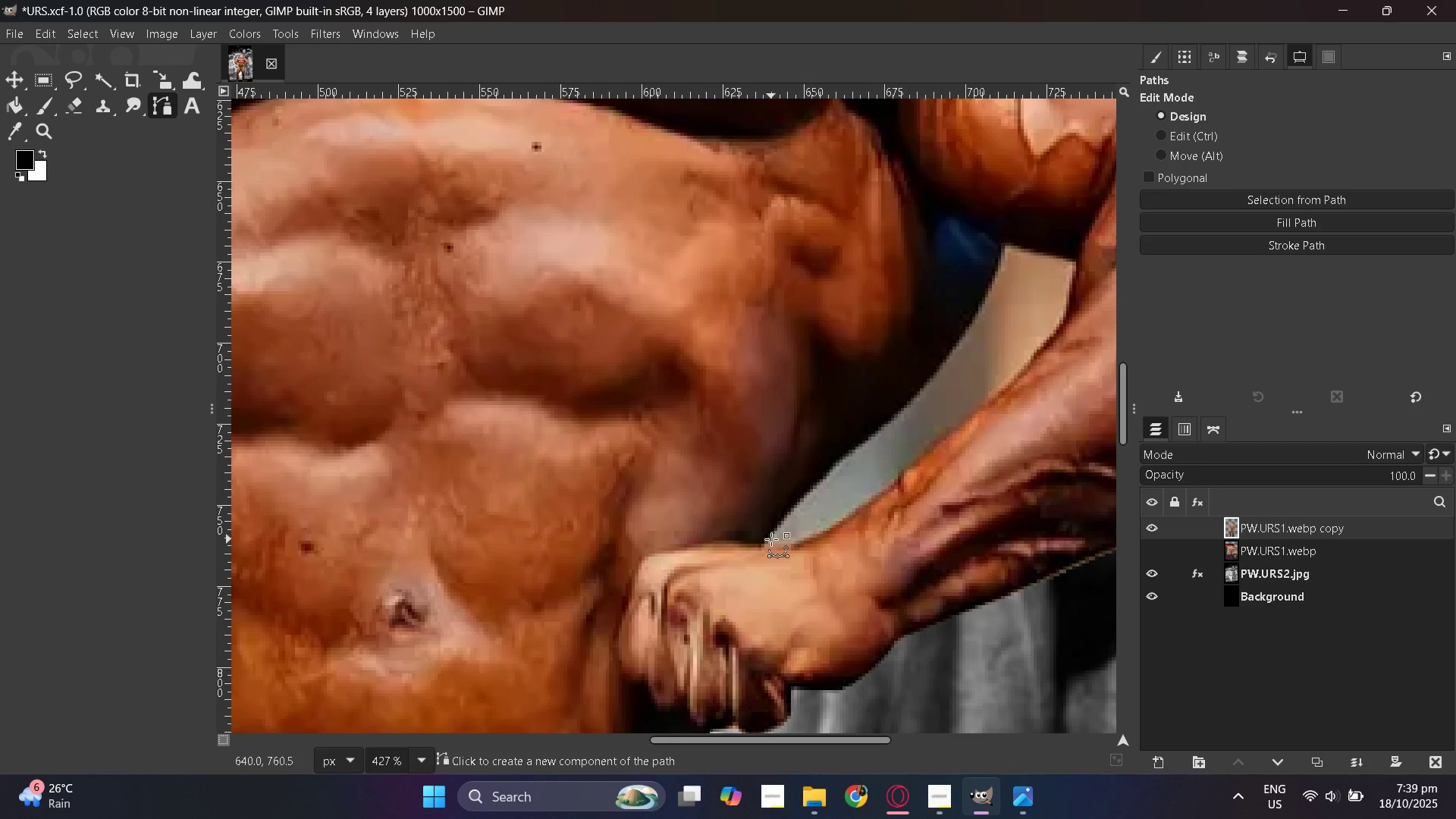 
left_click([774, 538])
 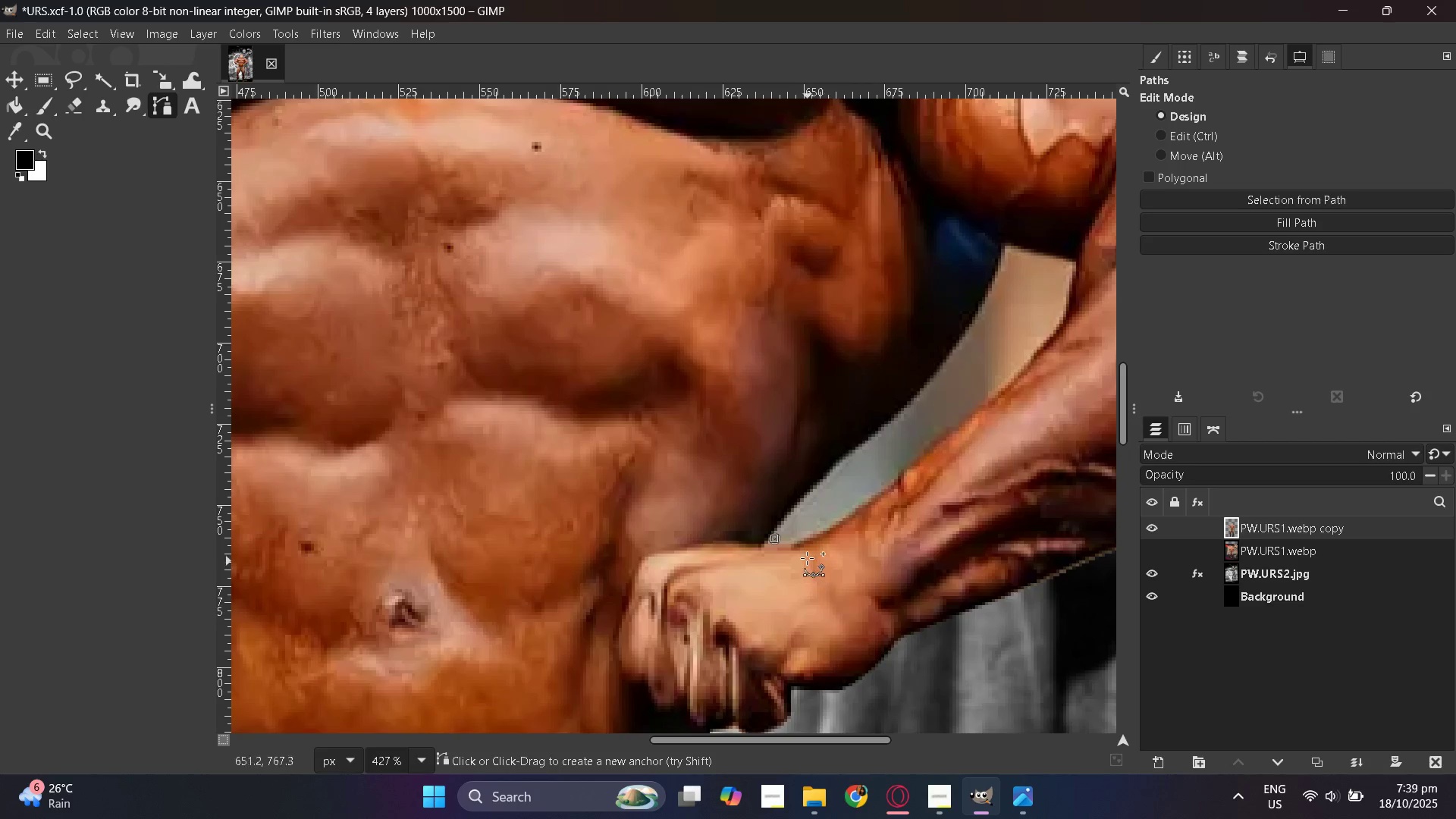 
hold_key(key=ControlLeft, duration=0.43)
scroll: coordinate [806, 557], scroll_direction: up, amount: 3.0
 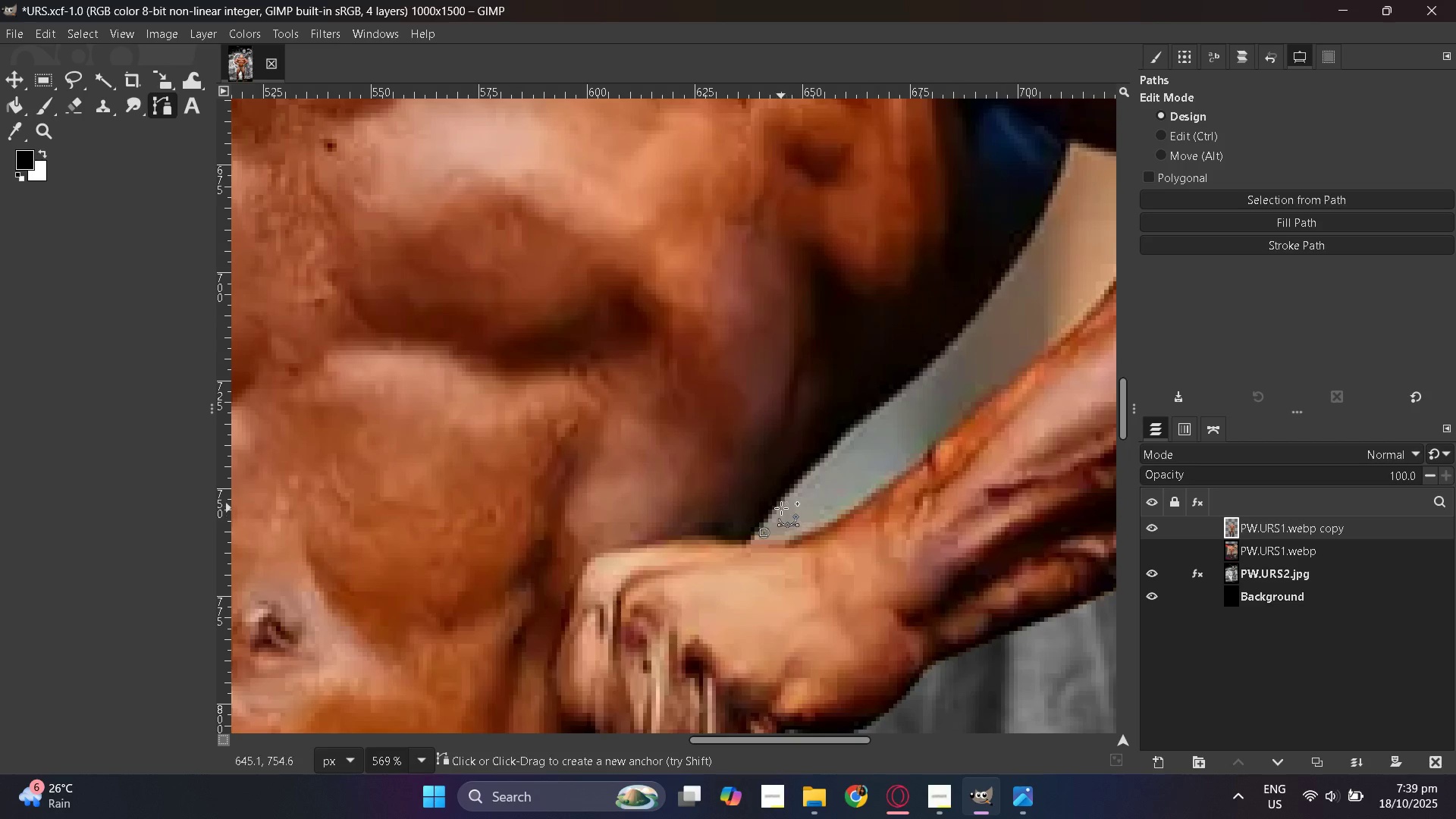 
hold_key(key=ControlLeft, duration=0.77)
scroll: coordinate [783, 527], scroll_direction: up, amount: 8.0
 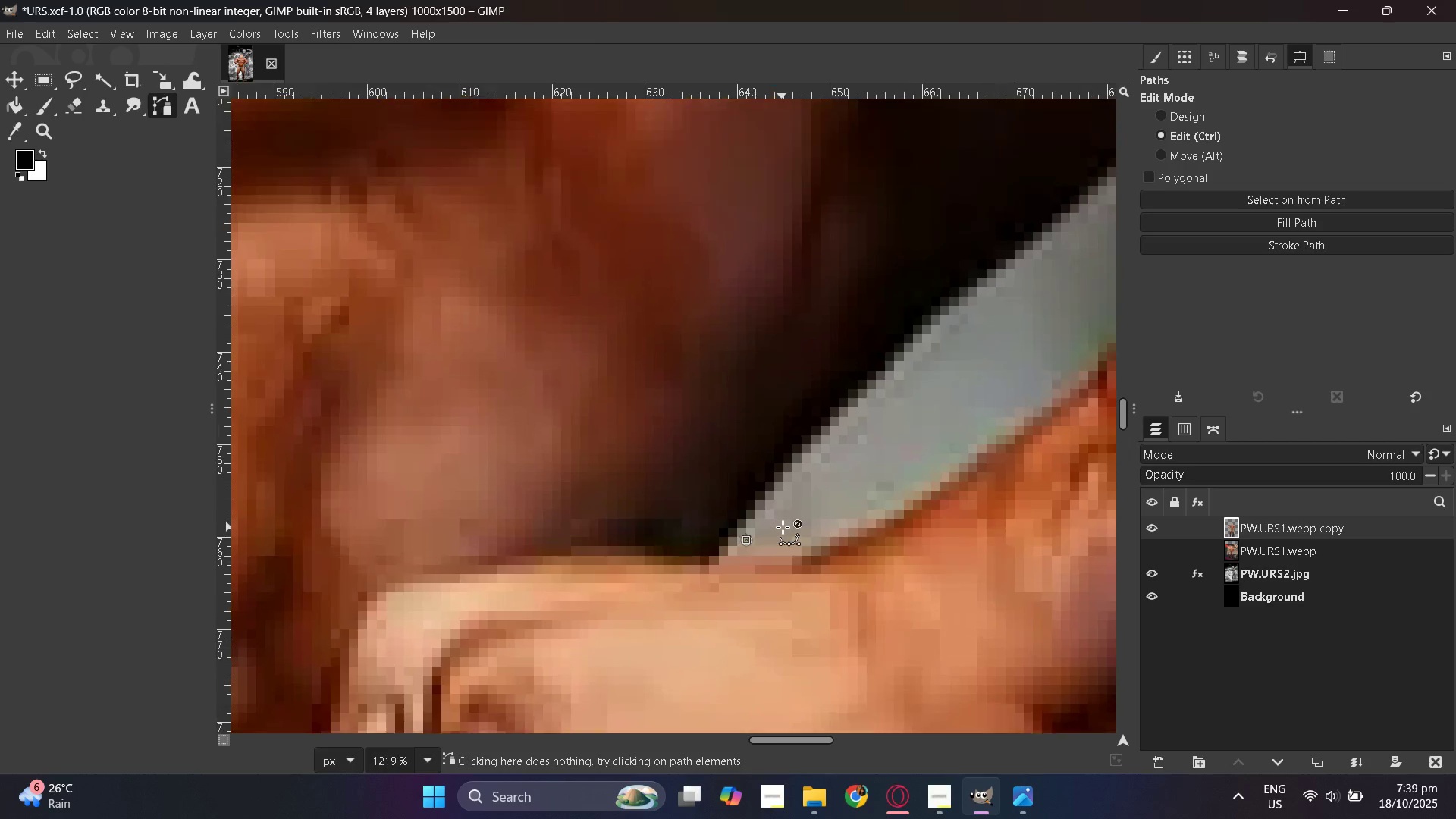 
hold_key(key=ControlLeft, duration=7.64)
left_click([939, 318])
 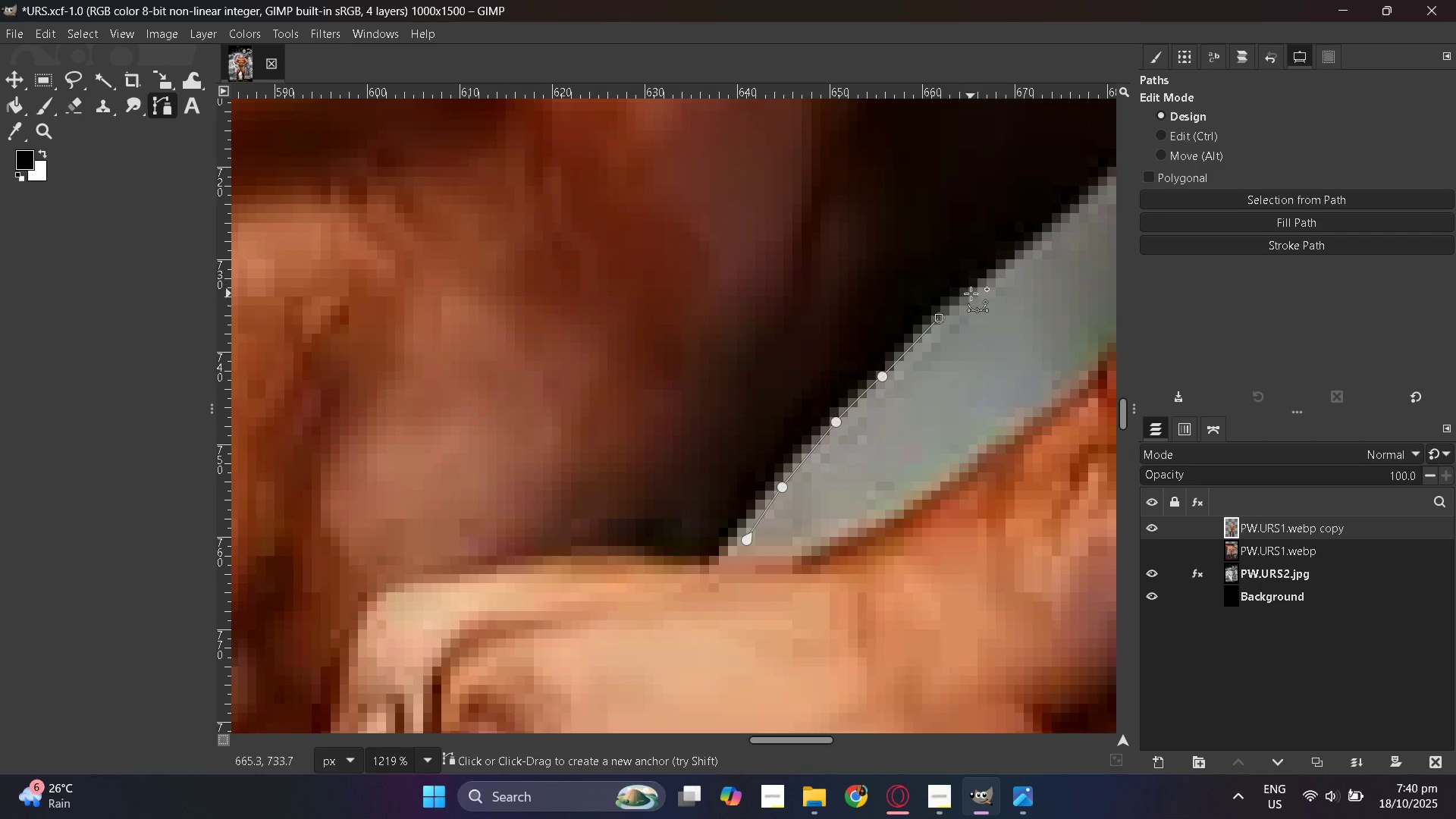 
left_click([978, 294])
 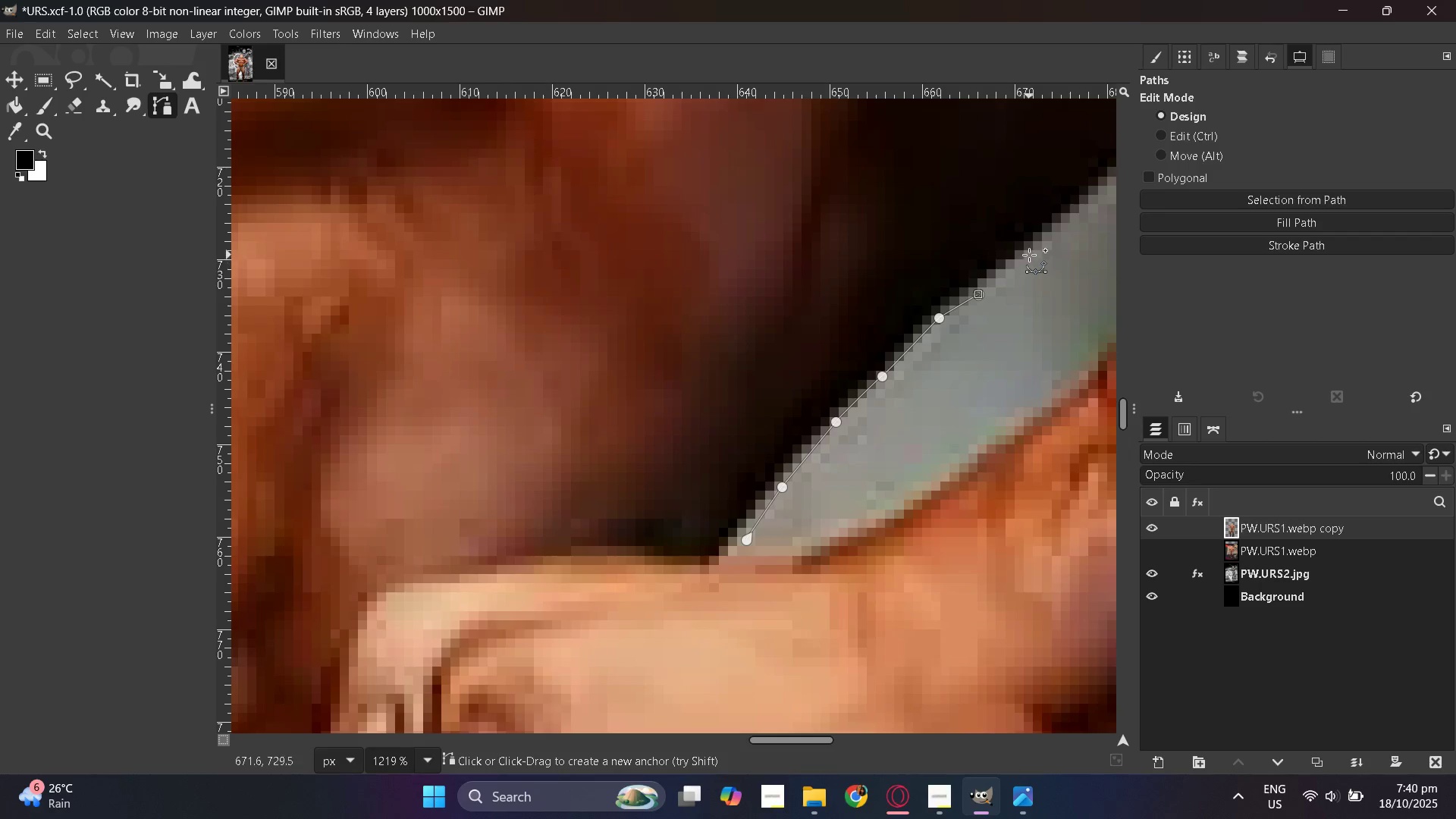 
left_click([1023, 252])
 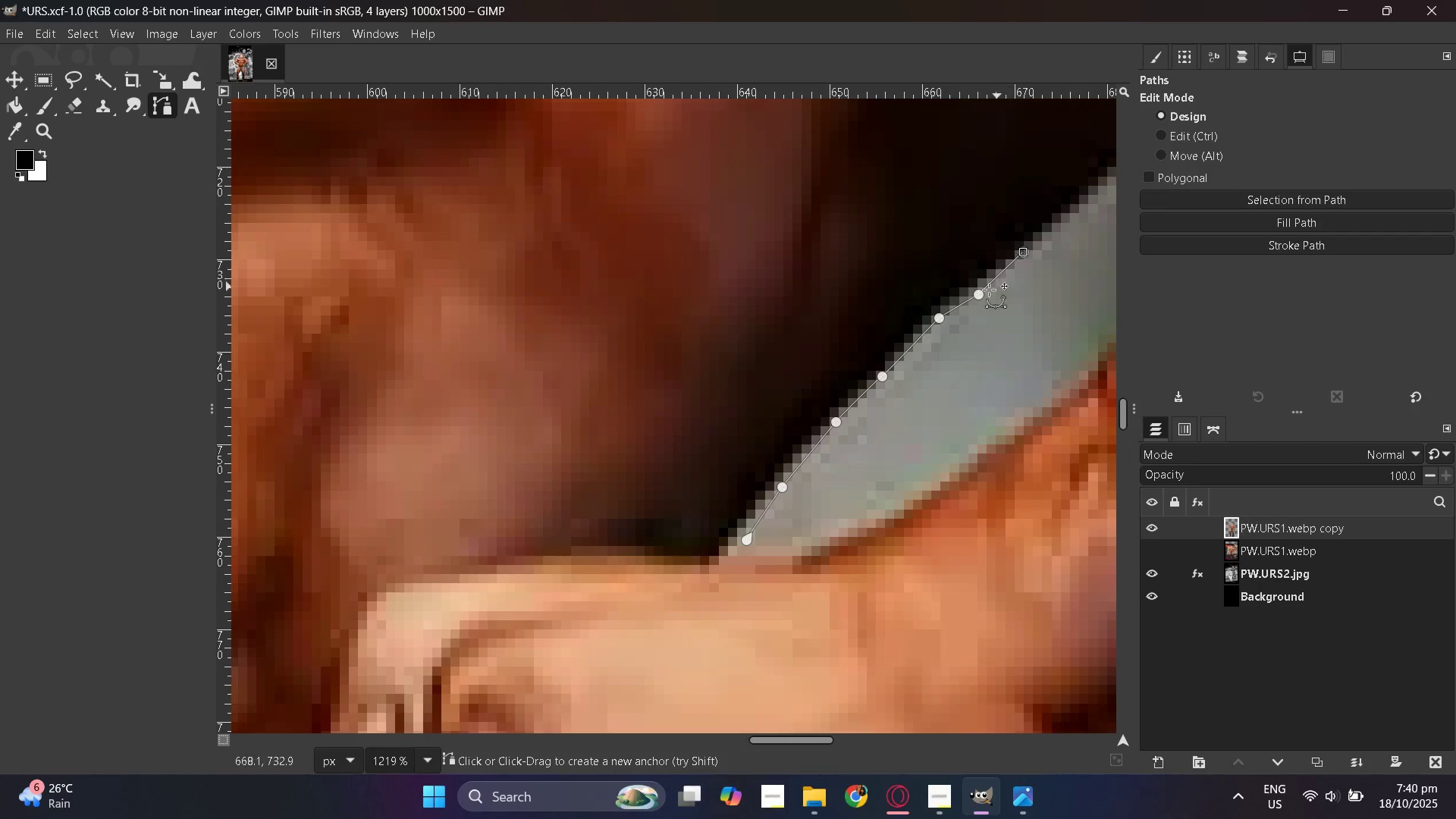 
hold_key(key=ControlLeft, duration=0.66)
scroll: coordinate [507, 366], scroll_direction: down, amount: 5.0
 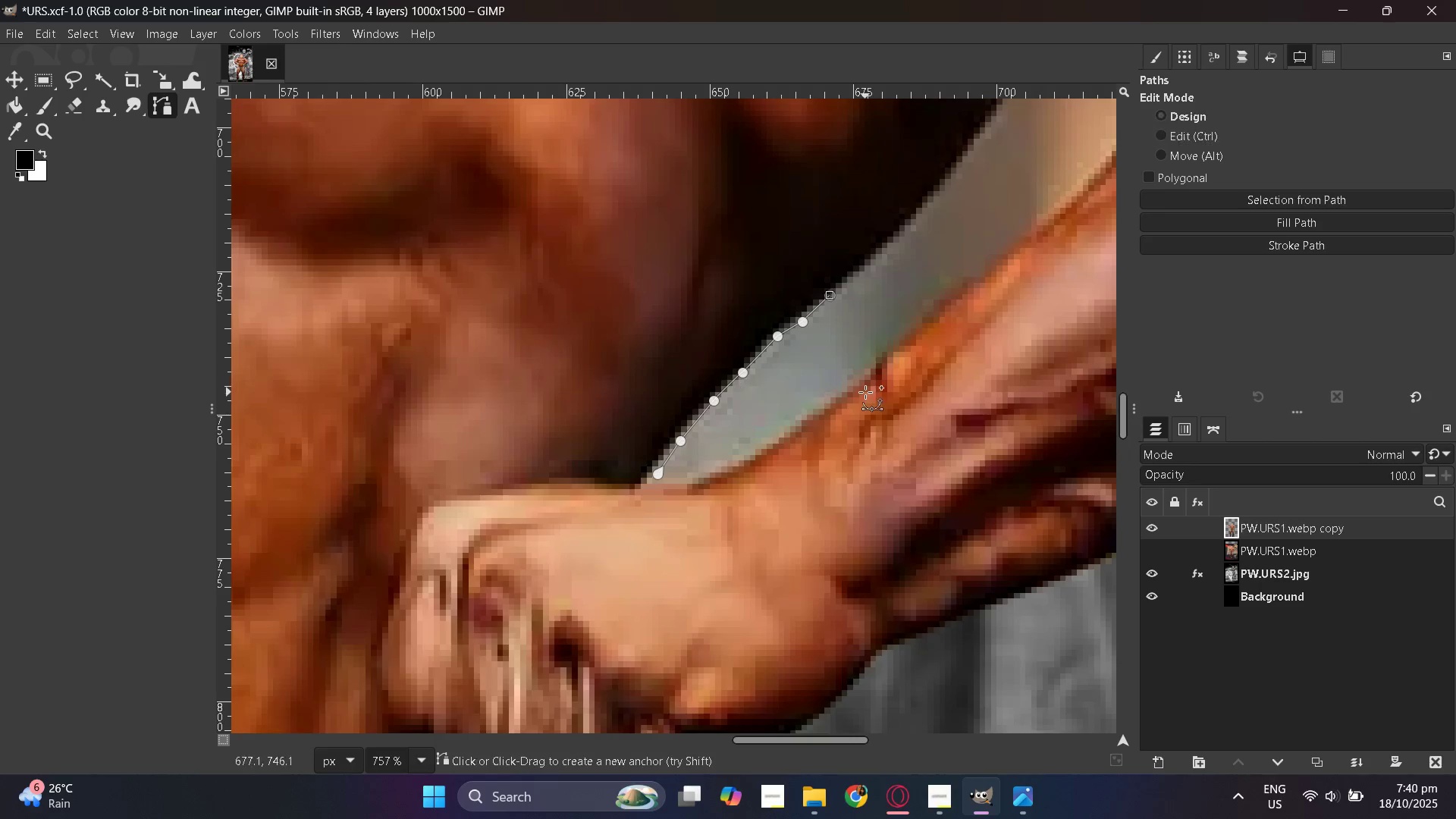 
hold_key(key=ControlLeft, duration=1.53)
scroll: coordinate [855, 391], scroll_direction: up, amount: 3.0
 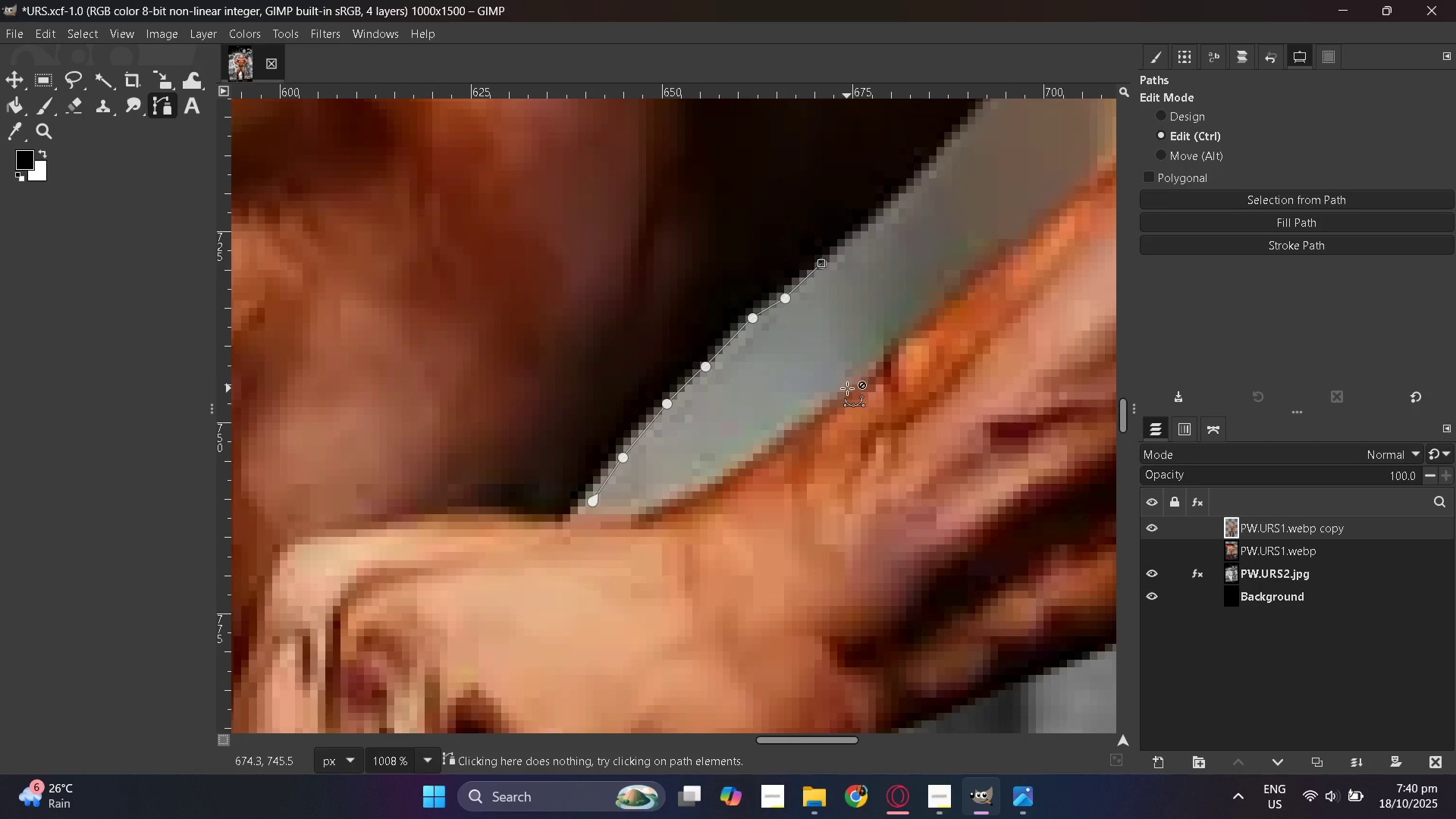 
key(Control+Z)
 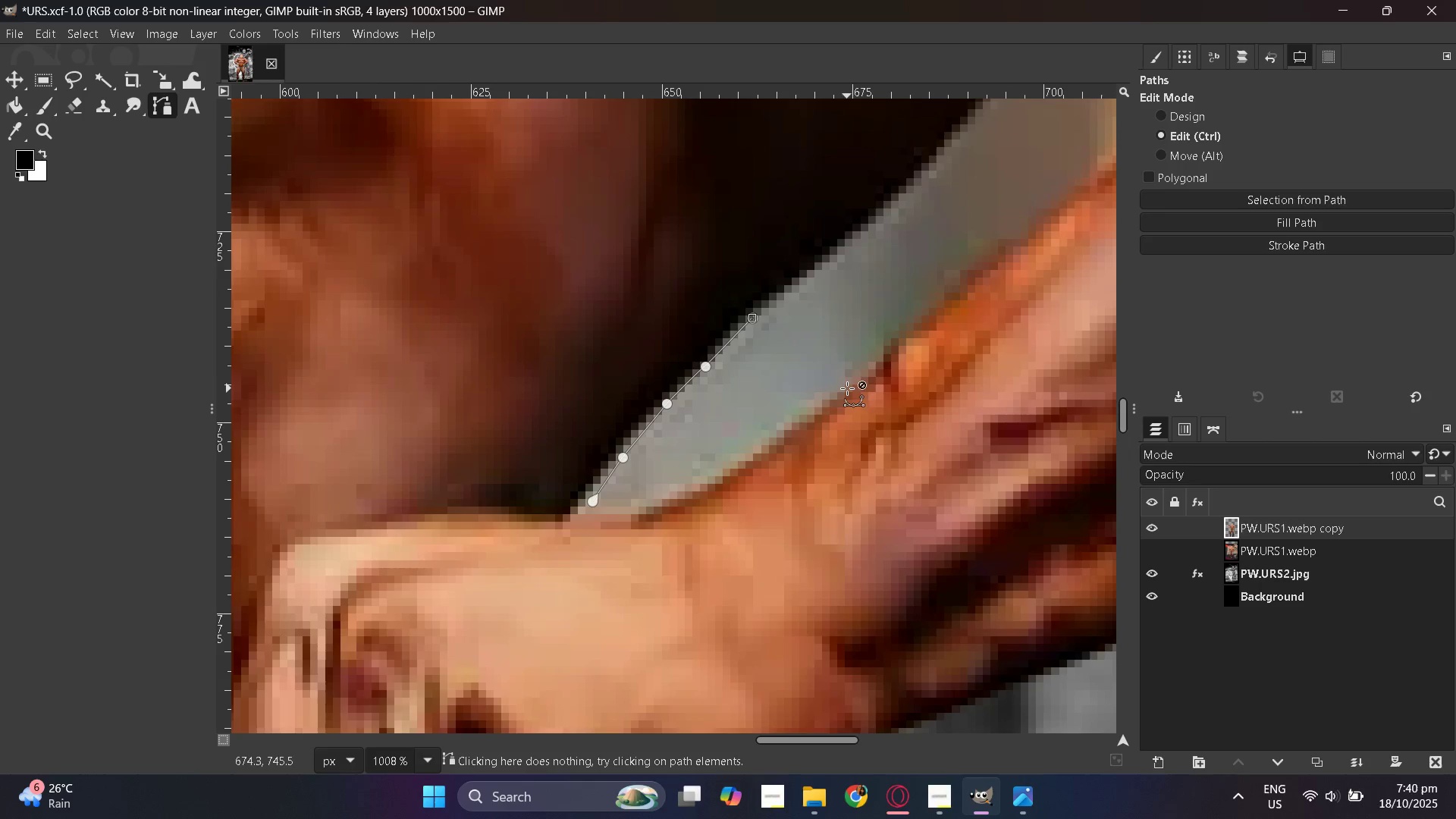 
key(Control+Z)
 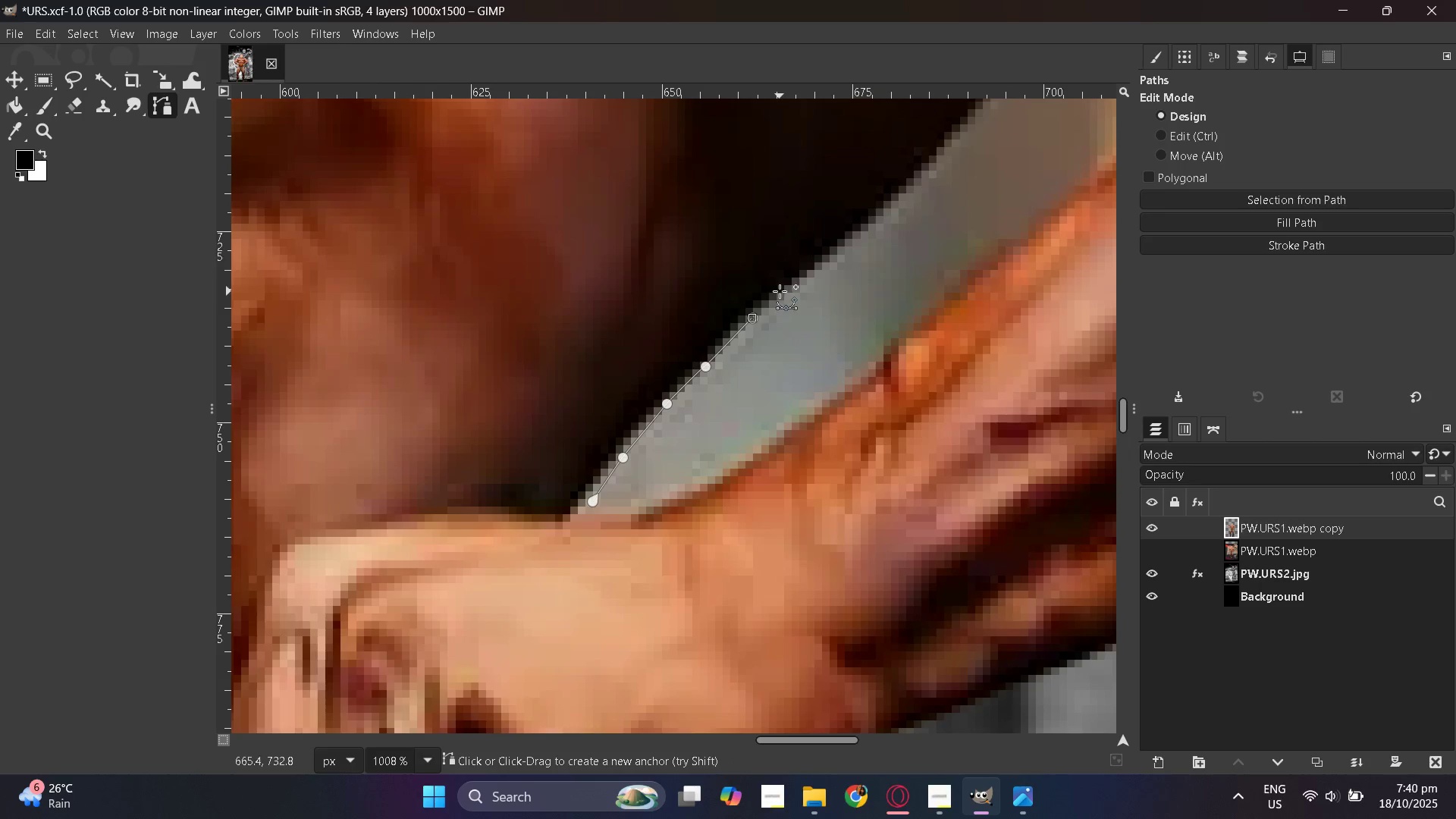 
left_click([786, 291])
 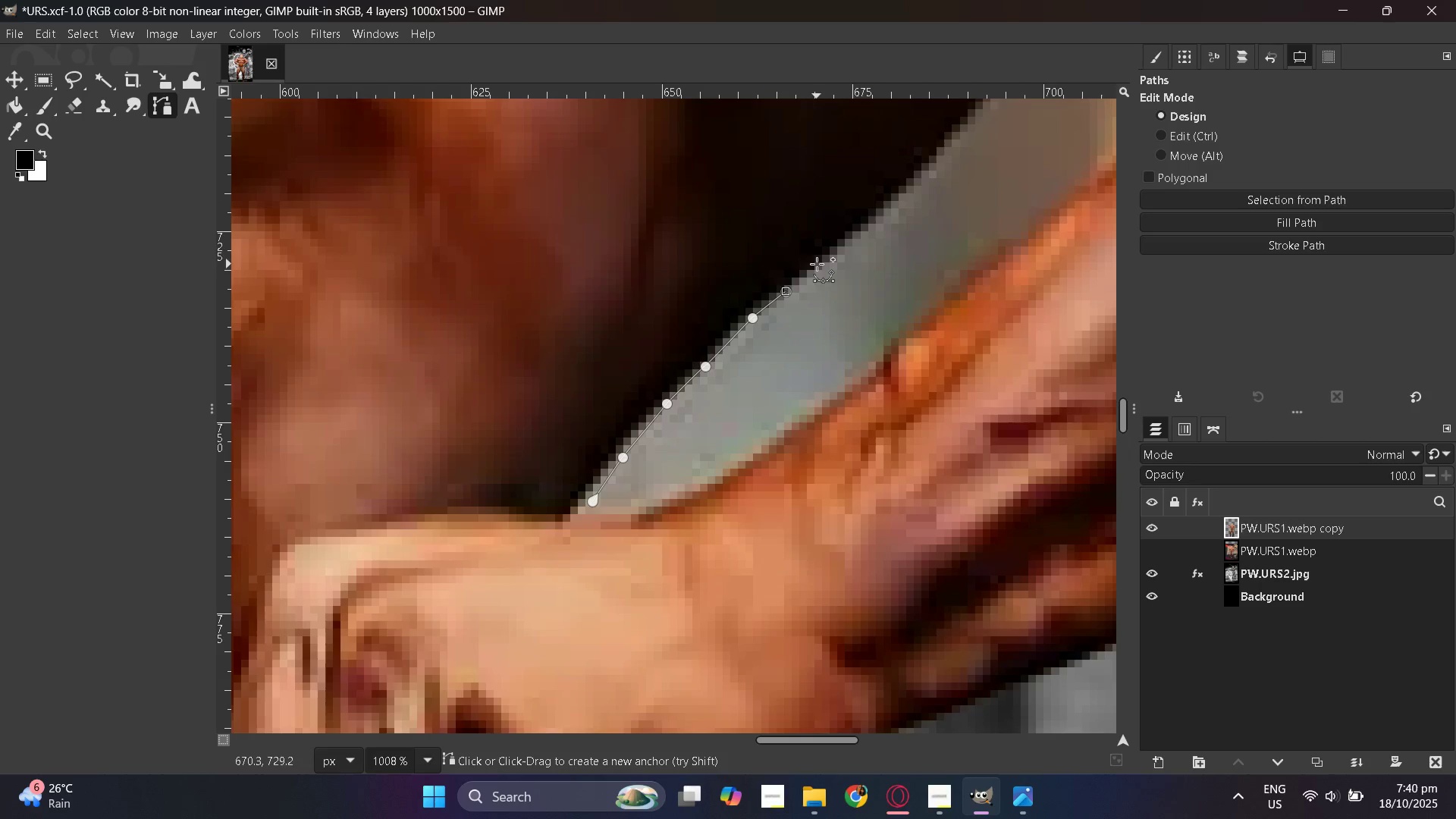 
left_click([819, 267])
 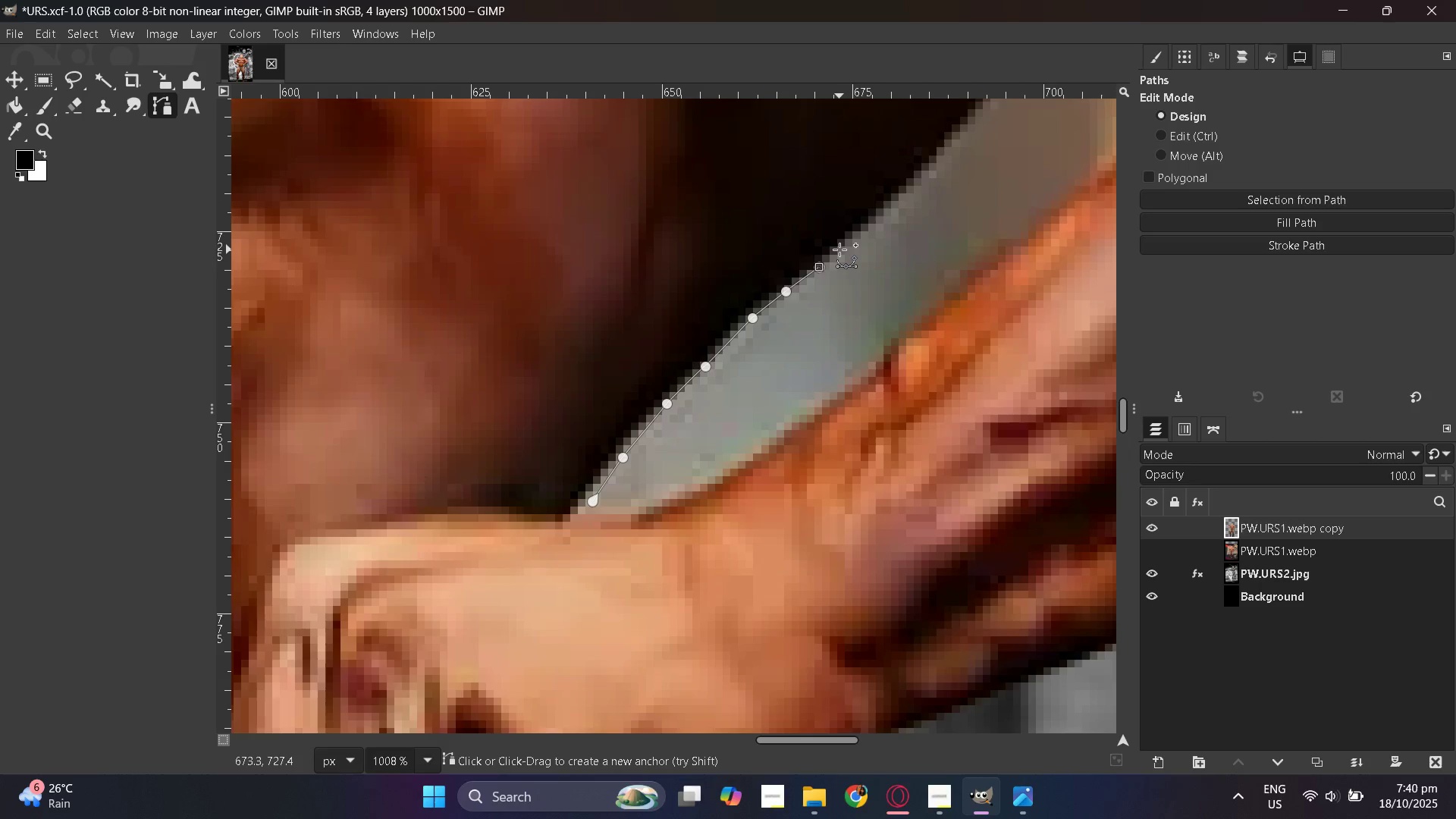 
left_click([839, 249])
 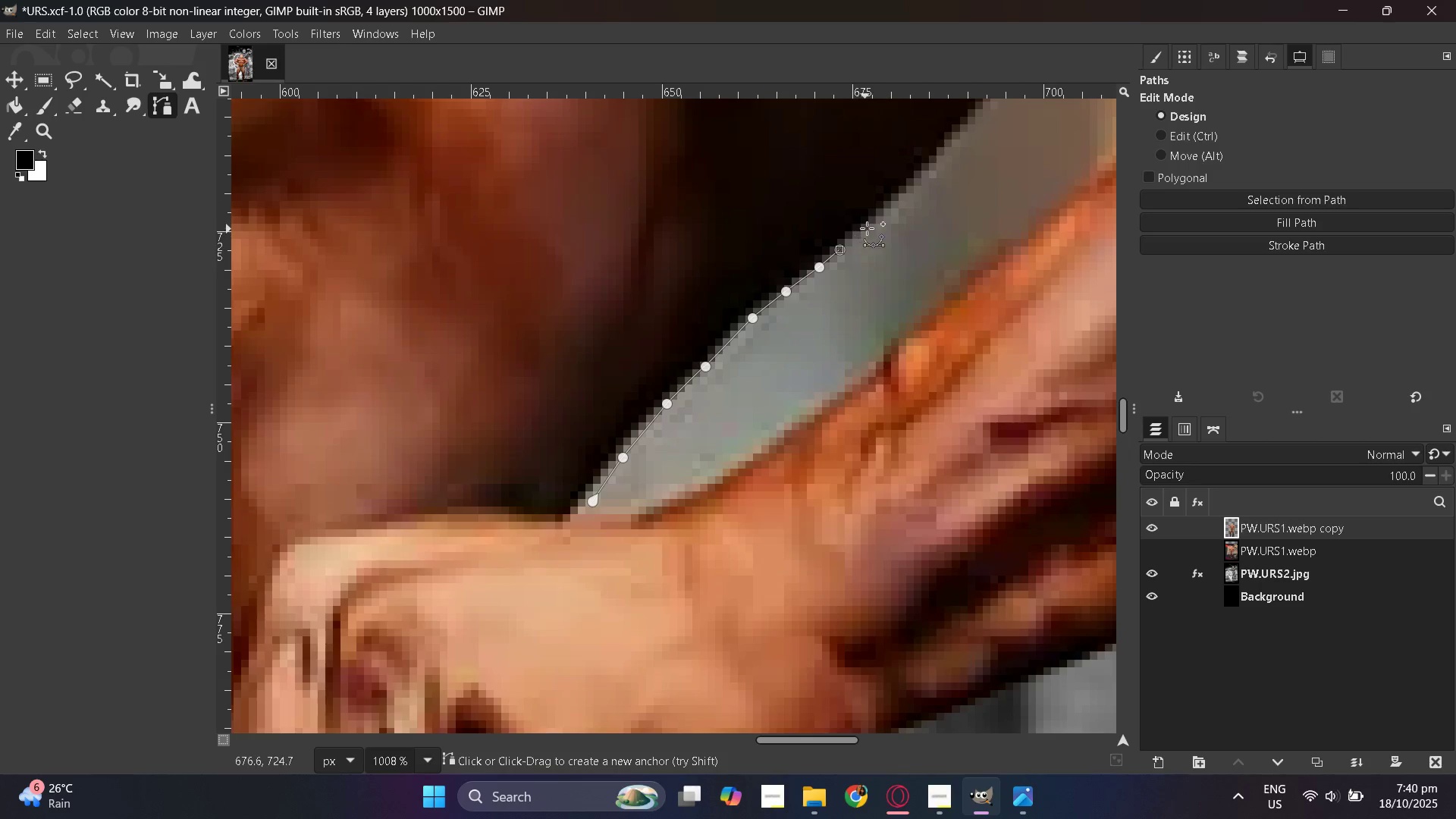 
left_click([867, 228])
 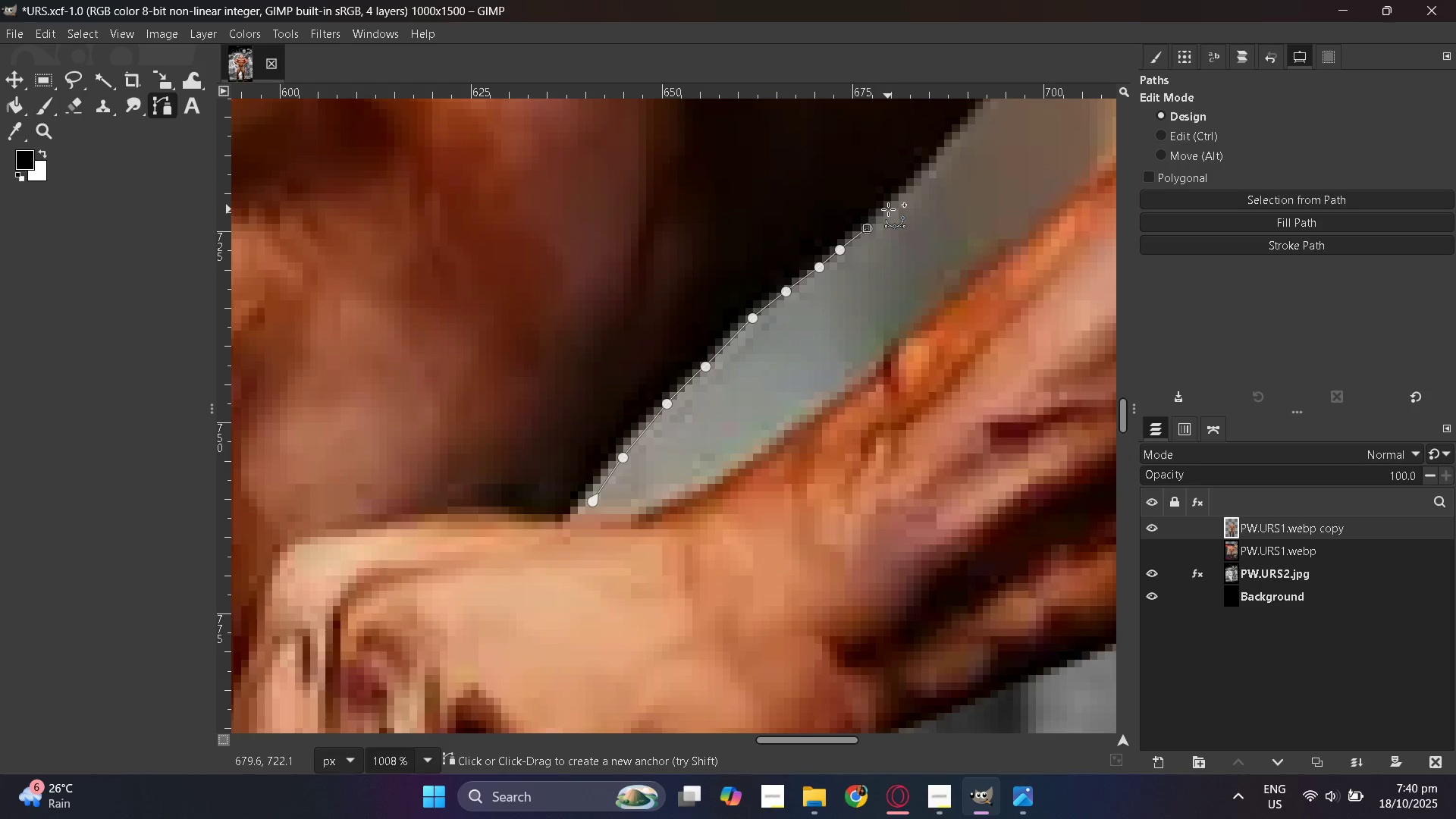 
left_click([888, 209])
 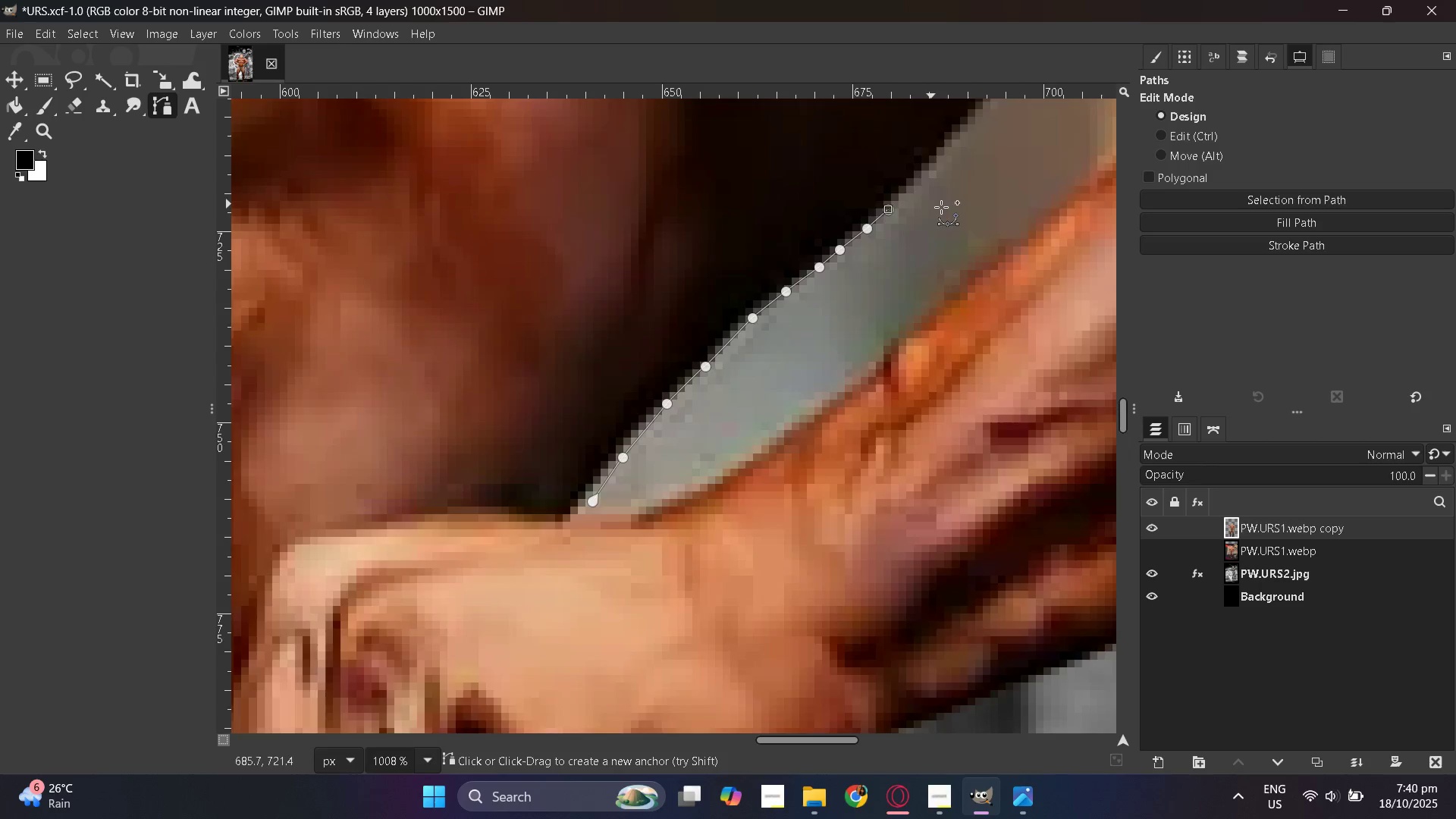 
scroll: coordinate [936, 228], scroll_direction: up, amount: 4.0
 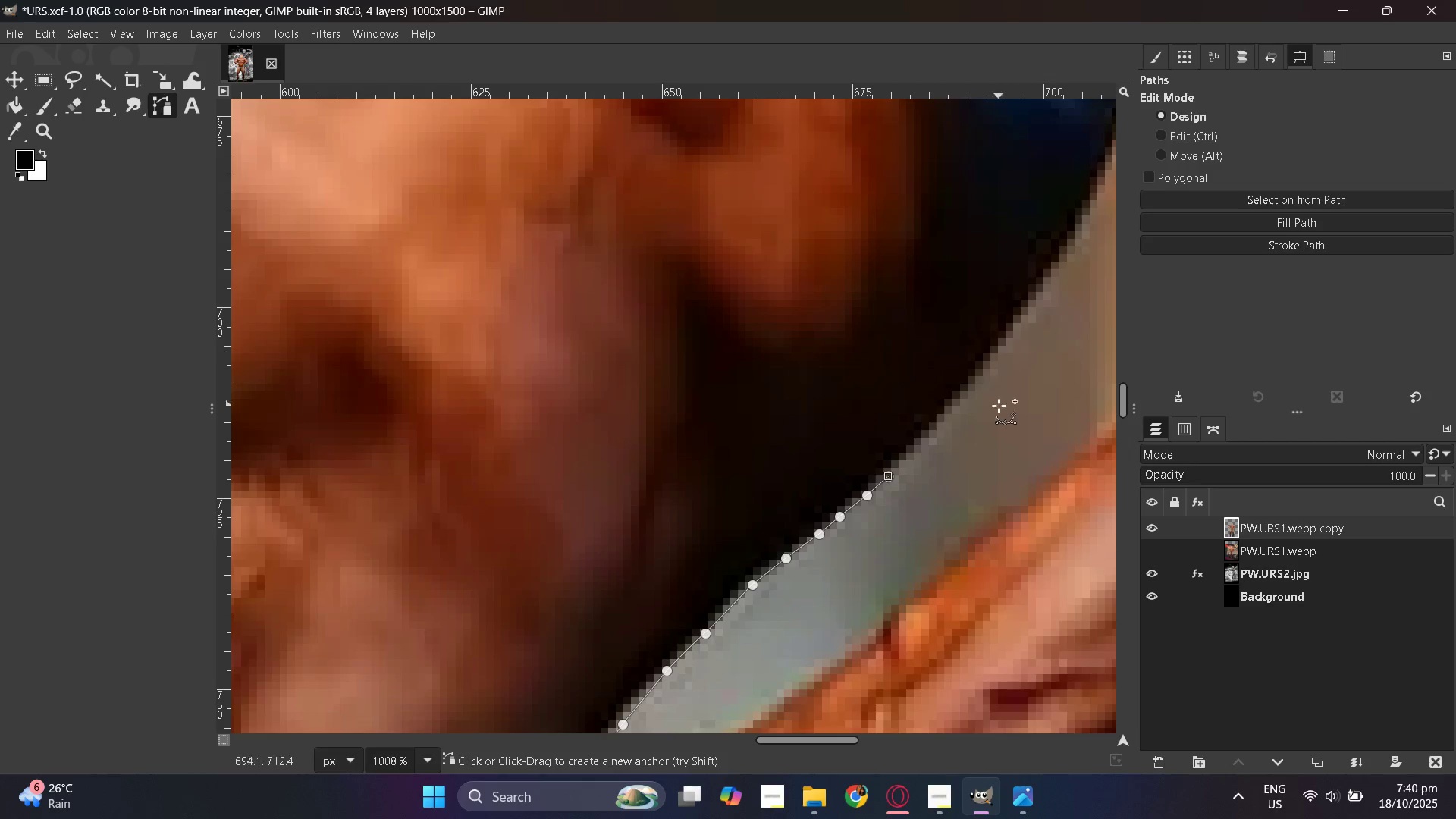 
hold_key(key=ControlLeft, duration=0.46)
scroll: coordinate [340, 416], scroll_direction: down, amount: 5.0
 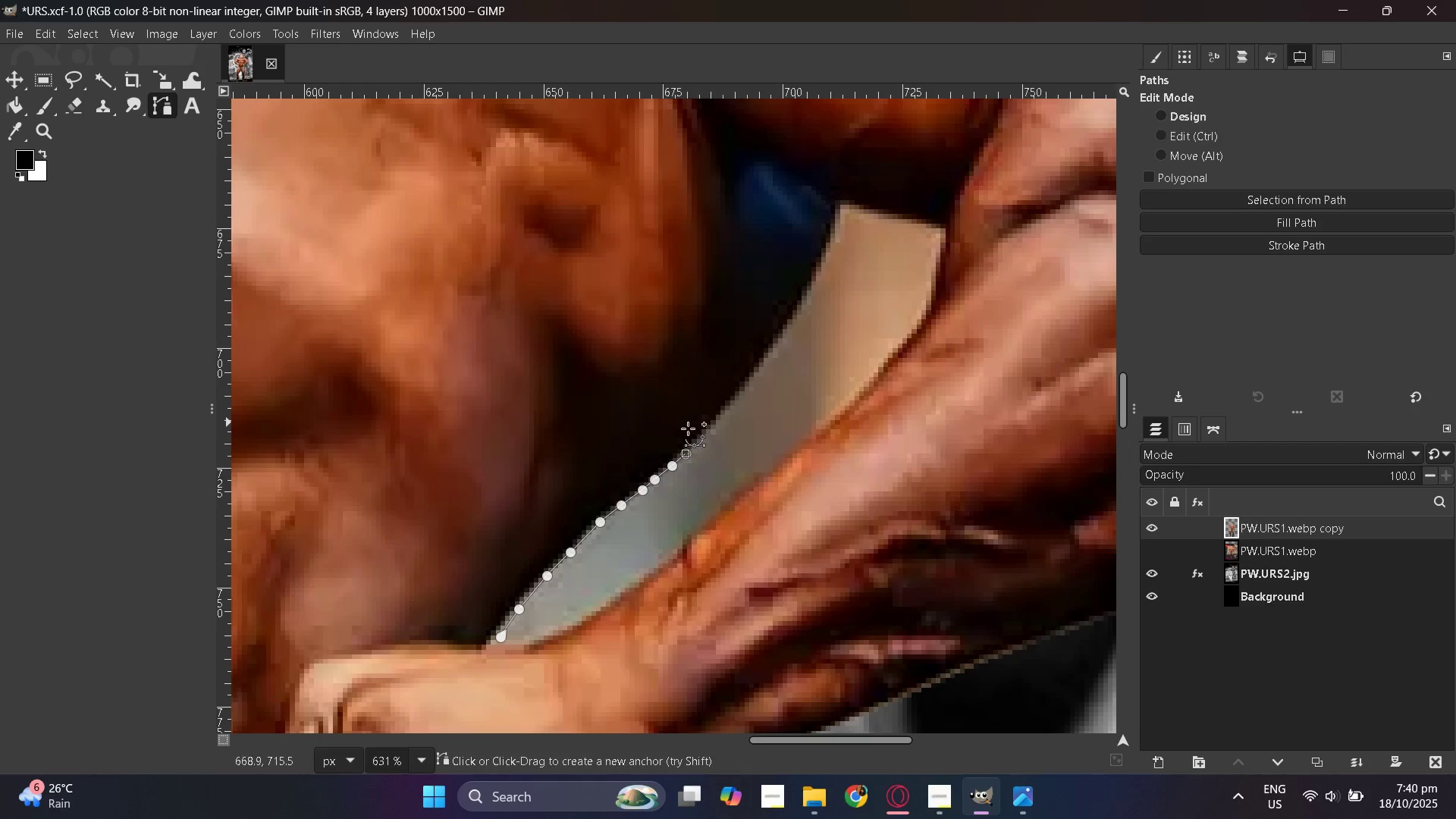 
hold_key(key=ControlLeft, duration=0.43)
scroll: coordinate [714, 430], scroll_direction: up, amount: 5.0
 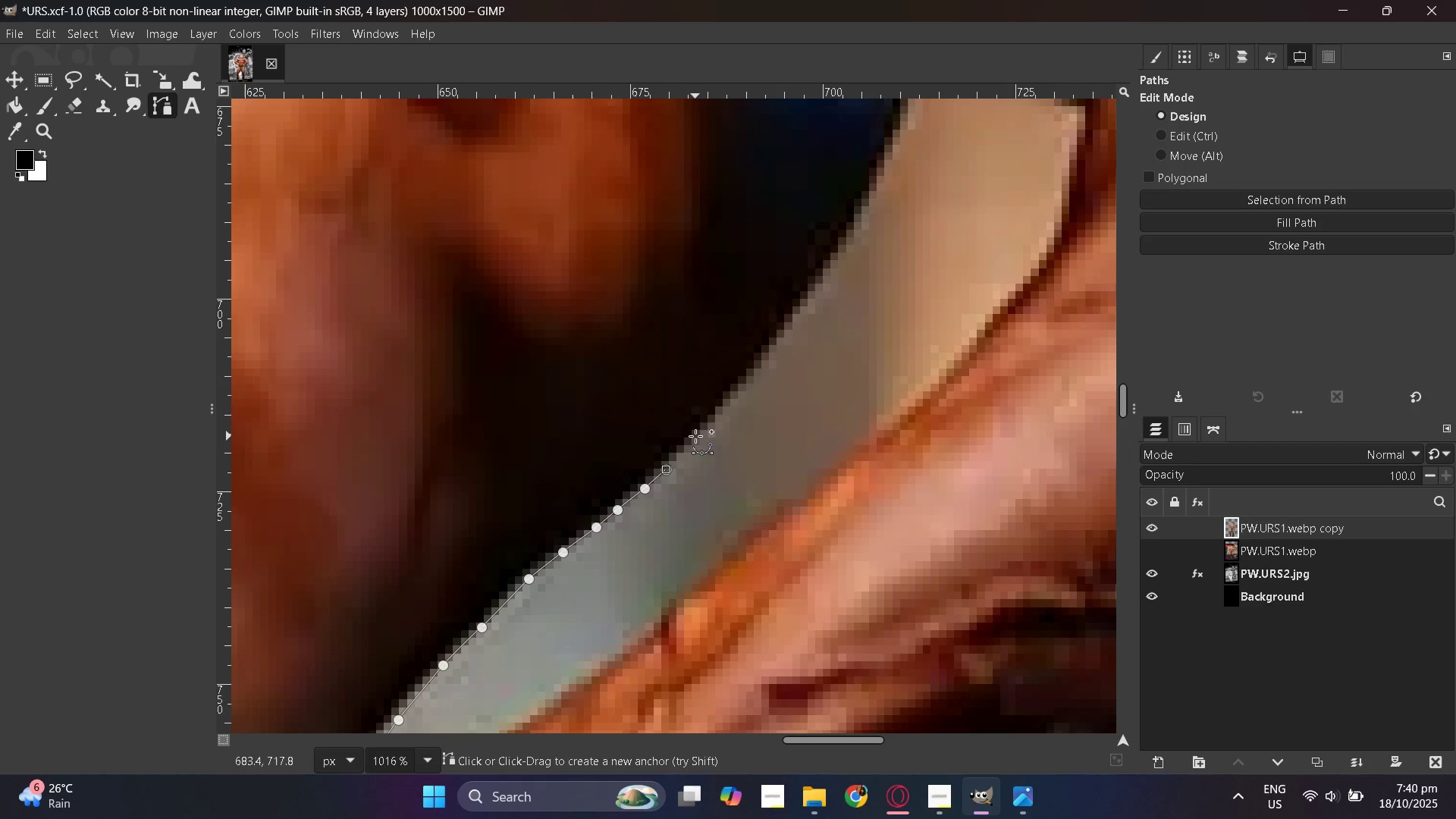 
left_click_drag(start_coordinate=[730, 399], to_coordinate=[733, 395])
 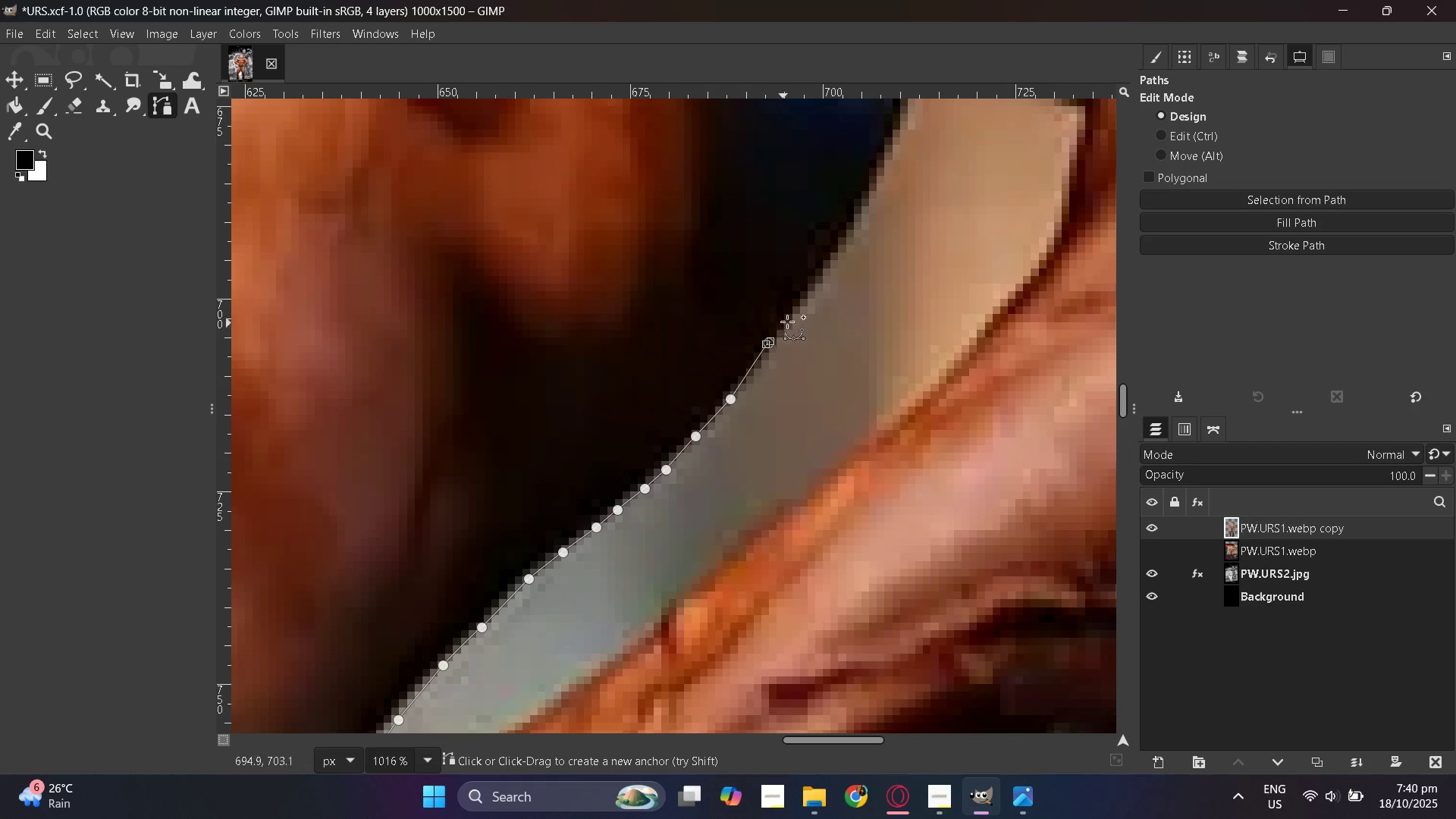 
key(Control+ControlLeft)
 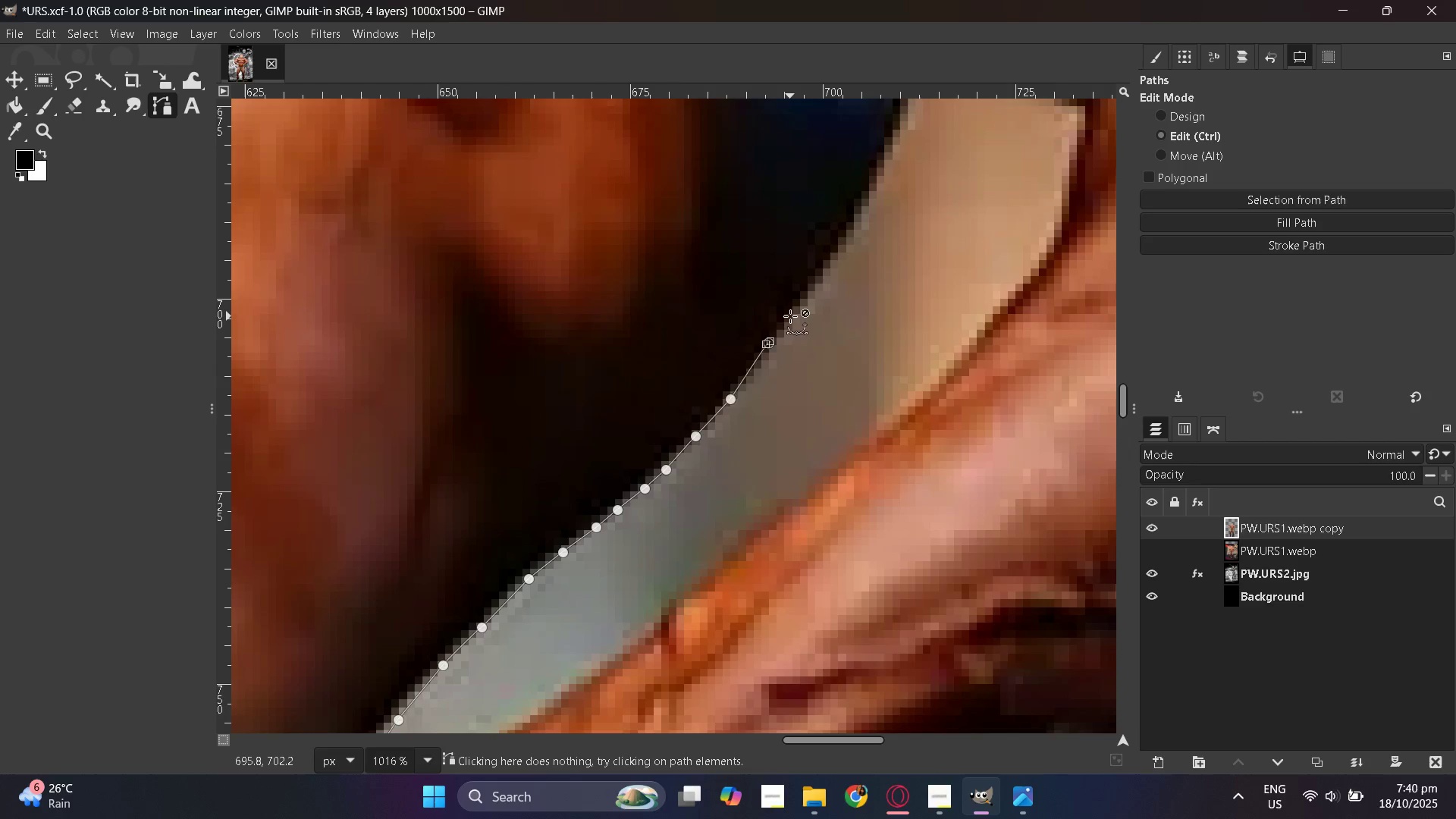 
key(Control+Z)
 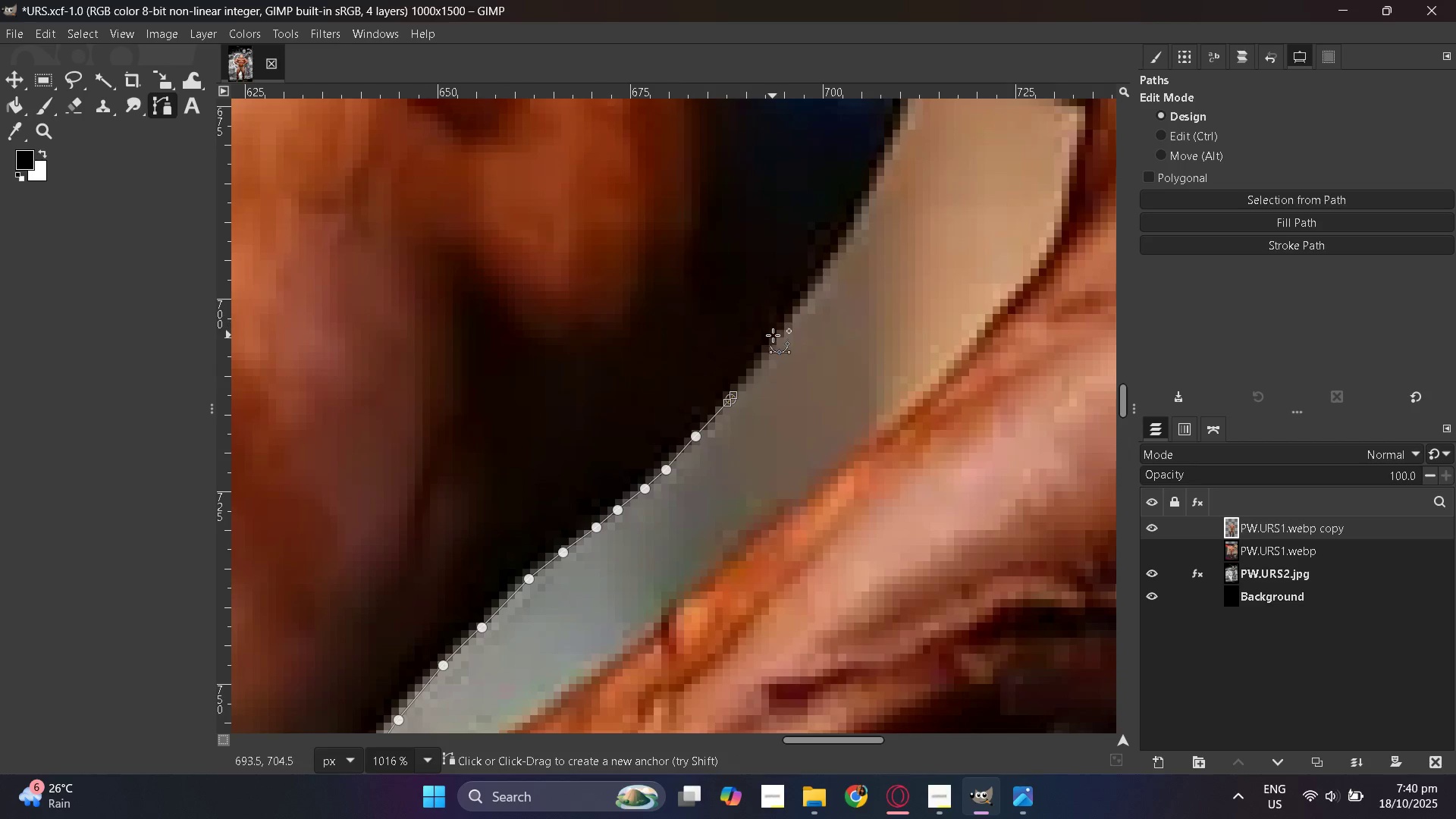 
left_click([773, 335])
 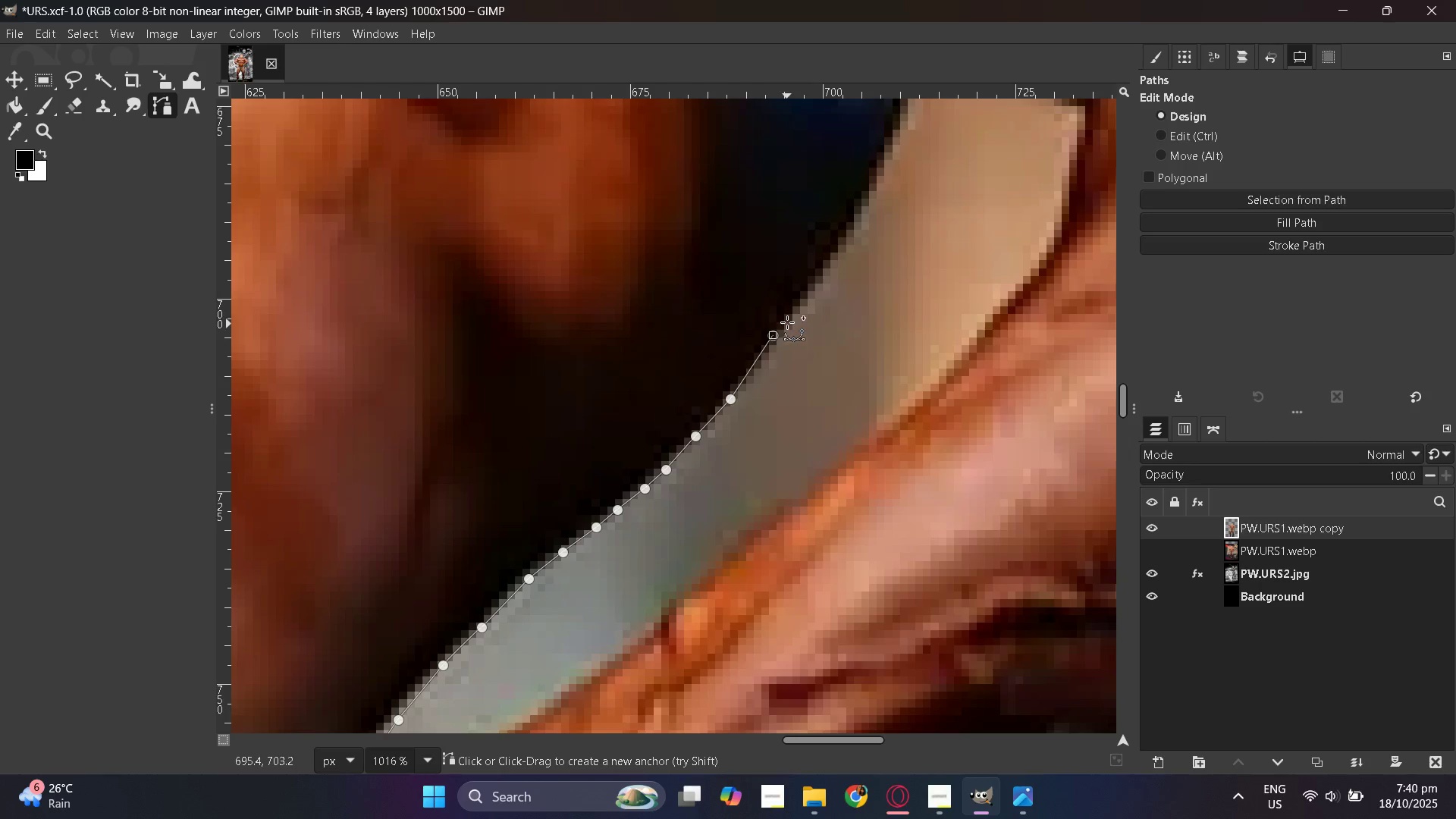 
key(Control+ControlLeft)
 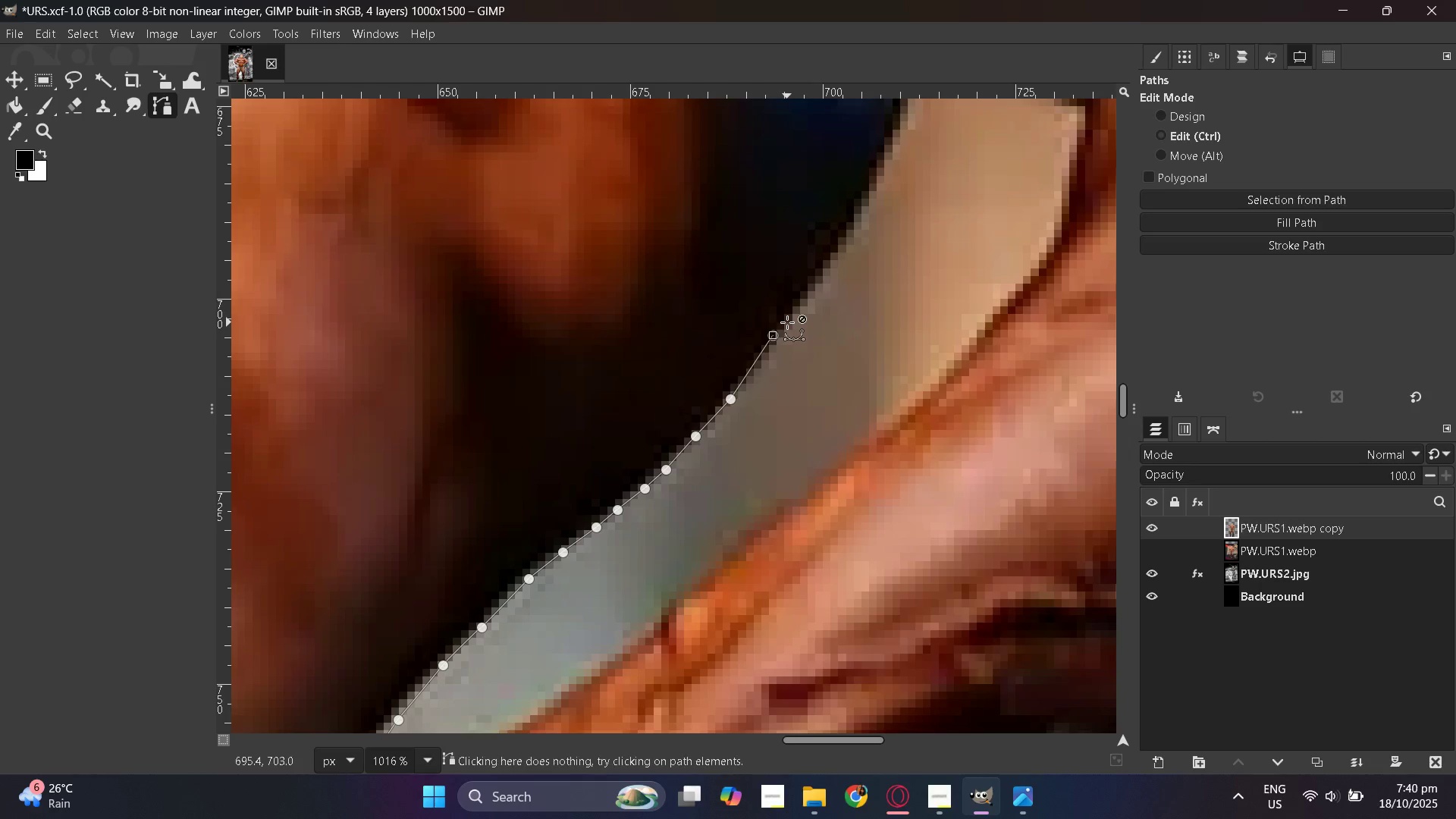 
key(Control+Z)
 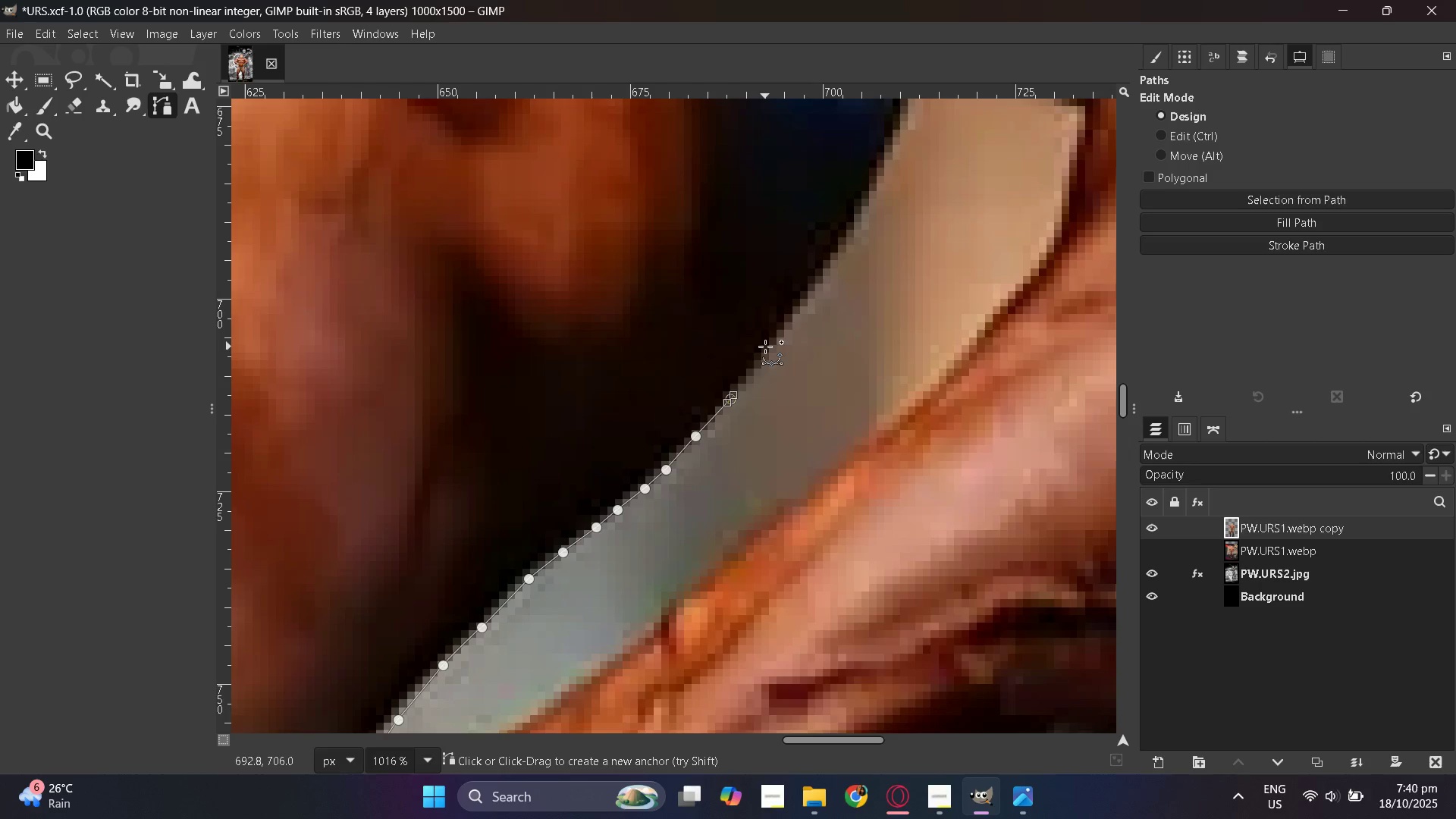 
left_click([765, 347])
 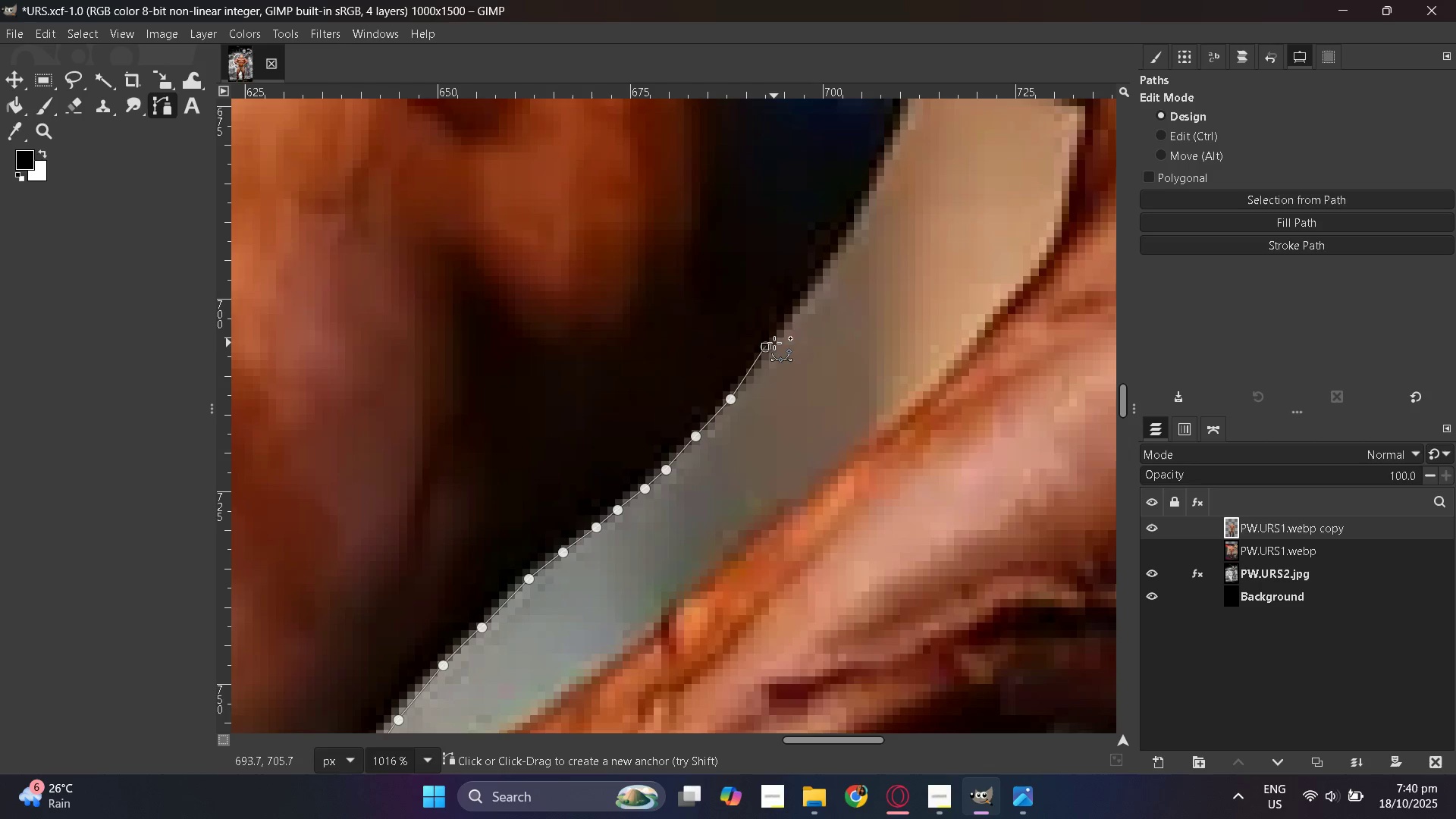 
key(Control+ControlLeft)
 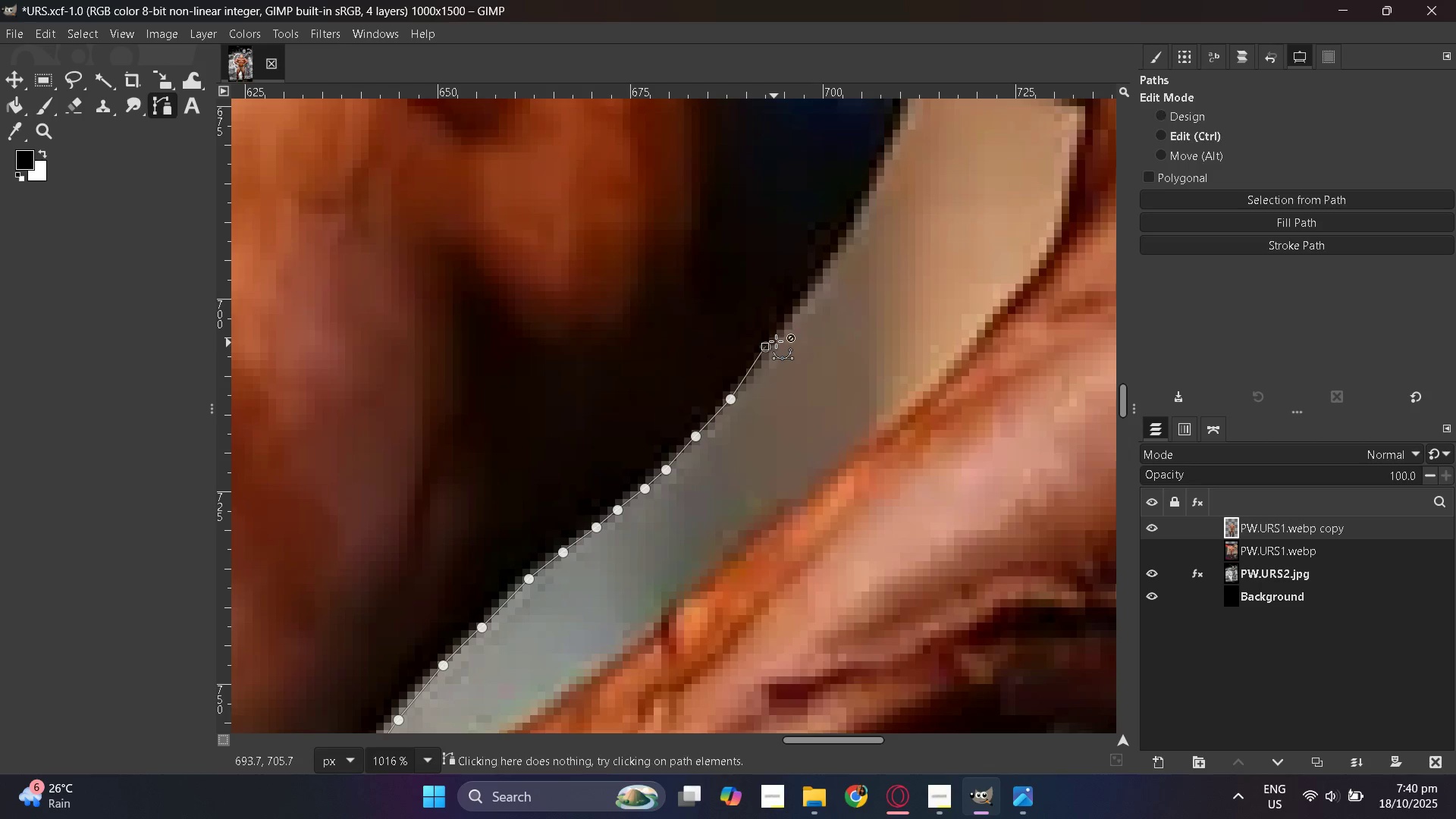 
key(Control+Z)
 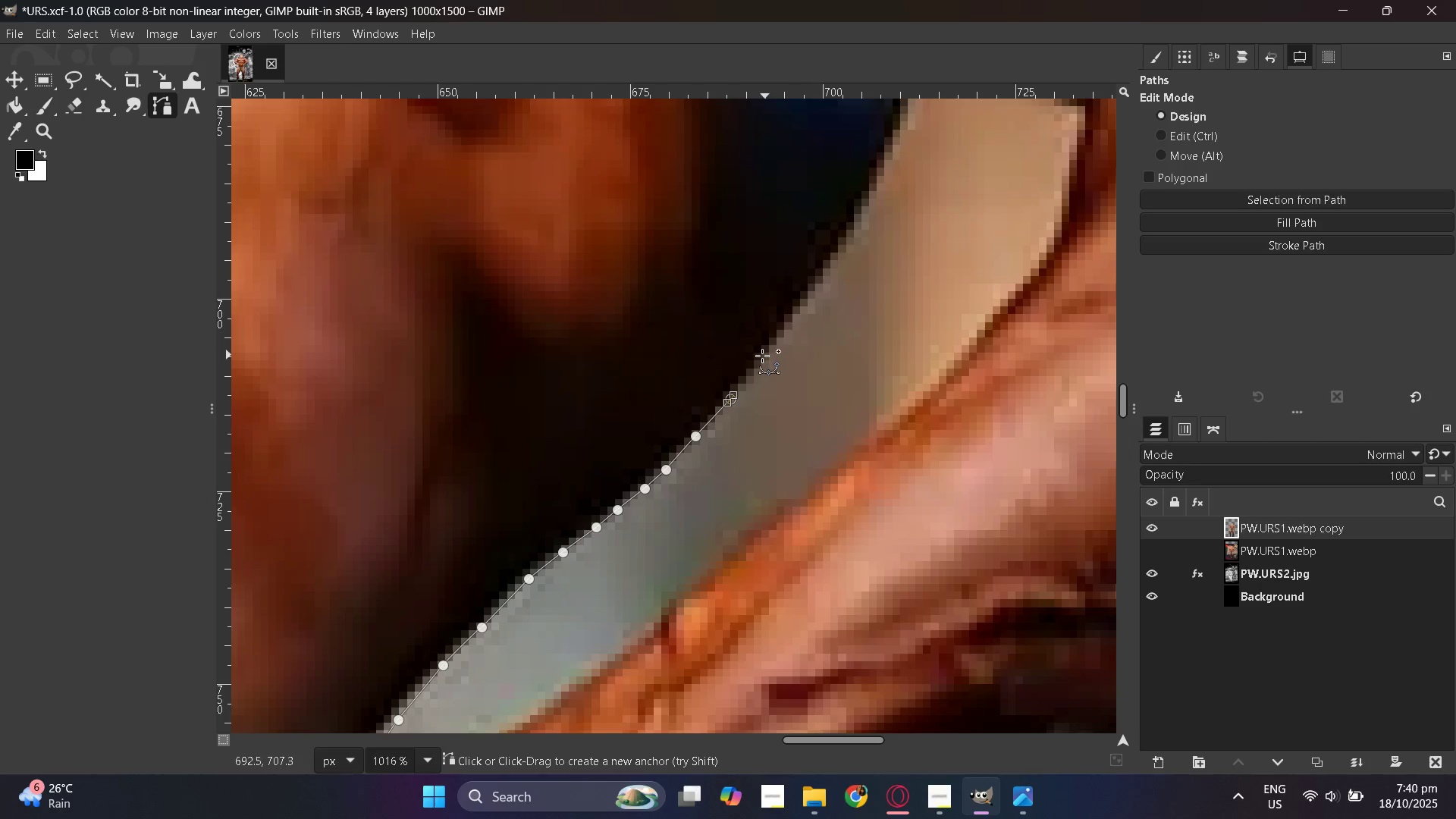 
left_click([762, 356])
 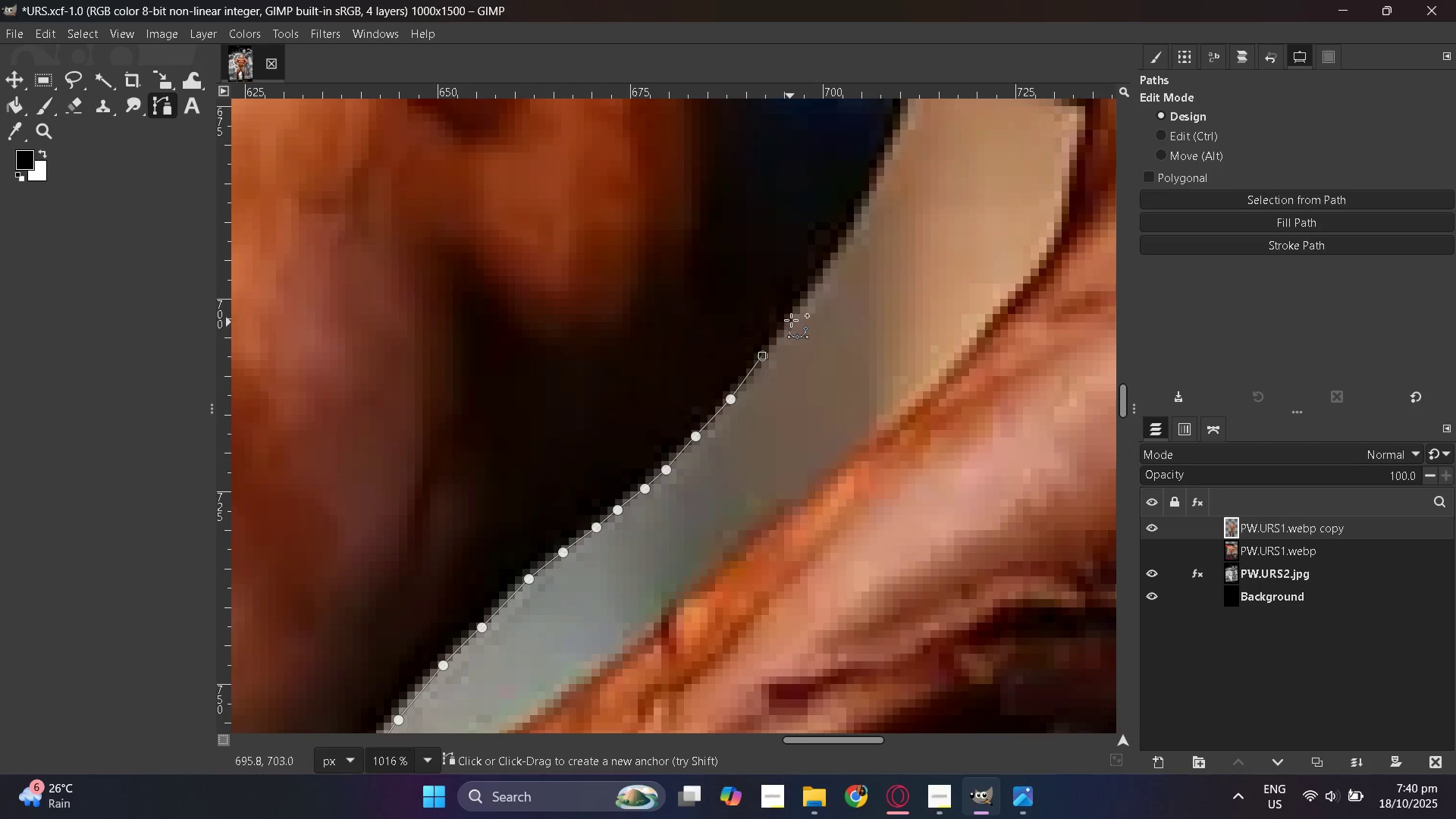 
left_click([791, 320])
 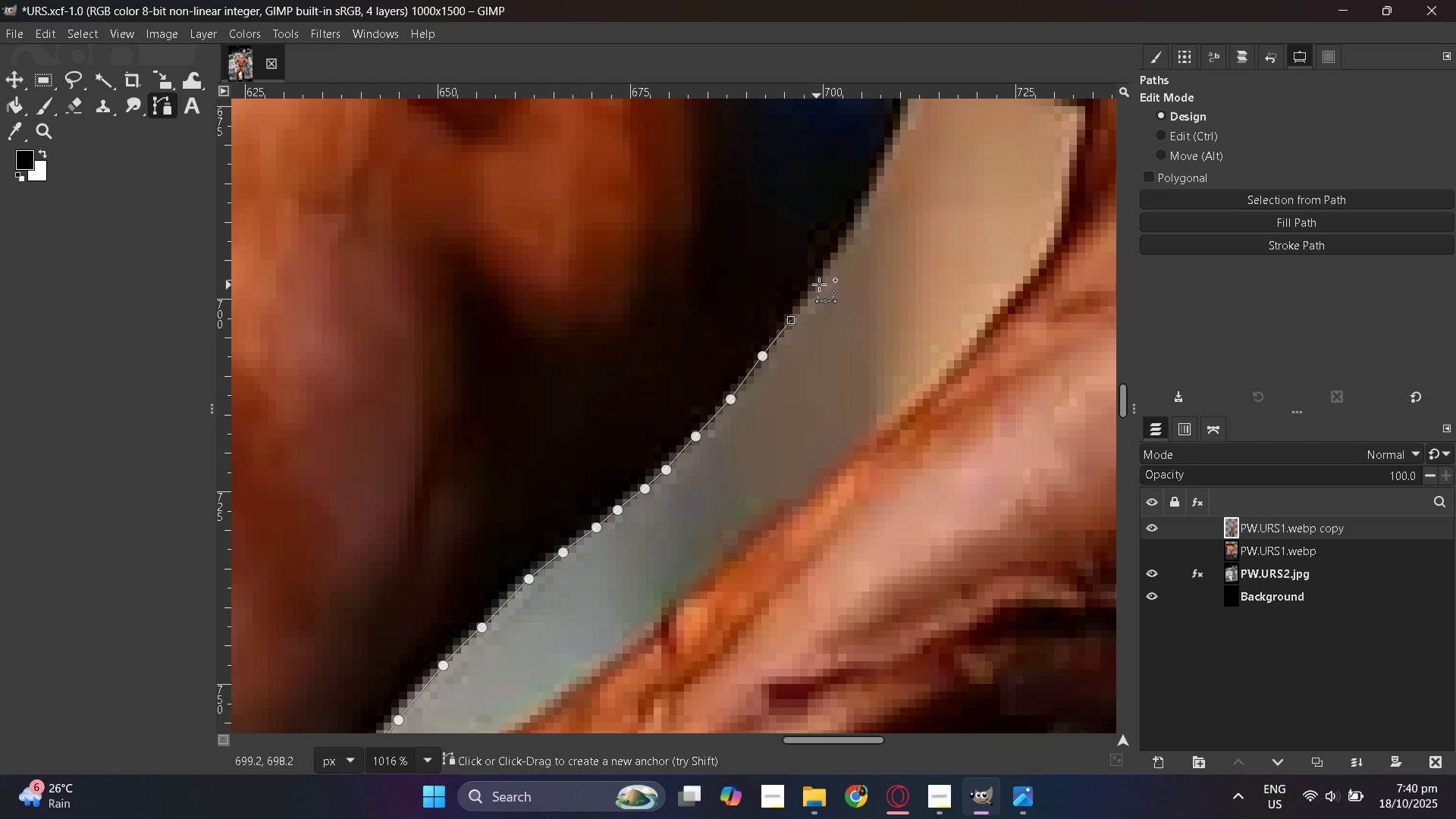 
left_click([819, 282])
 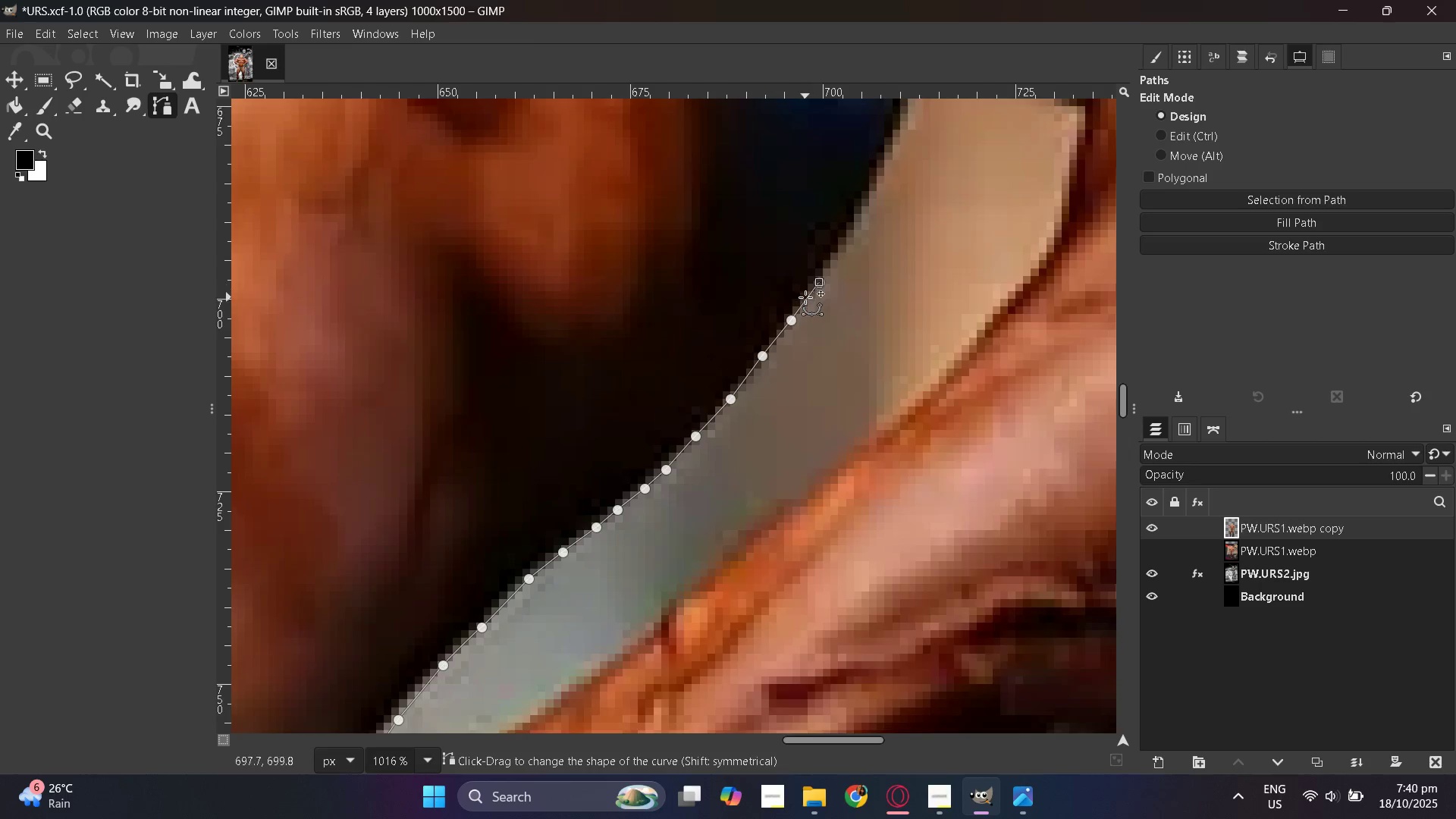 
scroll: coordinate [811, 297], scroll_direction: up, amount: 4.0
 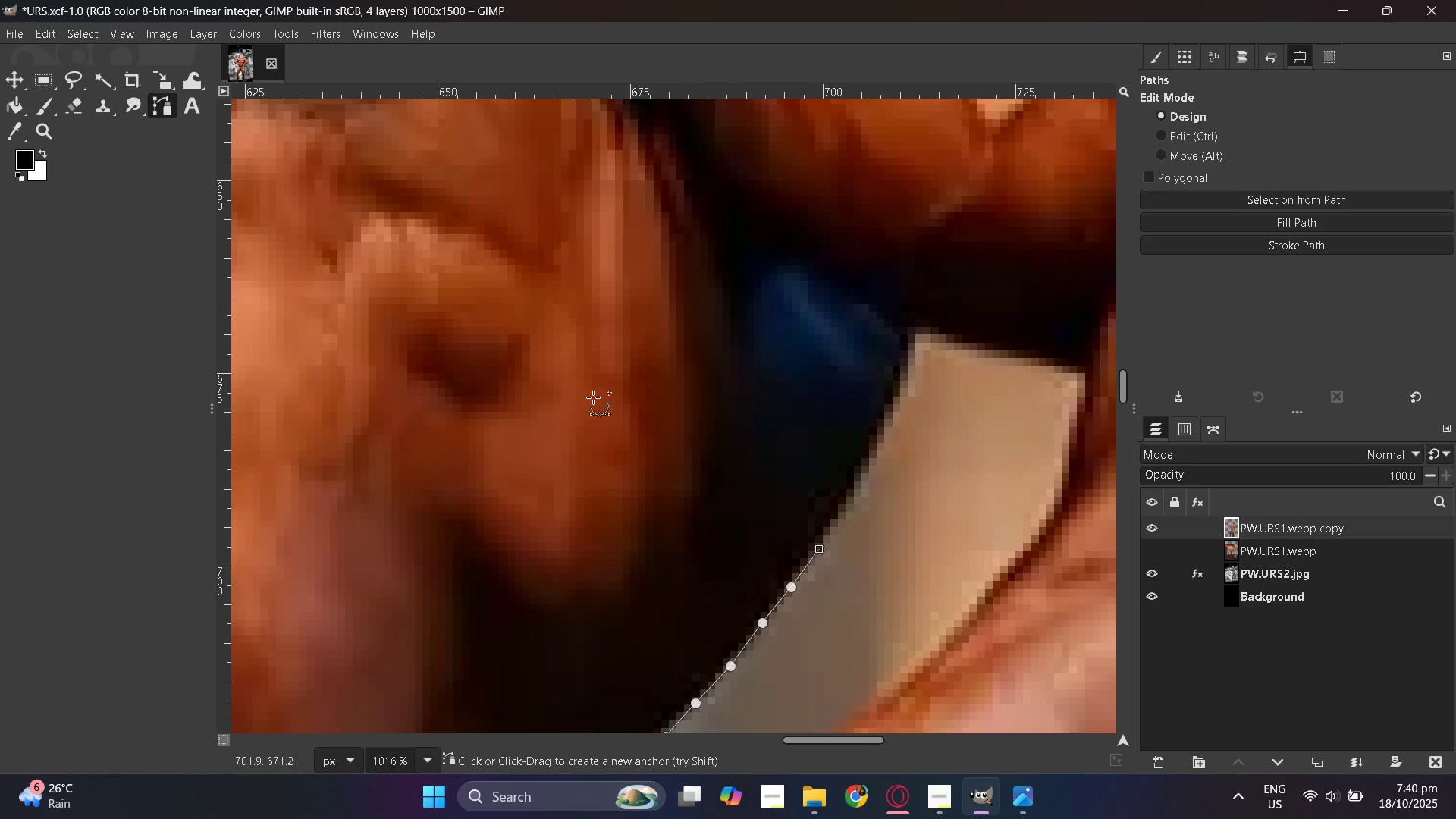 
hold_key(key=ControlLeft, duration=0.33)
scroll: coordinate [435, 472], scroll_direction: down, amount: 2.0
 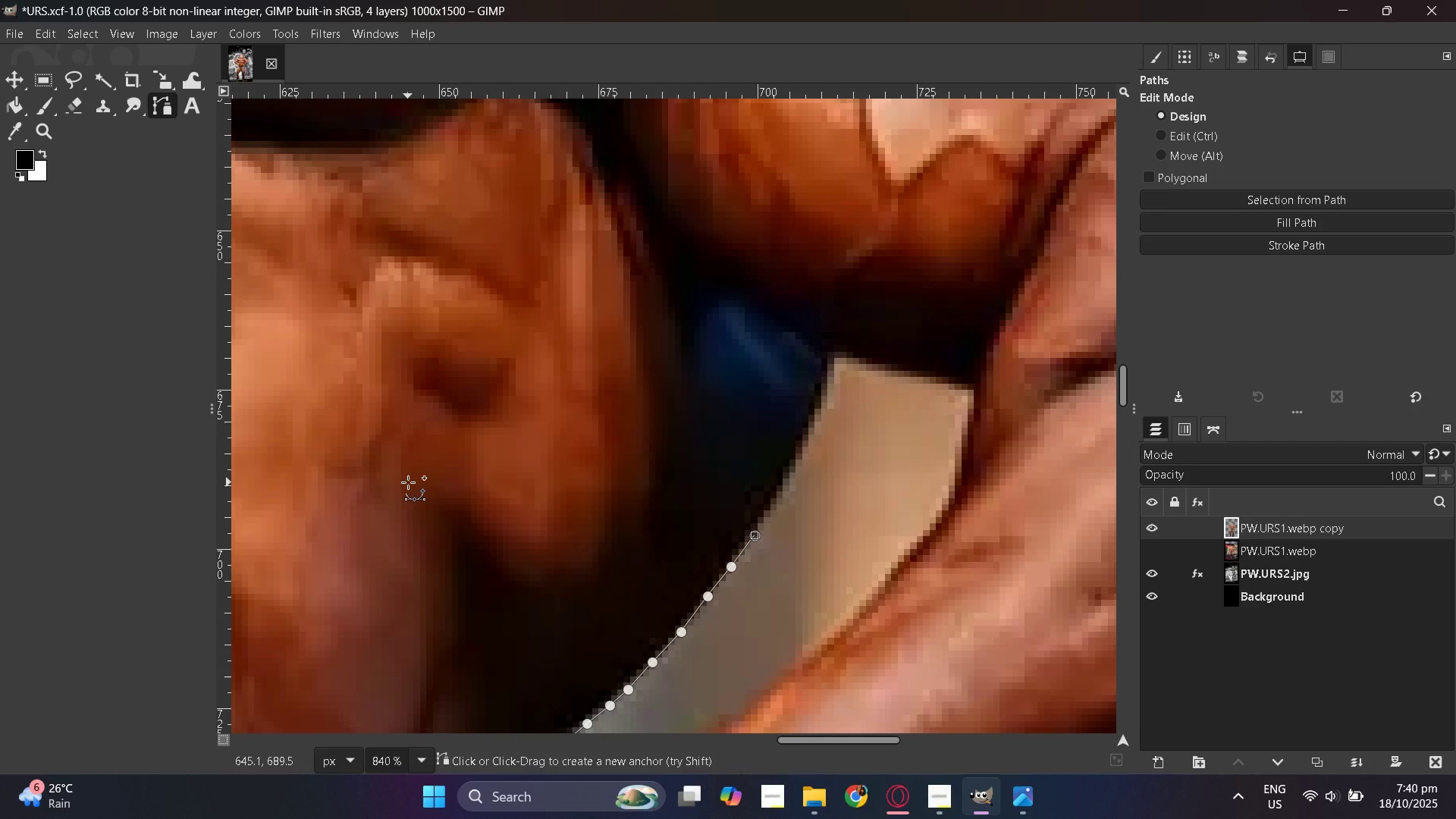 
hold_key(key=ControlLeft, duration=1.52)
scroll: coordinate [425, 533], scroll_direction: up, amount: 8.0
 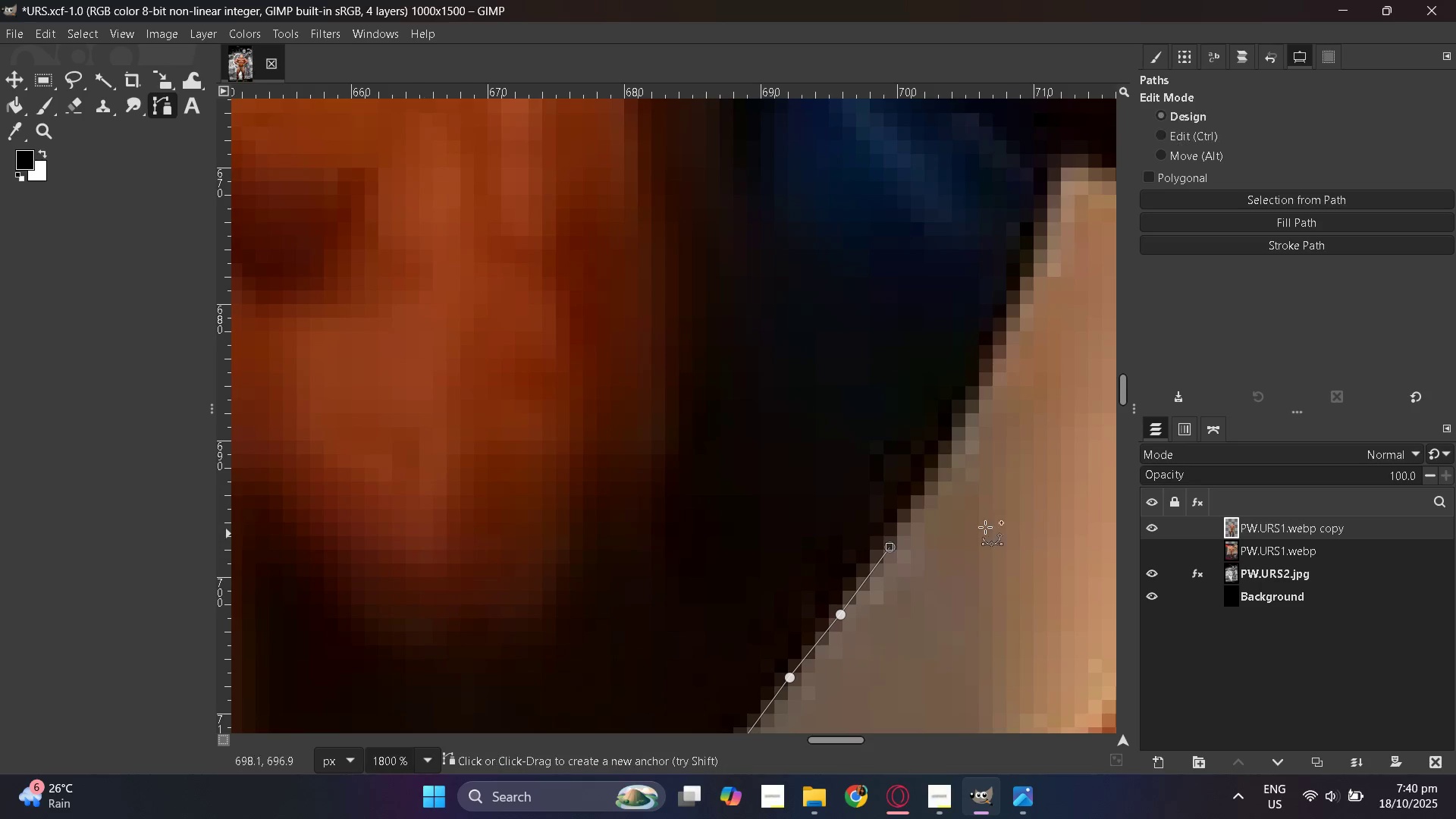 
hold_key(key=ControlLeft, duration=1.53)
scroll: coordinate [686, 534], scroll_direction: down, amount: 6.0
 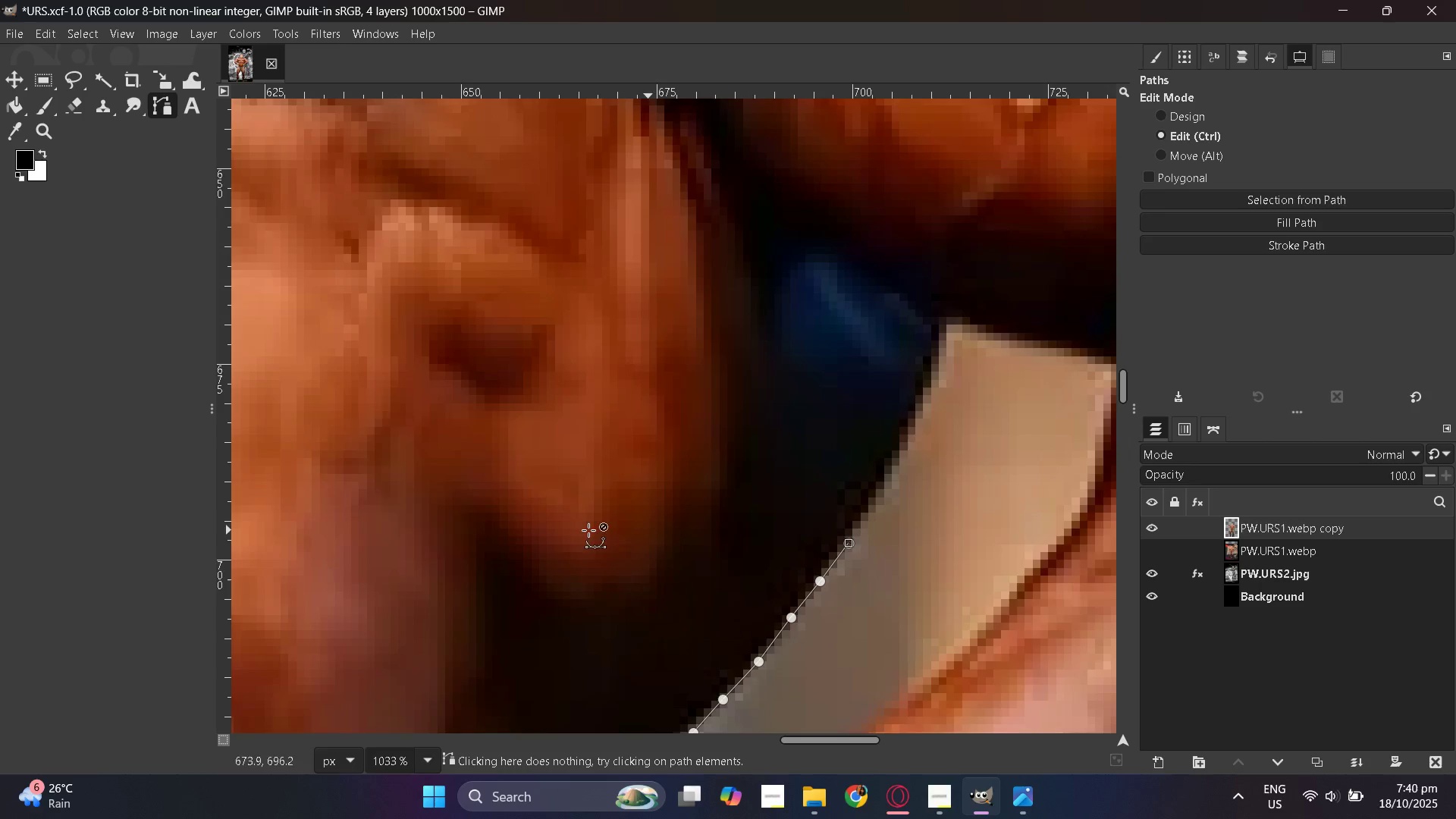 
scroll: coordinate [807, 532], scroll_direction: up, amount: 1.0
 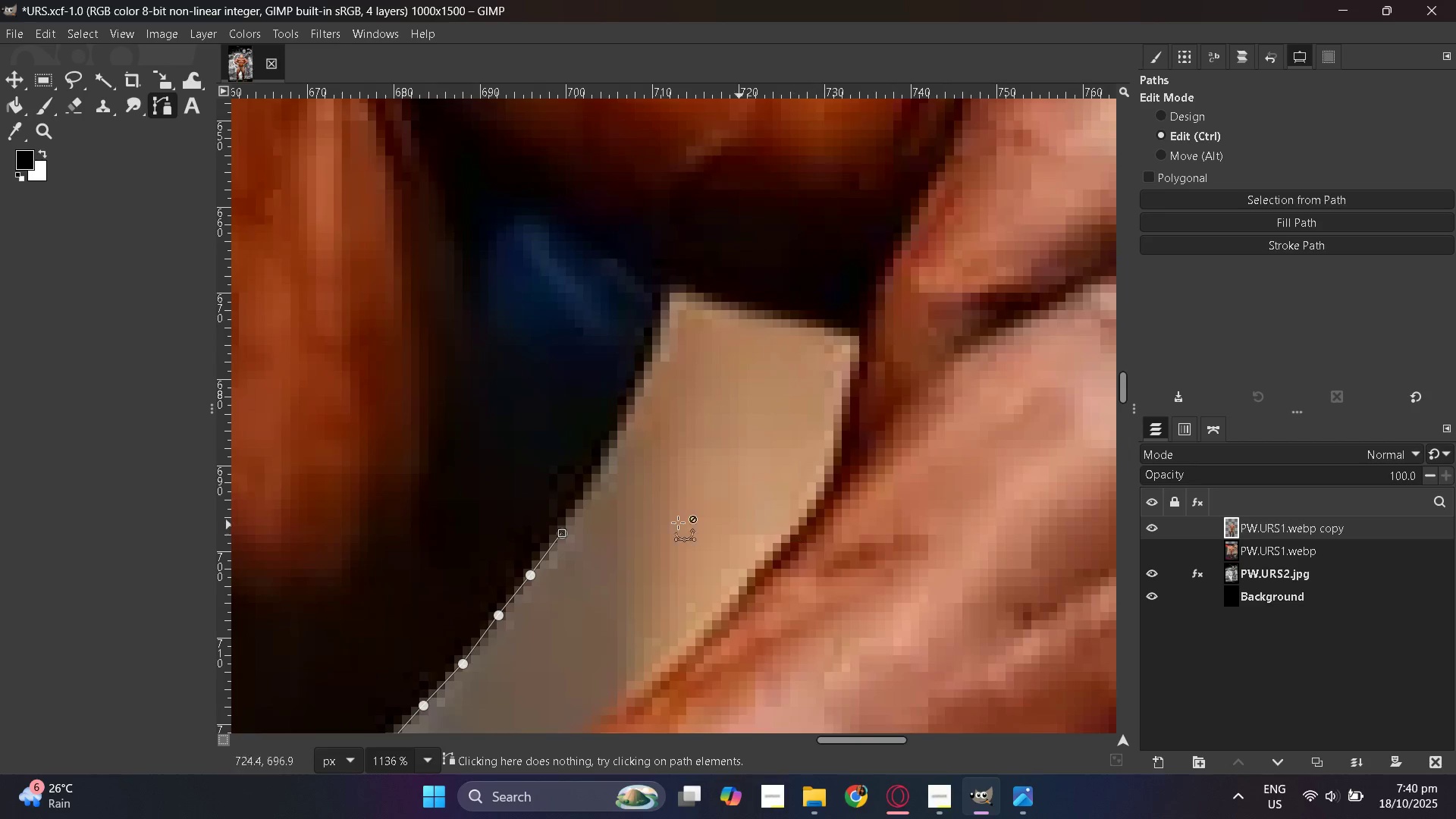 
key(Control+ControlLeft)
 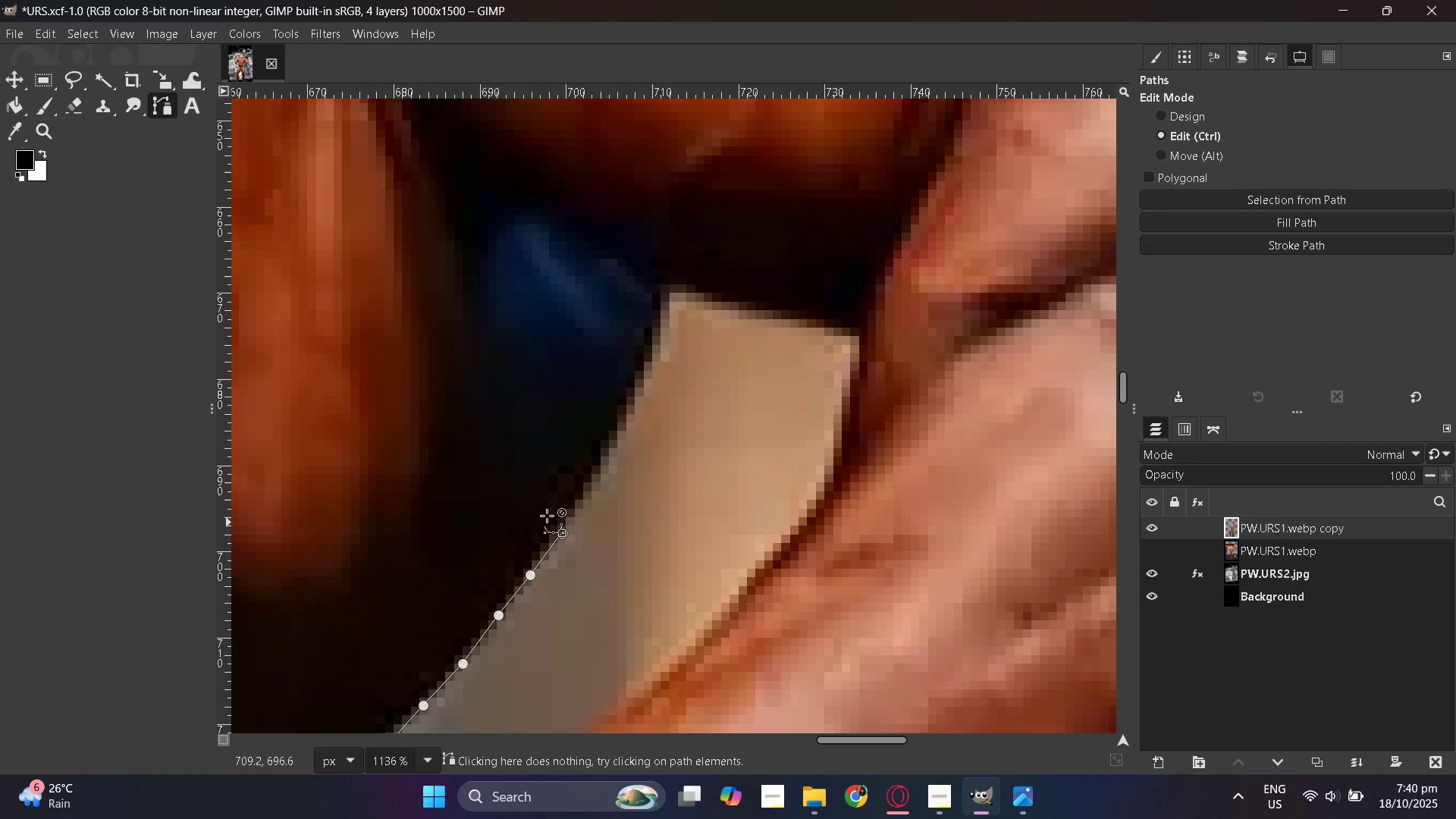 
key(Control+ControlLeft)
 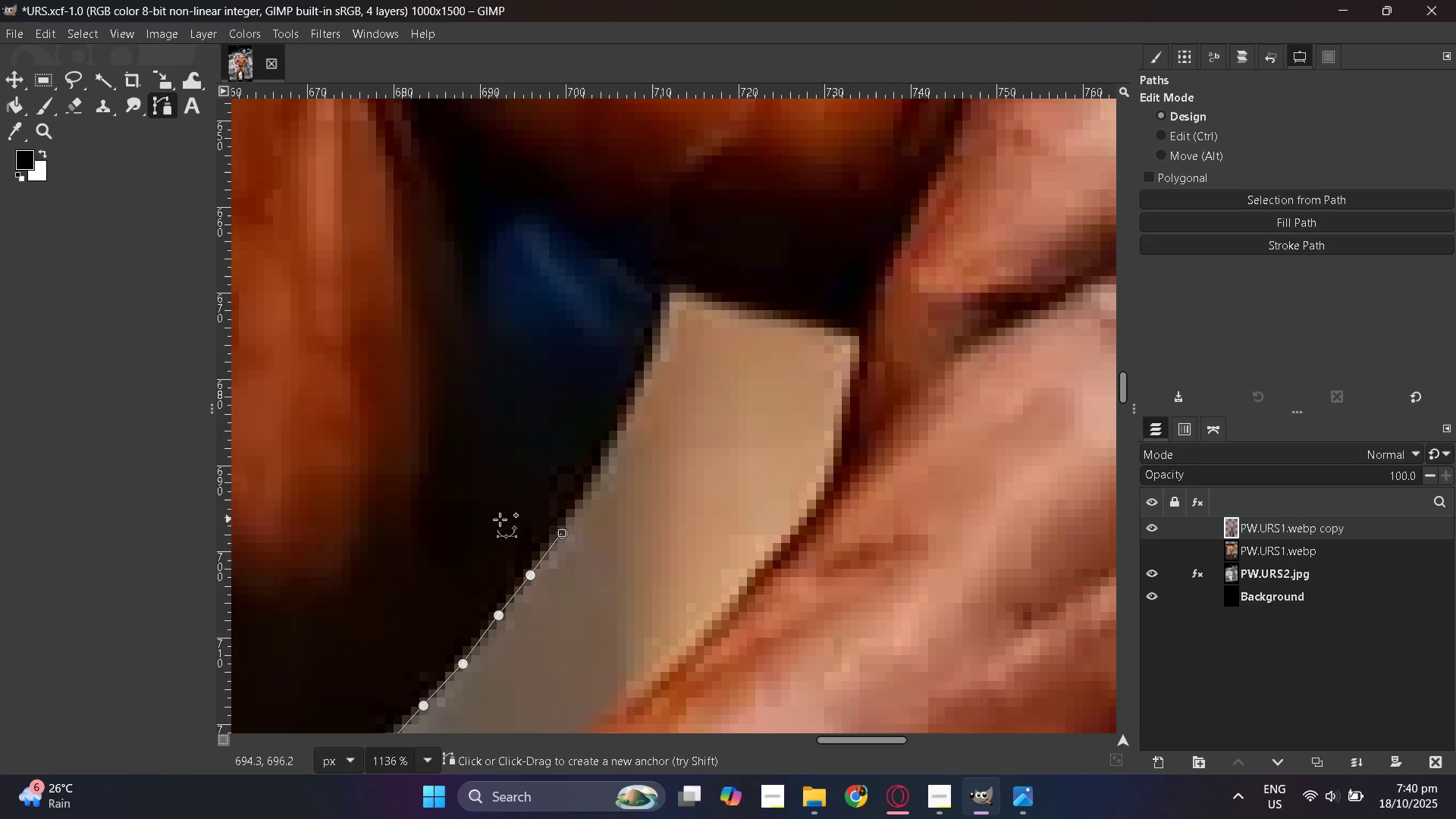 
hold_key(key=ControlLeft, duration=0.62)
scroll: coordinate [326, 491], scroll_direction: up, amount: 3.0
 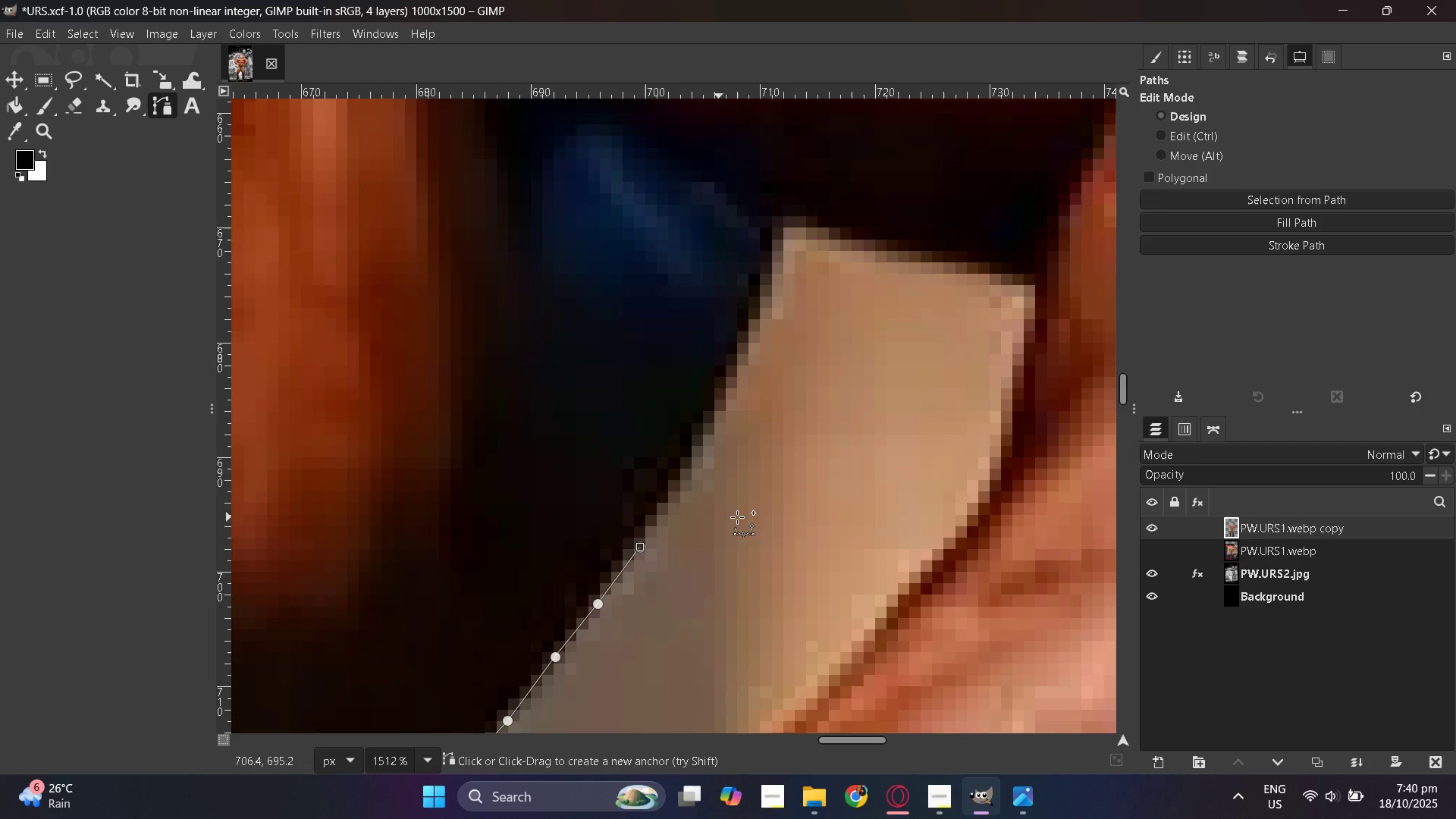 
hold_key(key=ControlLeft, duration=0.46)
scroll: coordinate [742, 517], scroll_direction: up, amount: 2.0
 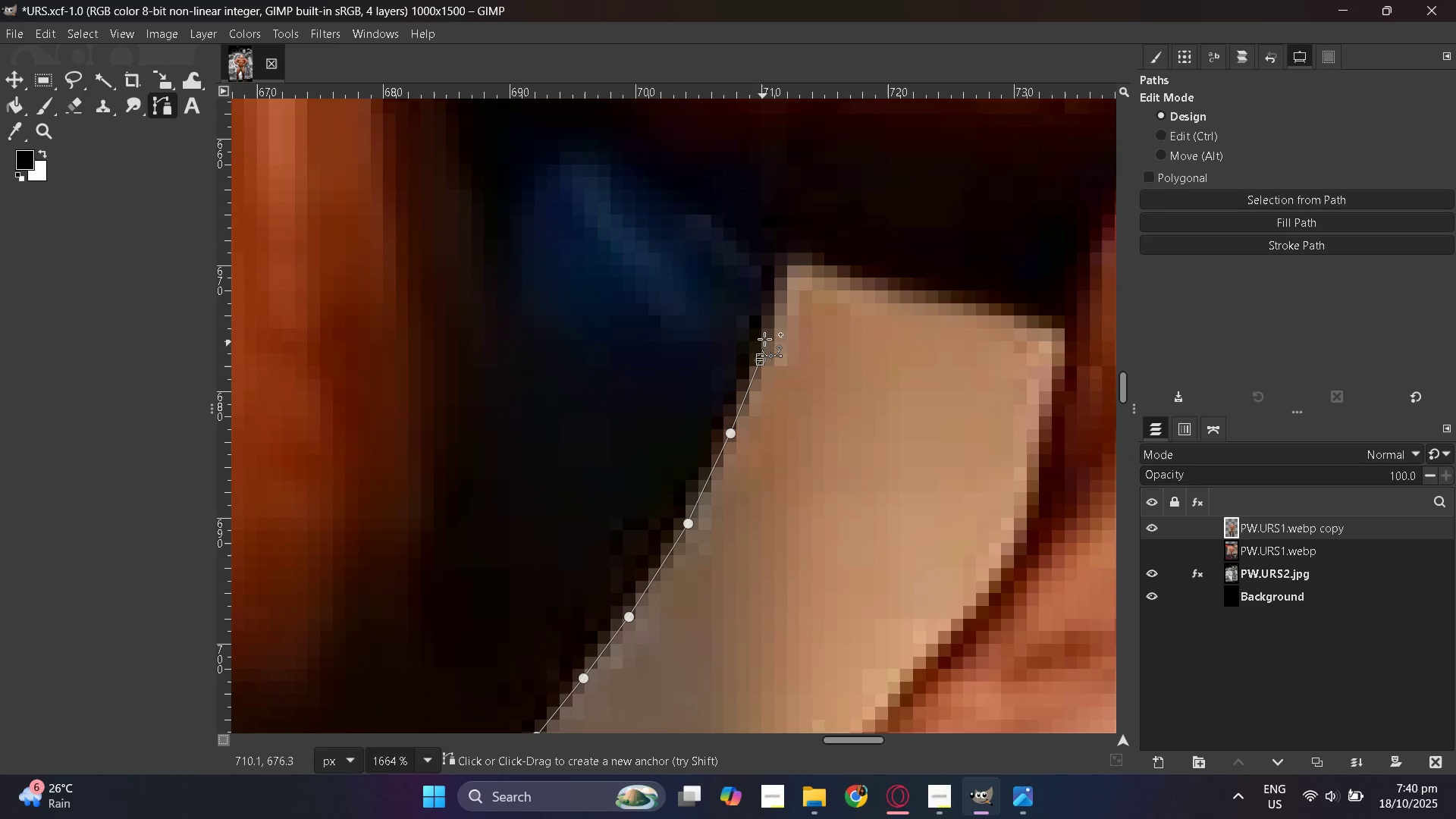 
wait(5.1)
 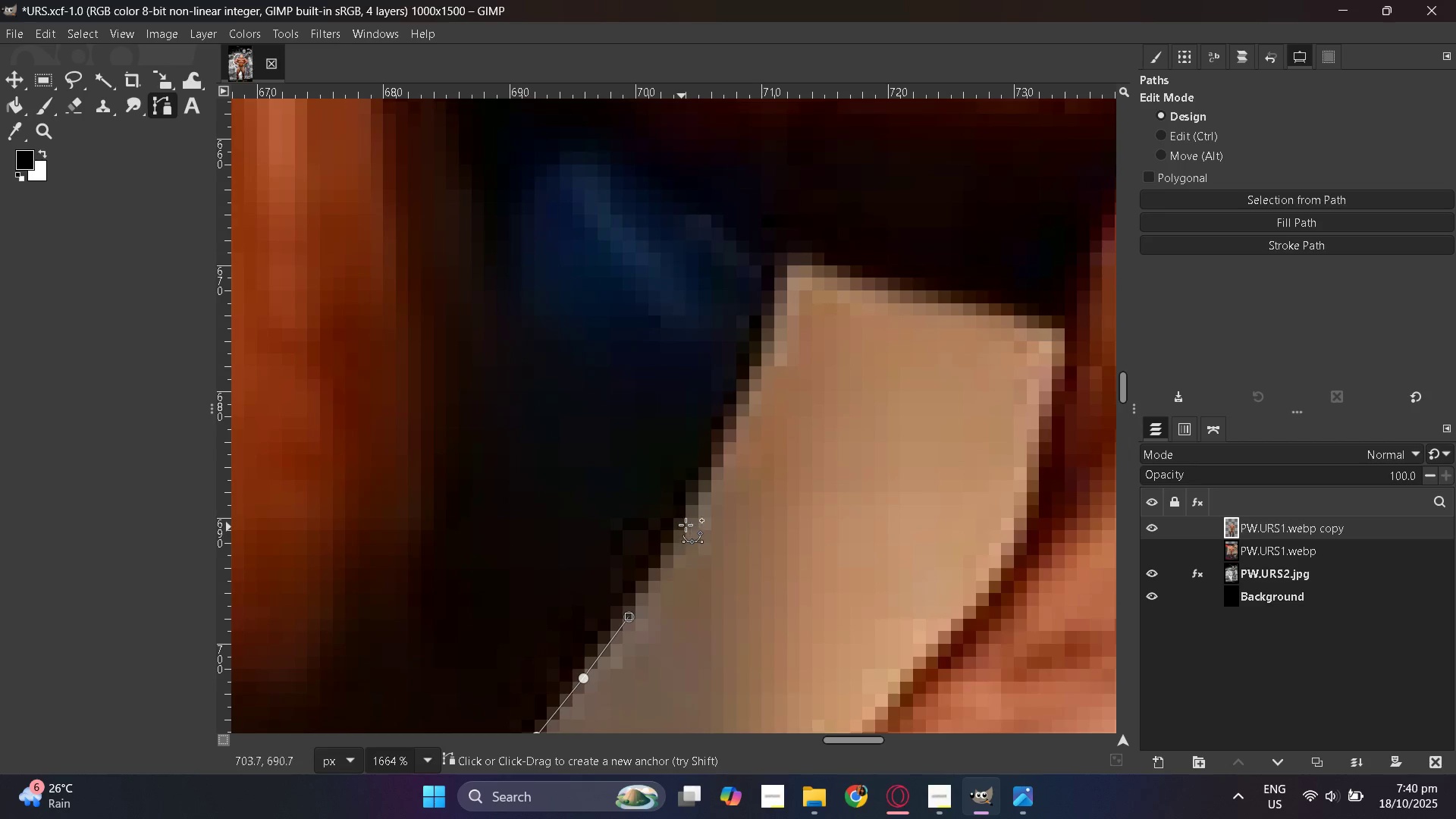 
left_click([777, 325])
 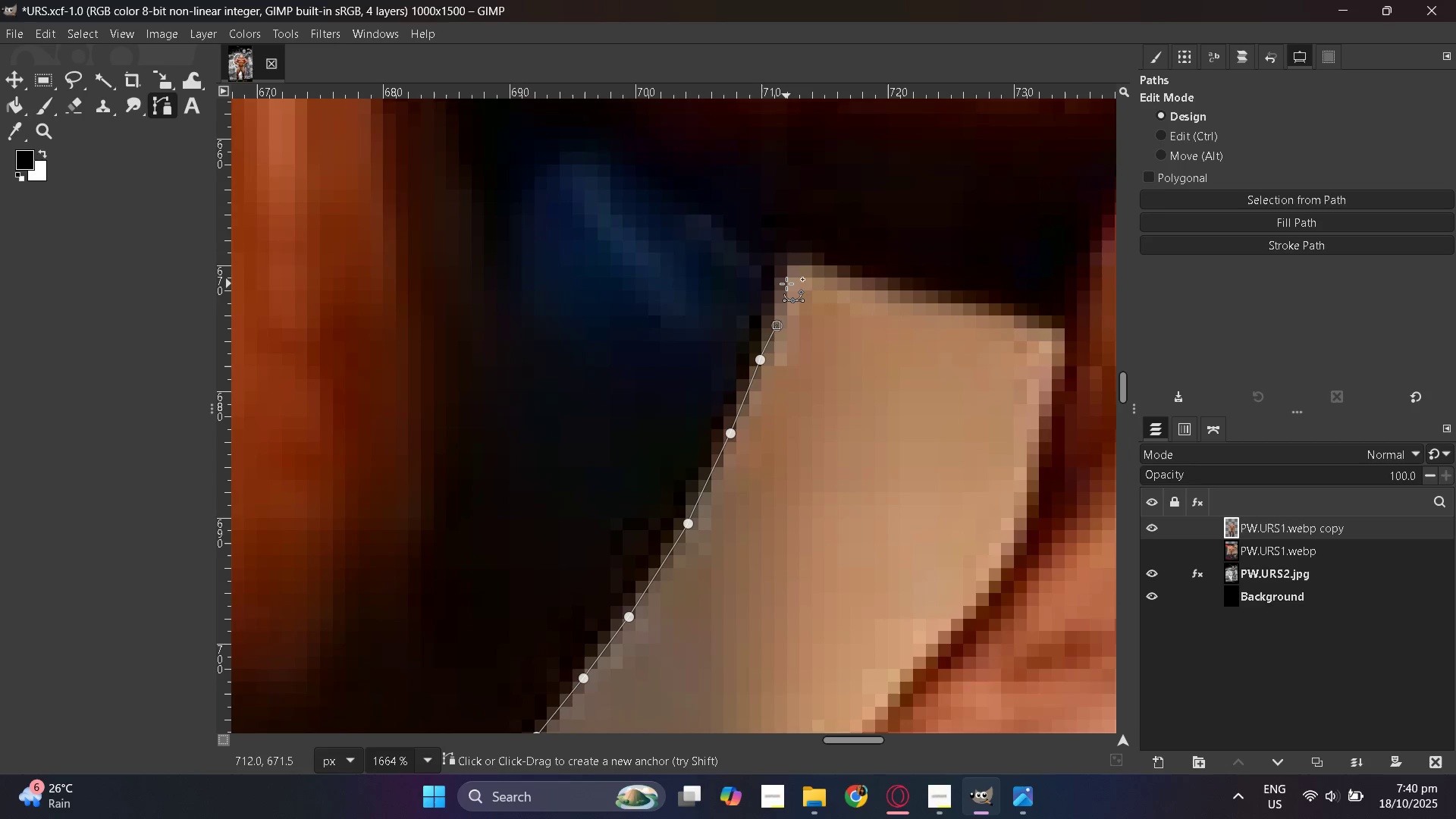 
left_click([787, 284])
 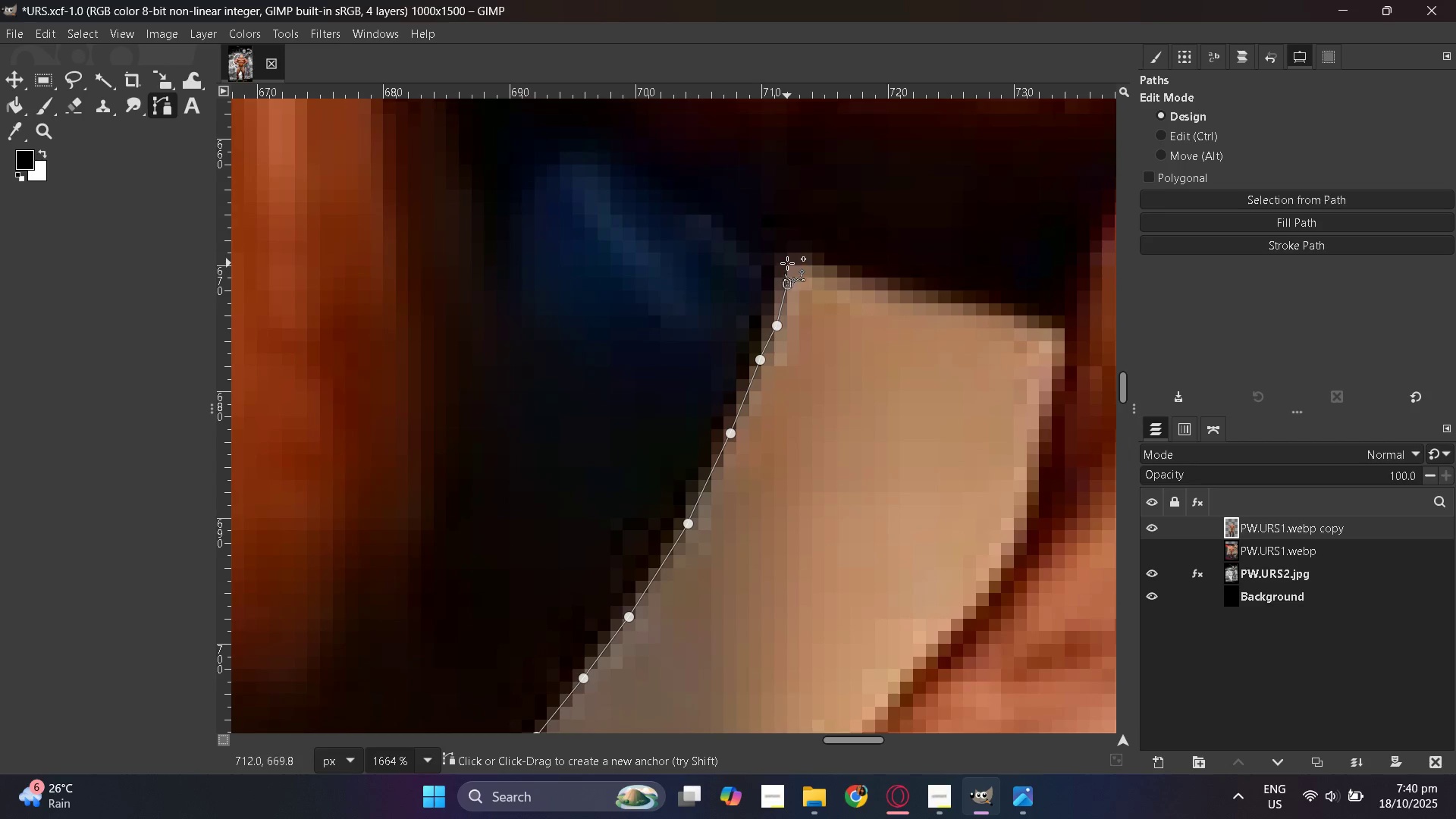 
left_click([787, 263])
 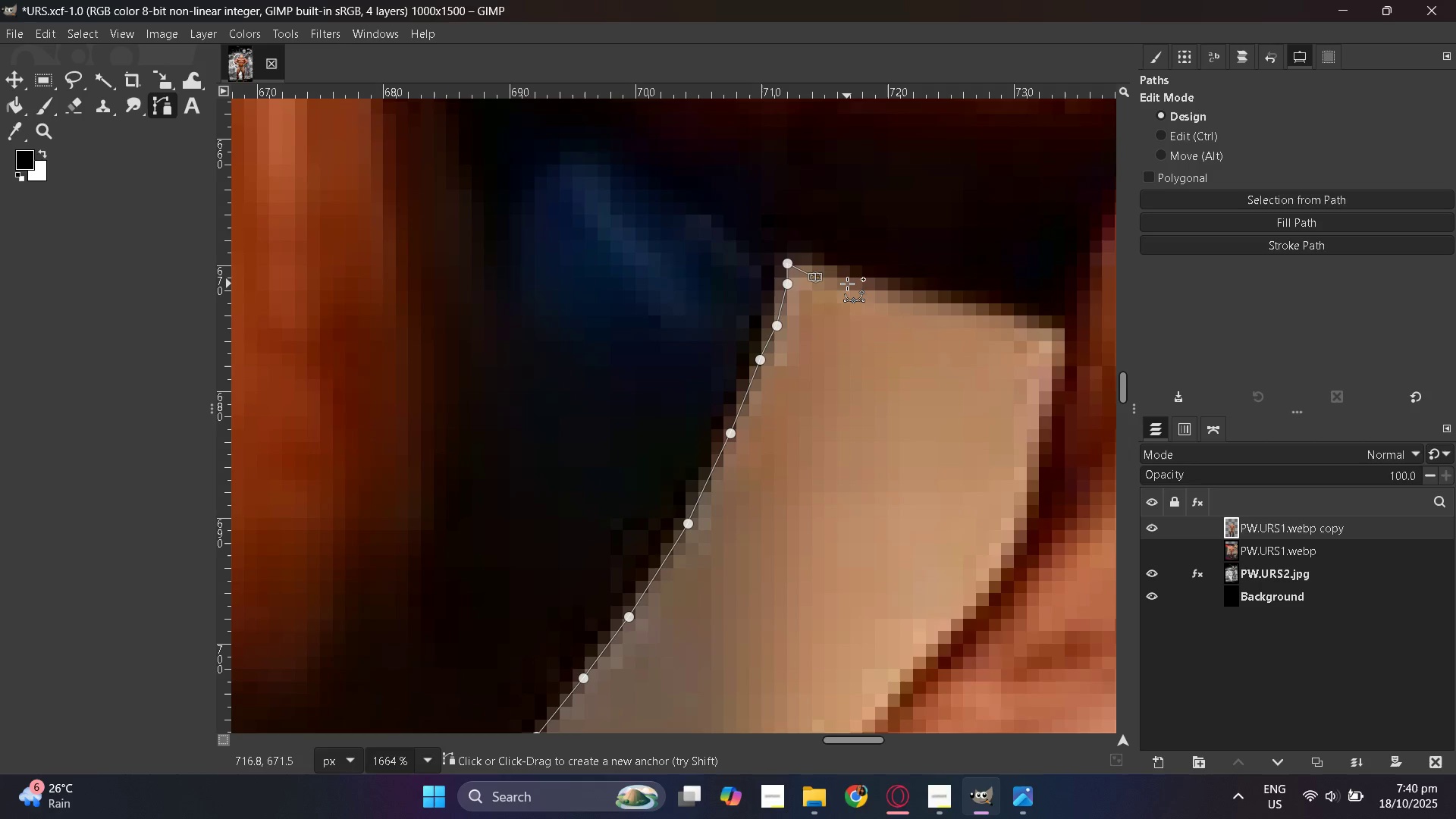 
left_click([847, 284])
 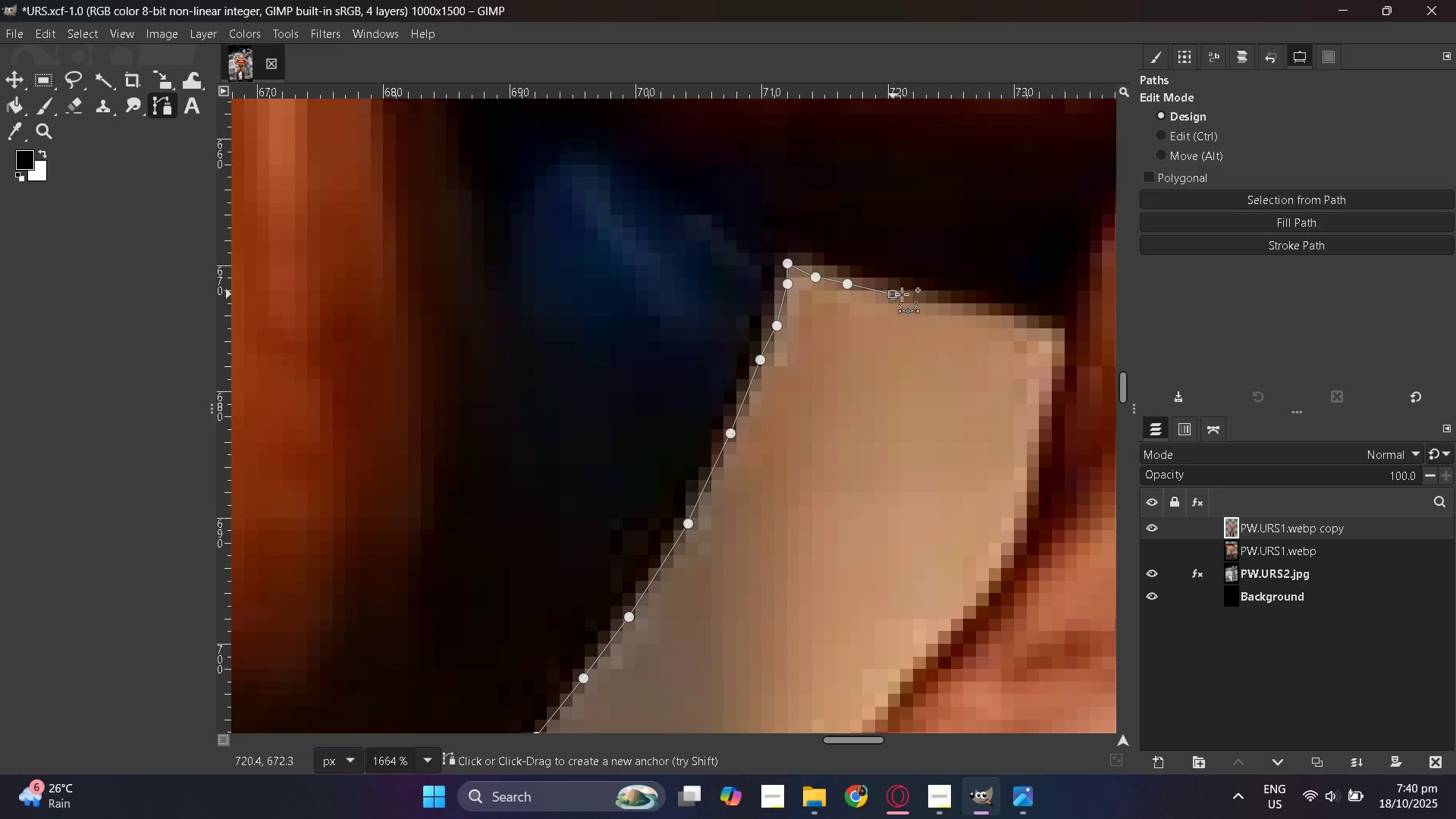 
left_click_drag(start_coordinate=[930, 298], to_coordinate=[934, 298])
 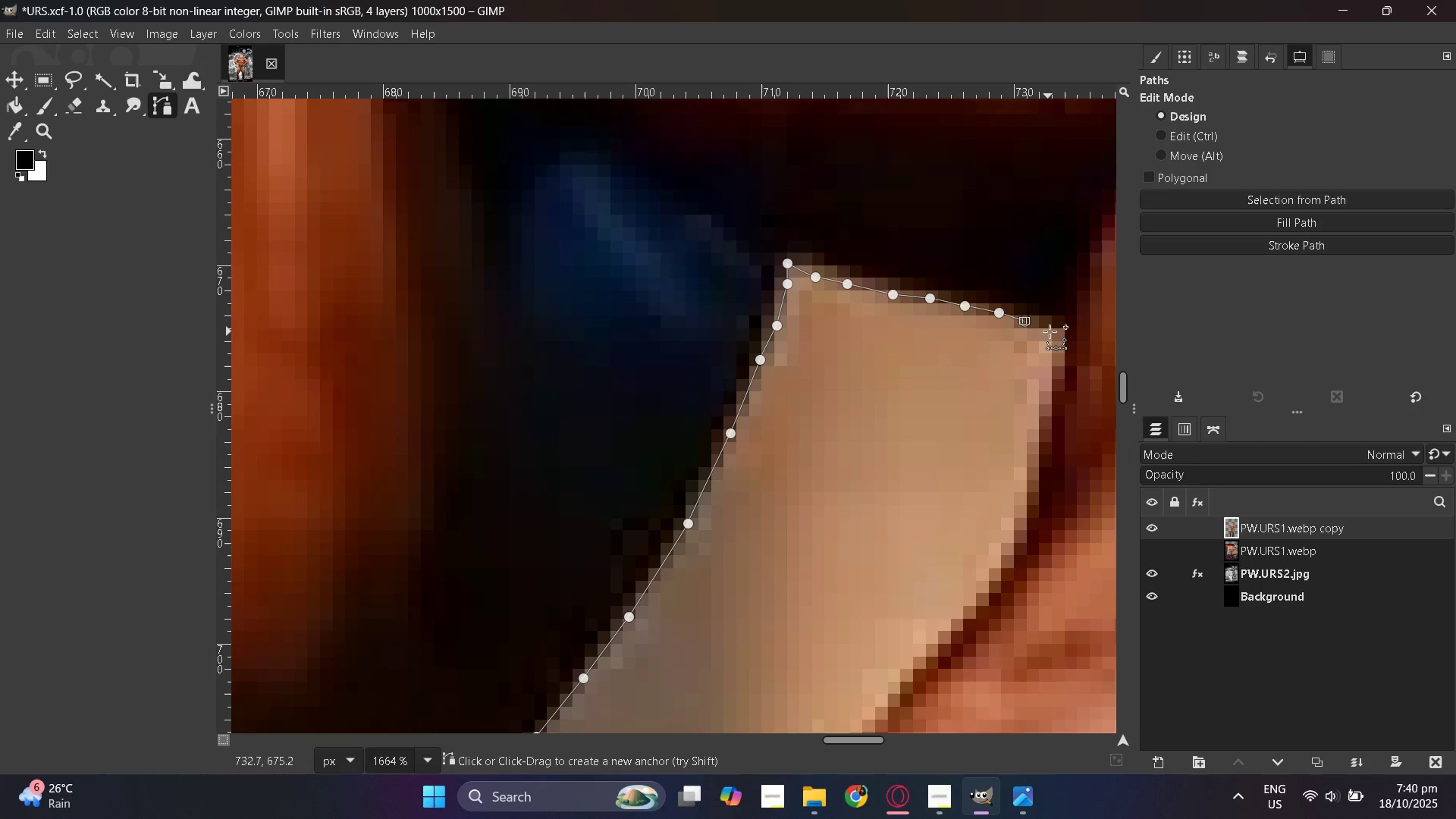 
scroll: coordinate [1068, 451], scroll_direction: down, amount: 2.0
 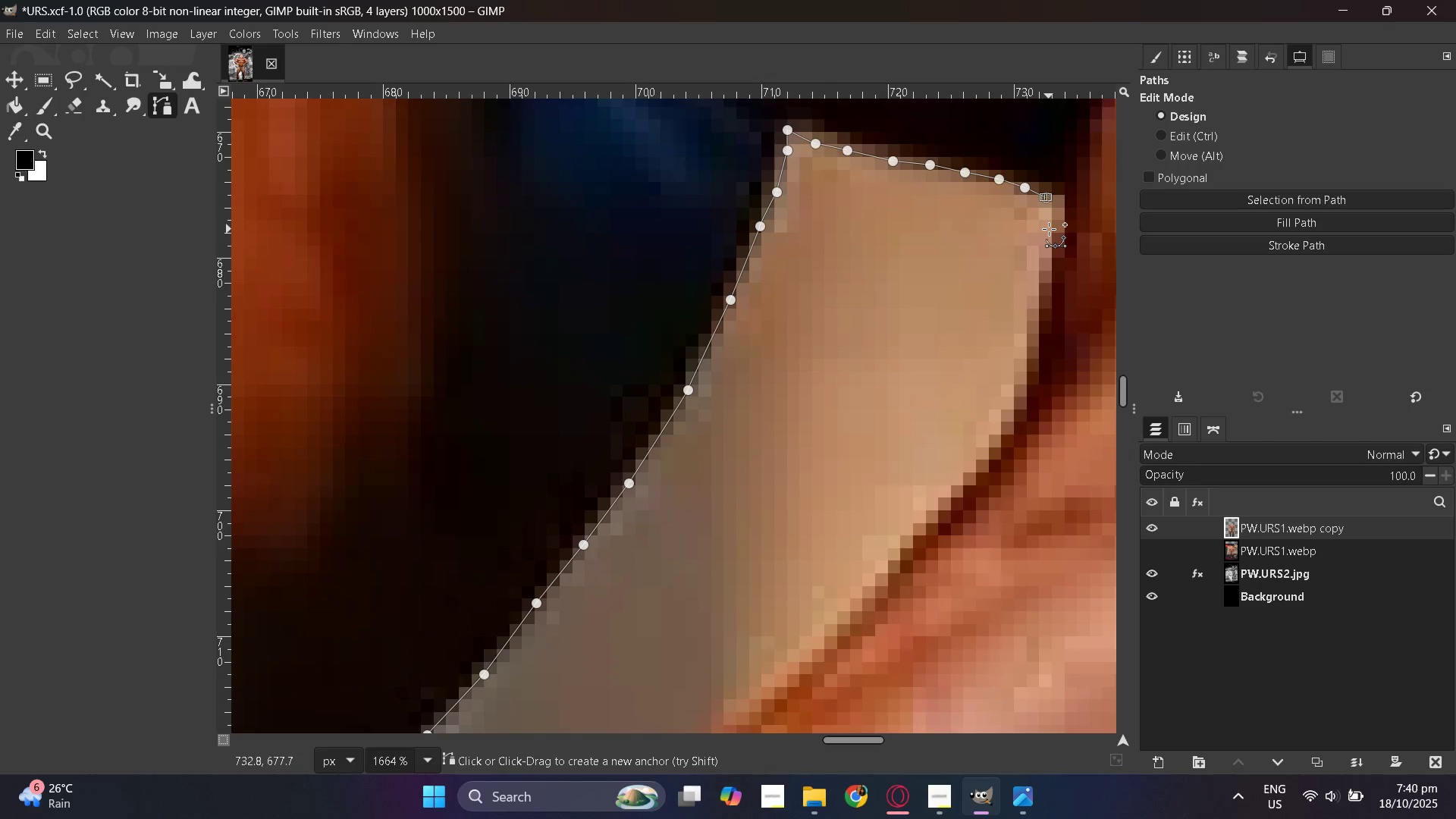 
left_click([1049, 228])
 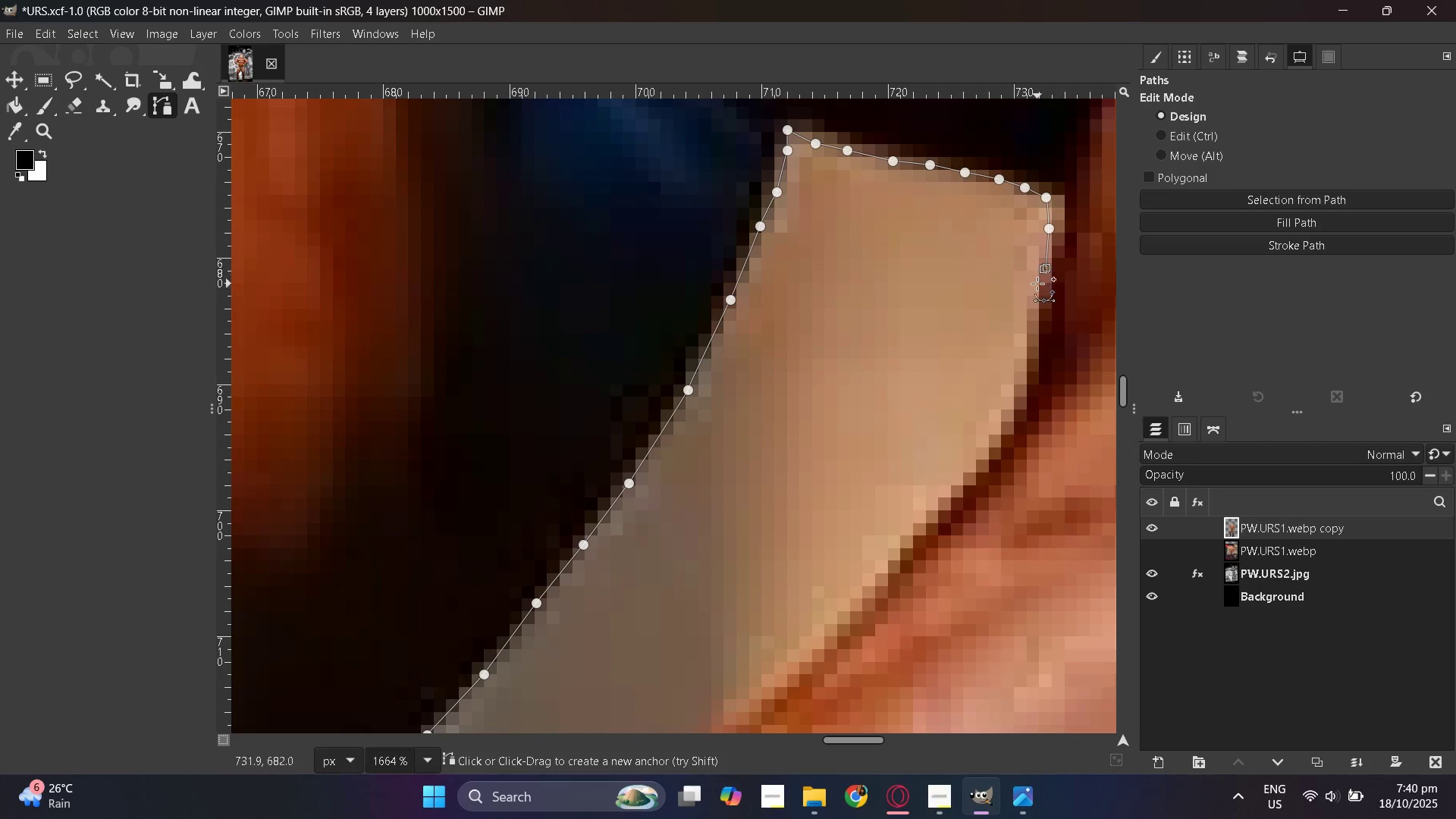 
left_click([1034, 293])
 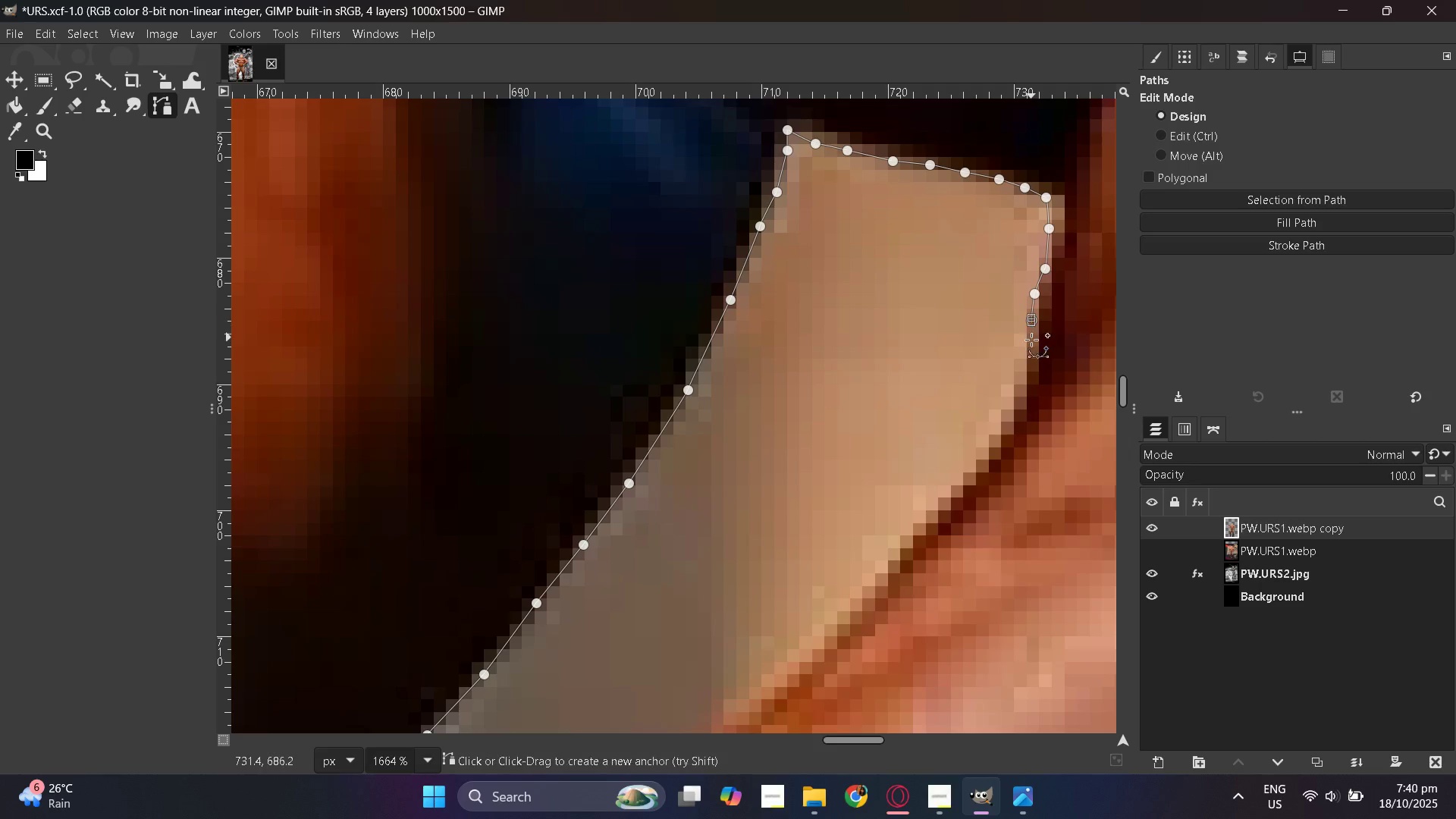 
left_click_drag(start_coordinate=[1028, 350], to_coordinate=[1027, 355])
 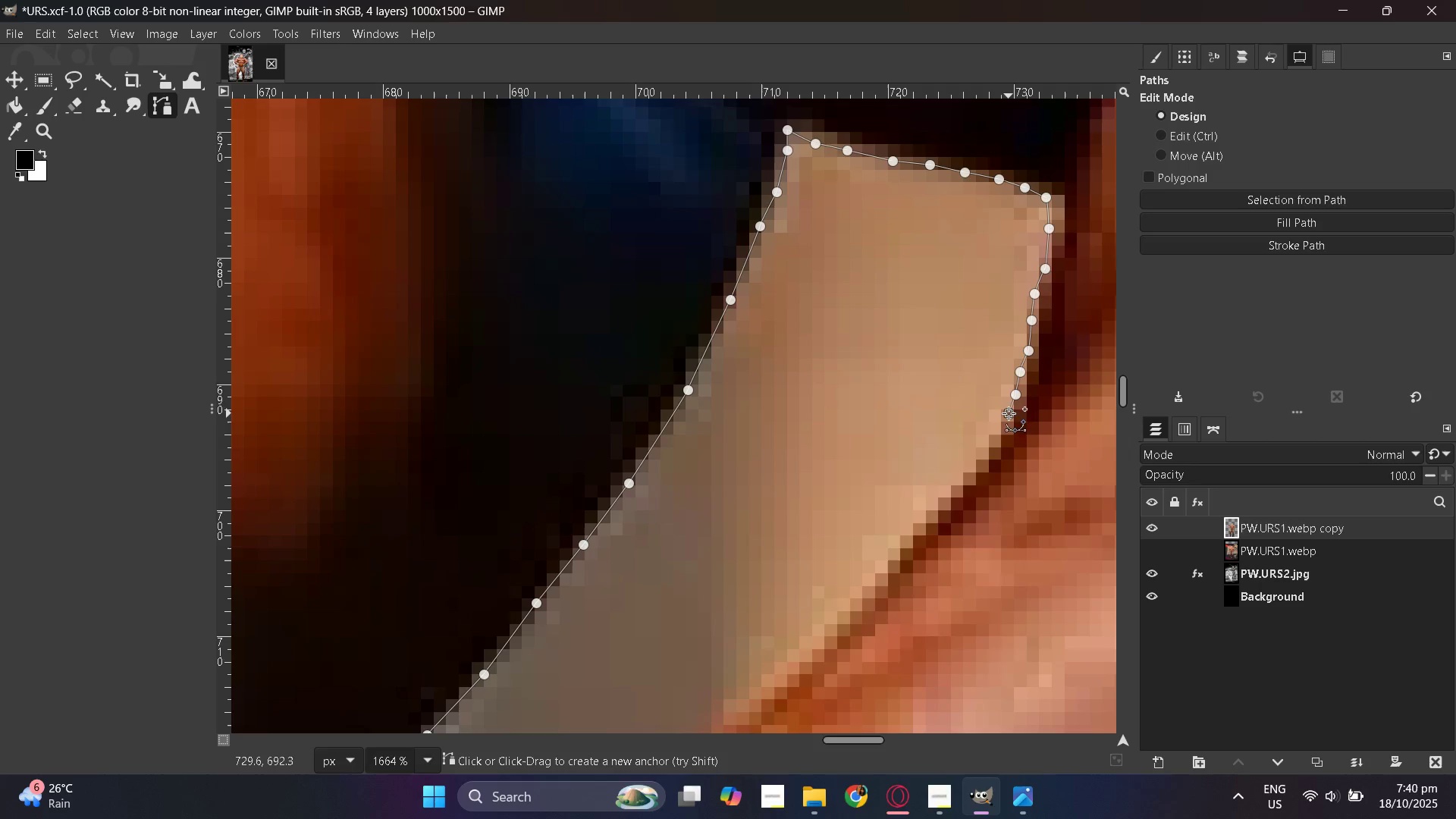 
left_click_drag(start_coordinate=[998, 435], to_coordinate=[996, 439])
 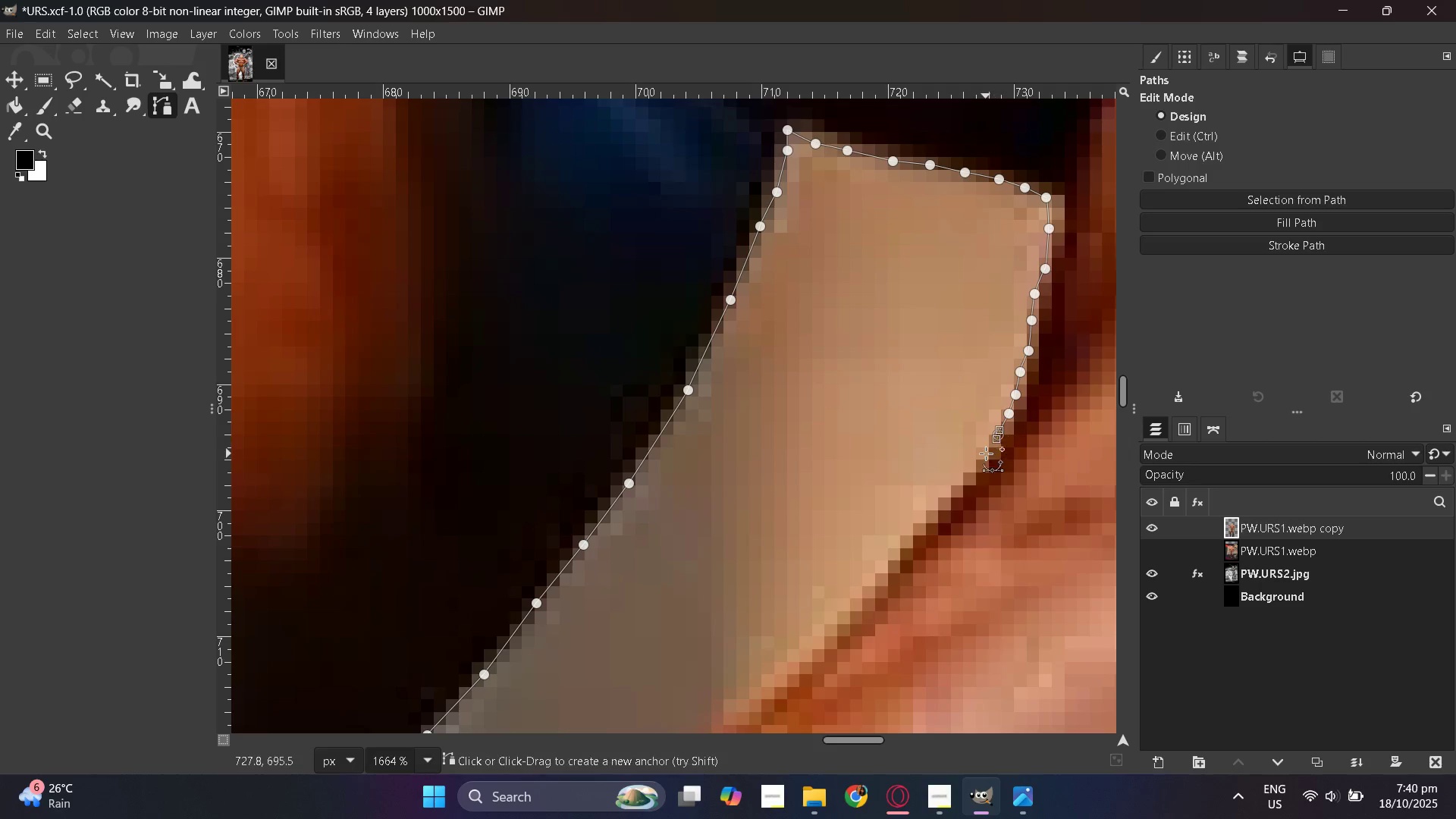 
left_click_drag(start_coordinate=[984, 457], to_coordinate=[981, 461])
 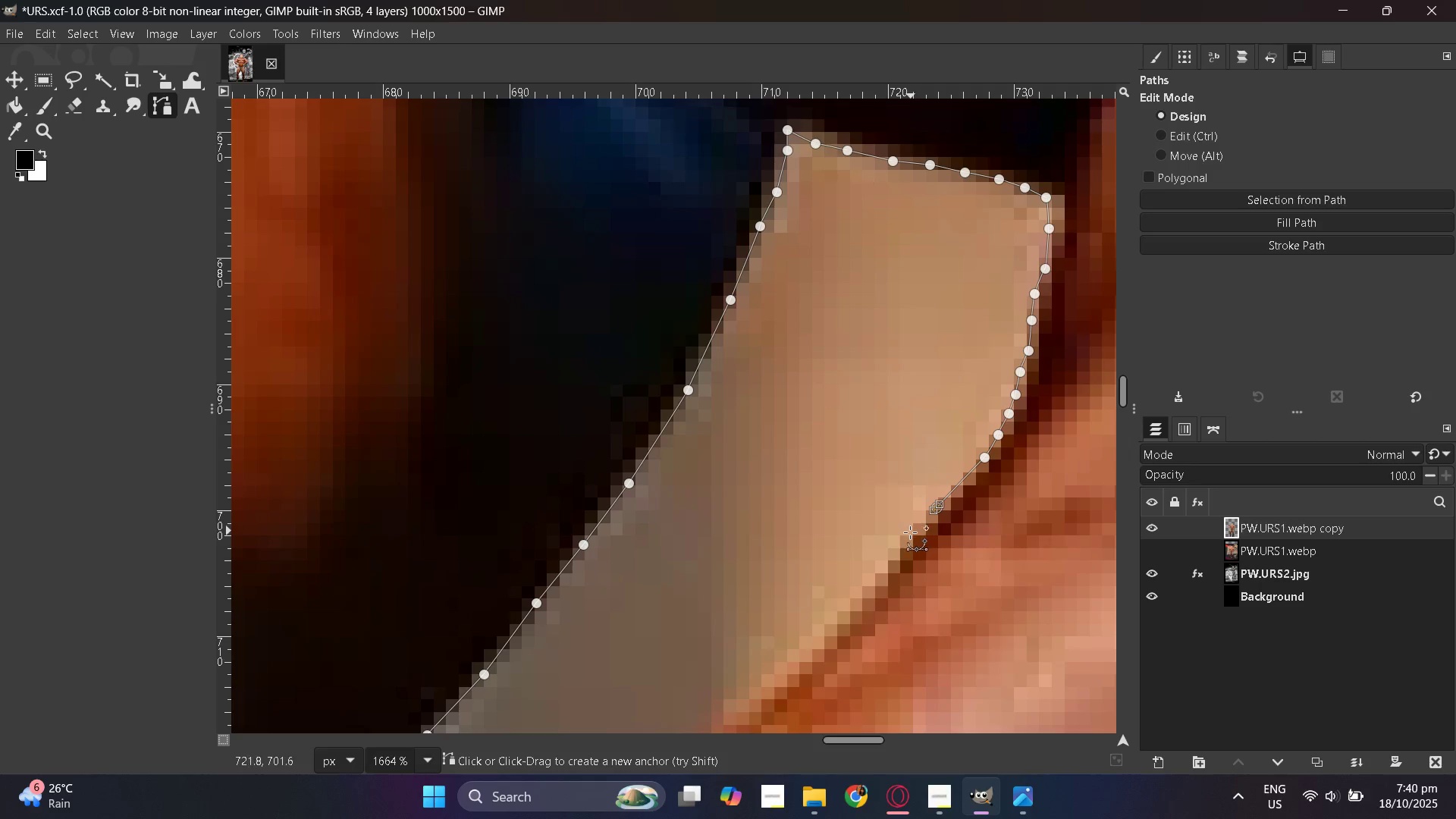 
left_click_drag(start_coordinate=[898, 548], to_coordinate=[893, 552])
 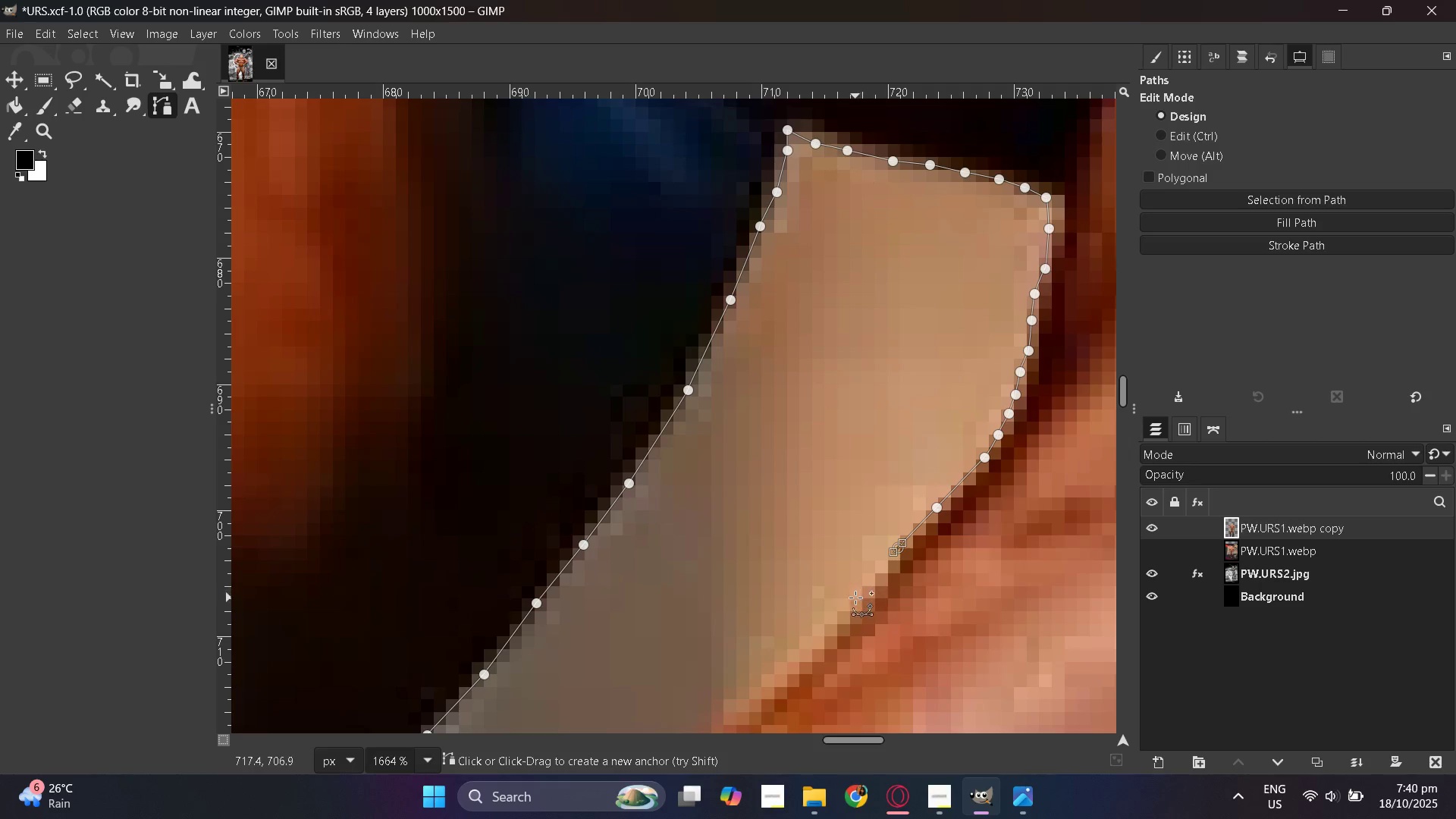 
left_click_drag(start_coordinate=[849, 605], to_coordinate=[845, 609])
 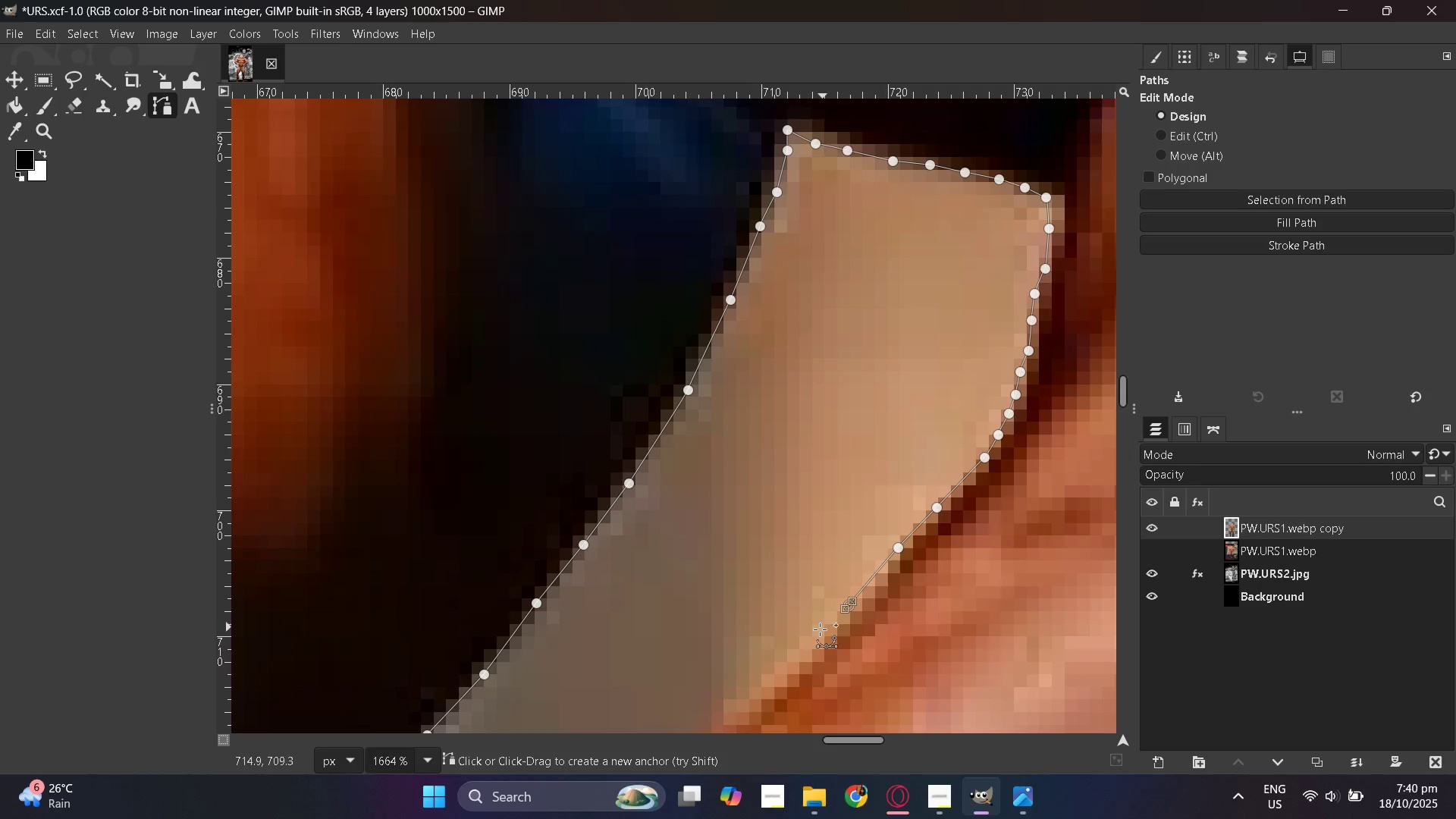 
scroll: coordinate [817, 632], scroll_direction: down, amount: 3.0
 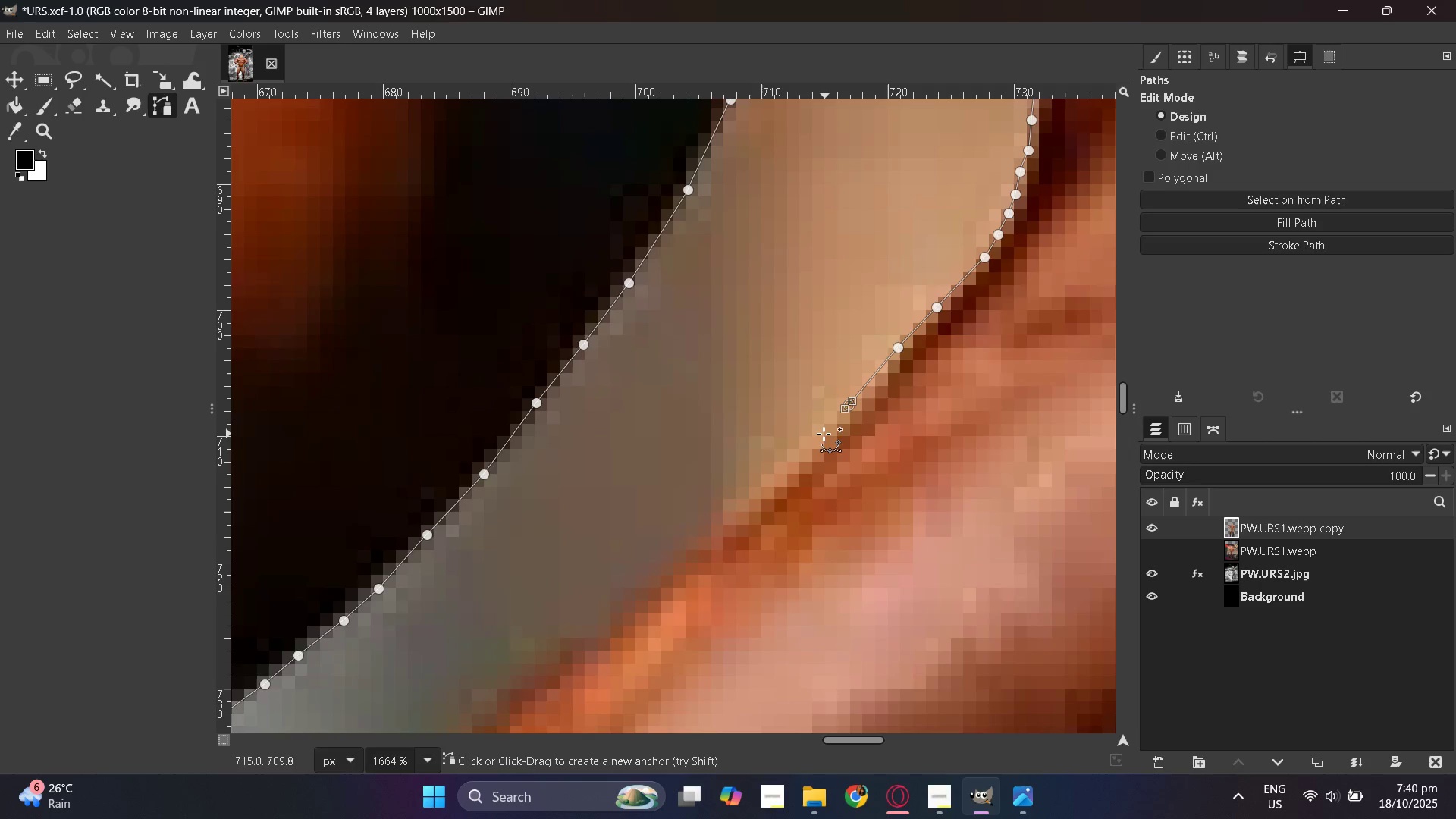 
left_click([819, 435])
 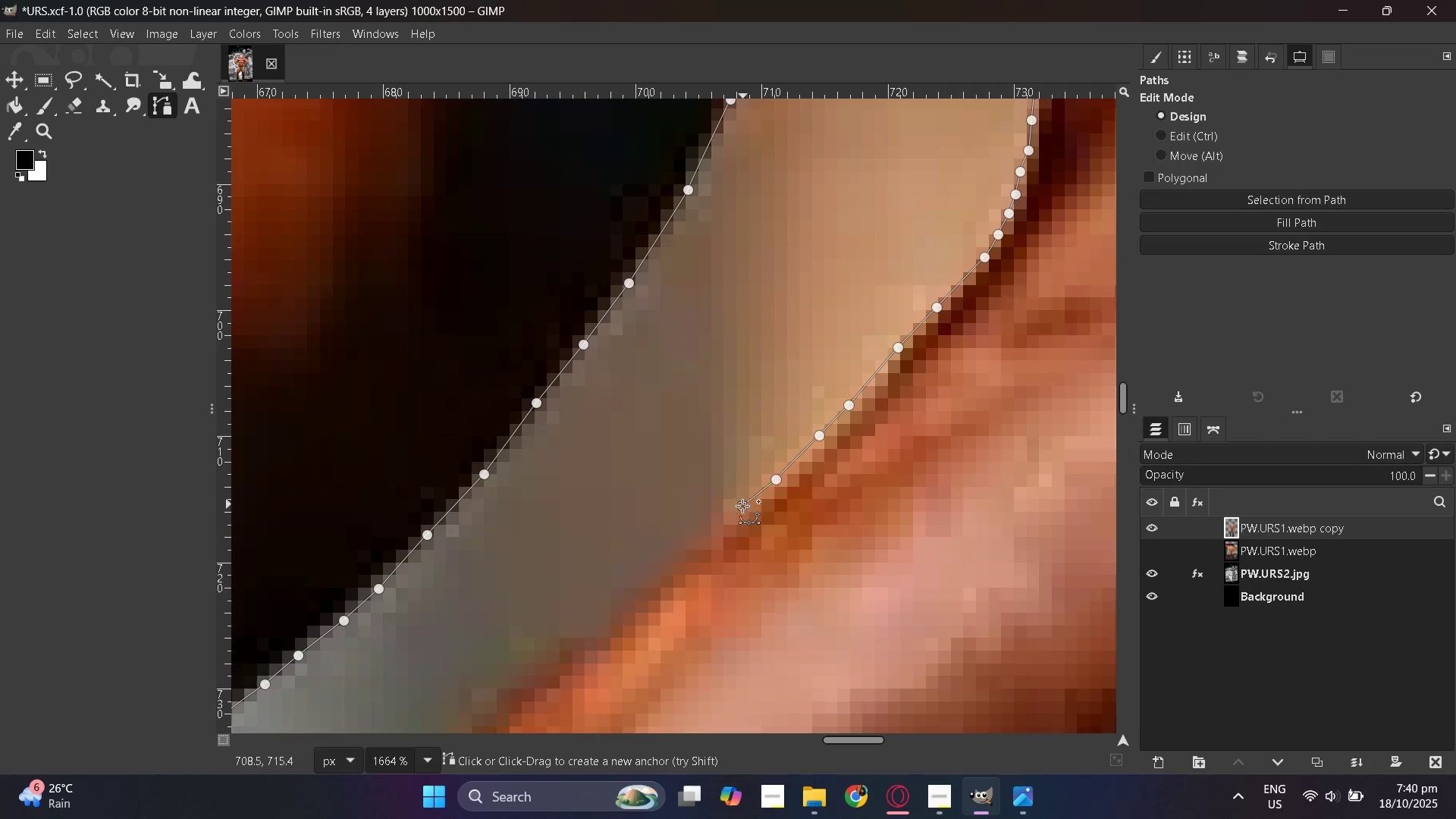 
hold_key(key=ControlLeft, duration=1.53)
scroll: coordinate [1063, 454], scroll_direction: down, amount: 10.0
 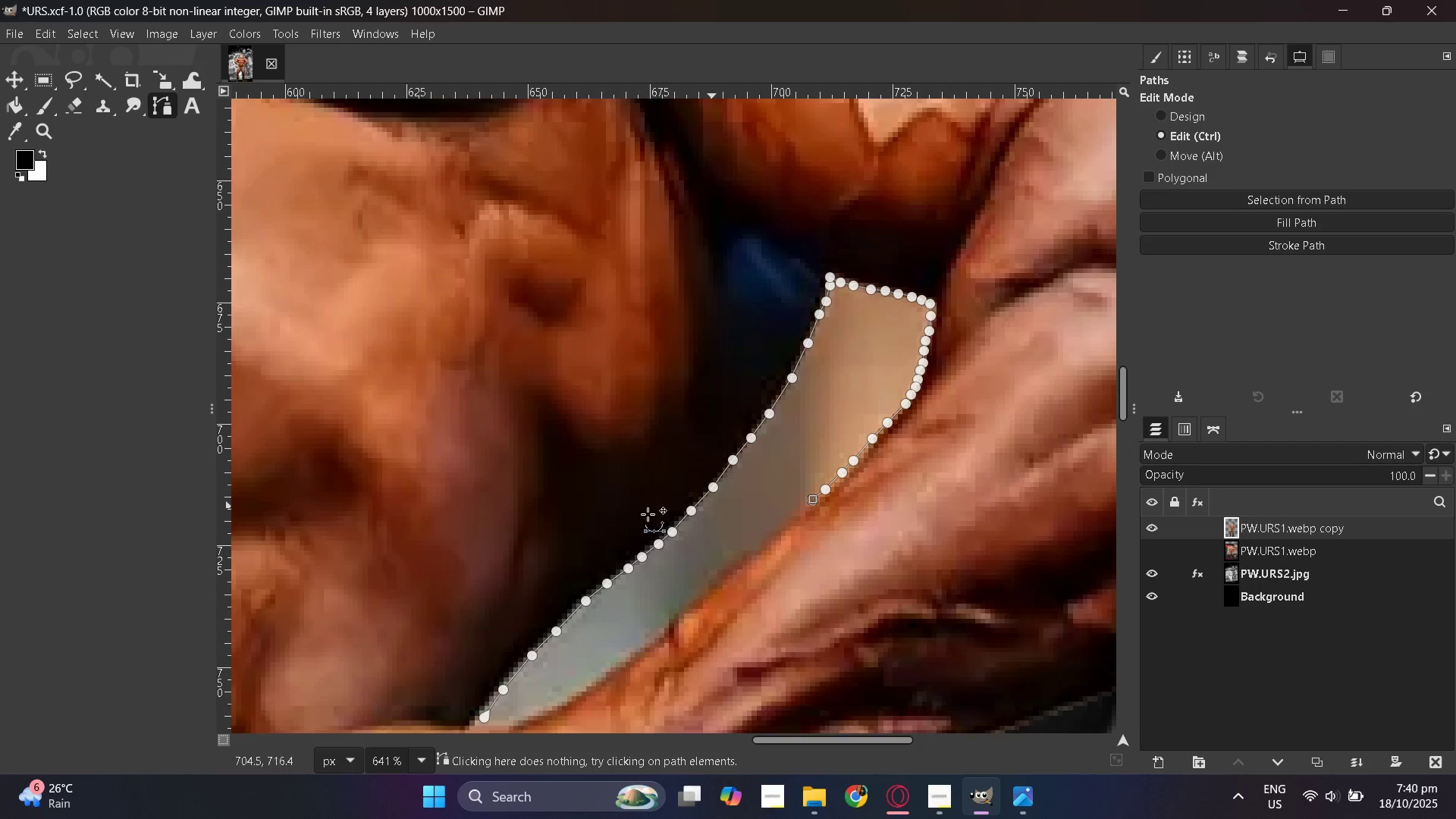 
scroll: coordinate [601, 533], scroll_direction: up, amount: 6.0
 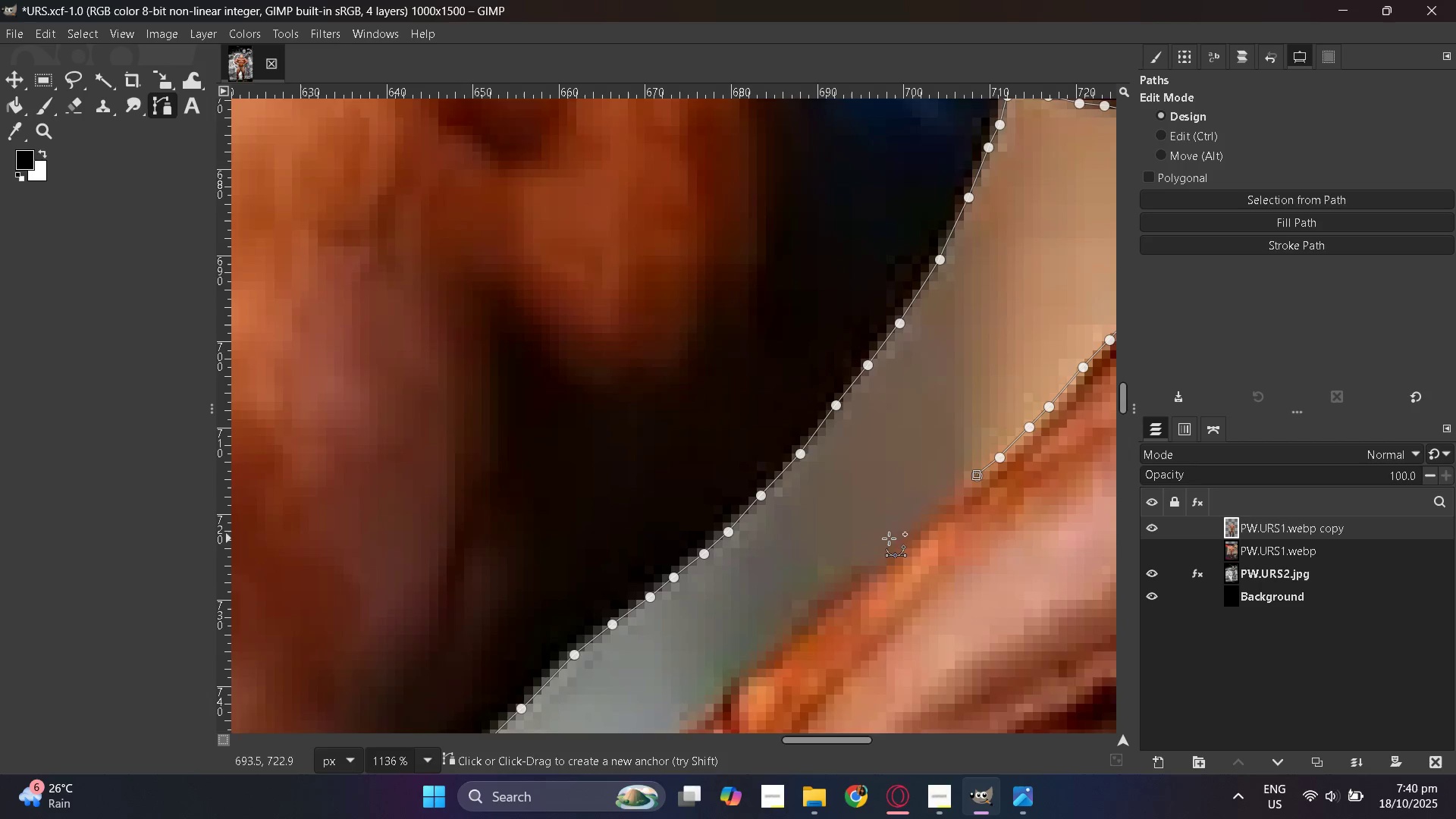 
scroll: coordinate [924, 534], scroll_direction: down, amount: 2.0
 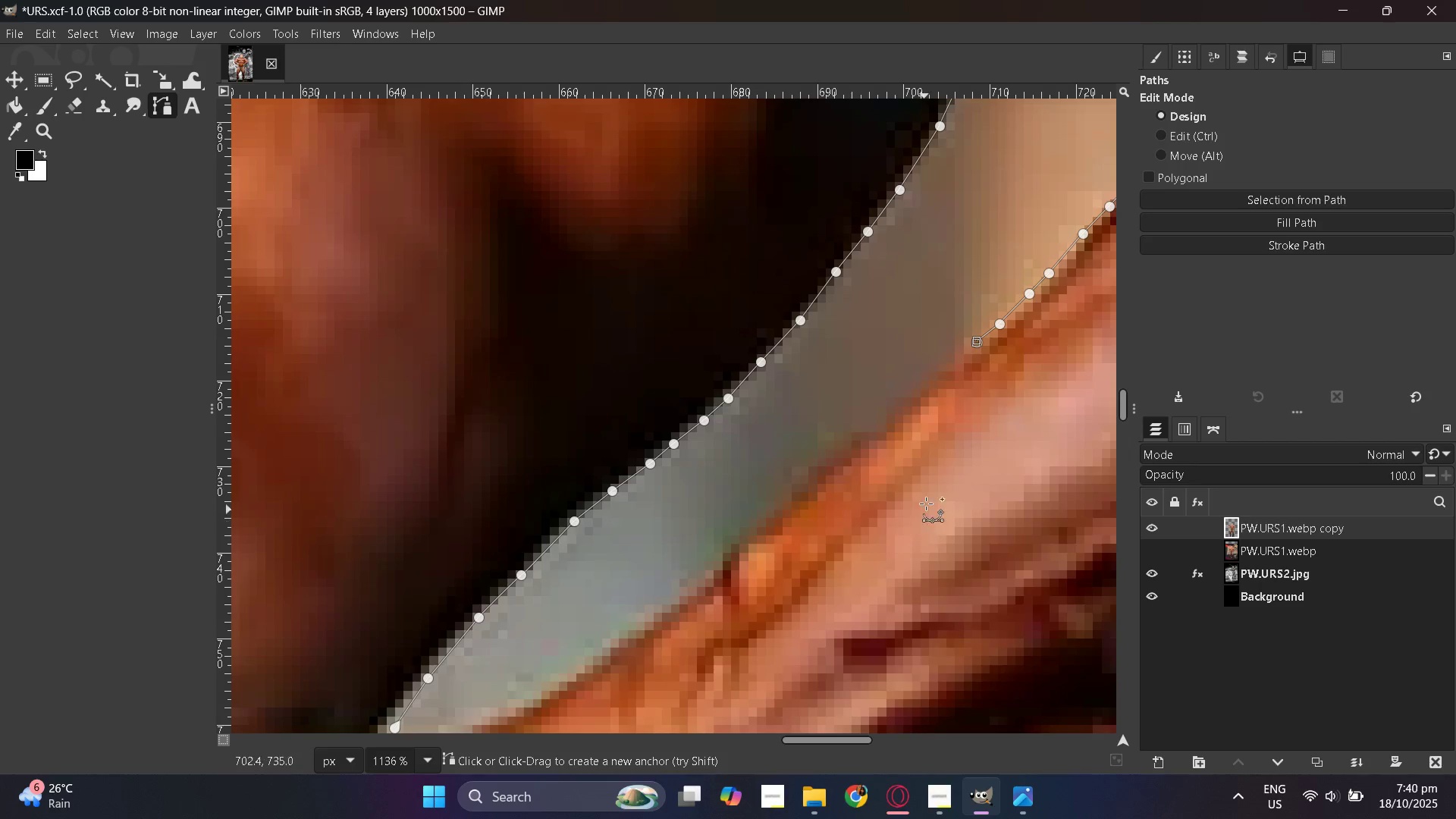 
hold_key(key=ControlLeft, duration=0.36)
scroll: coordinate [943, 456], scroll_direction: up, amount: 2.0
 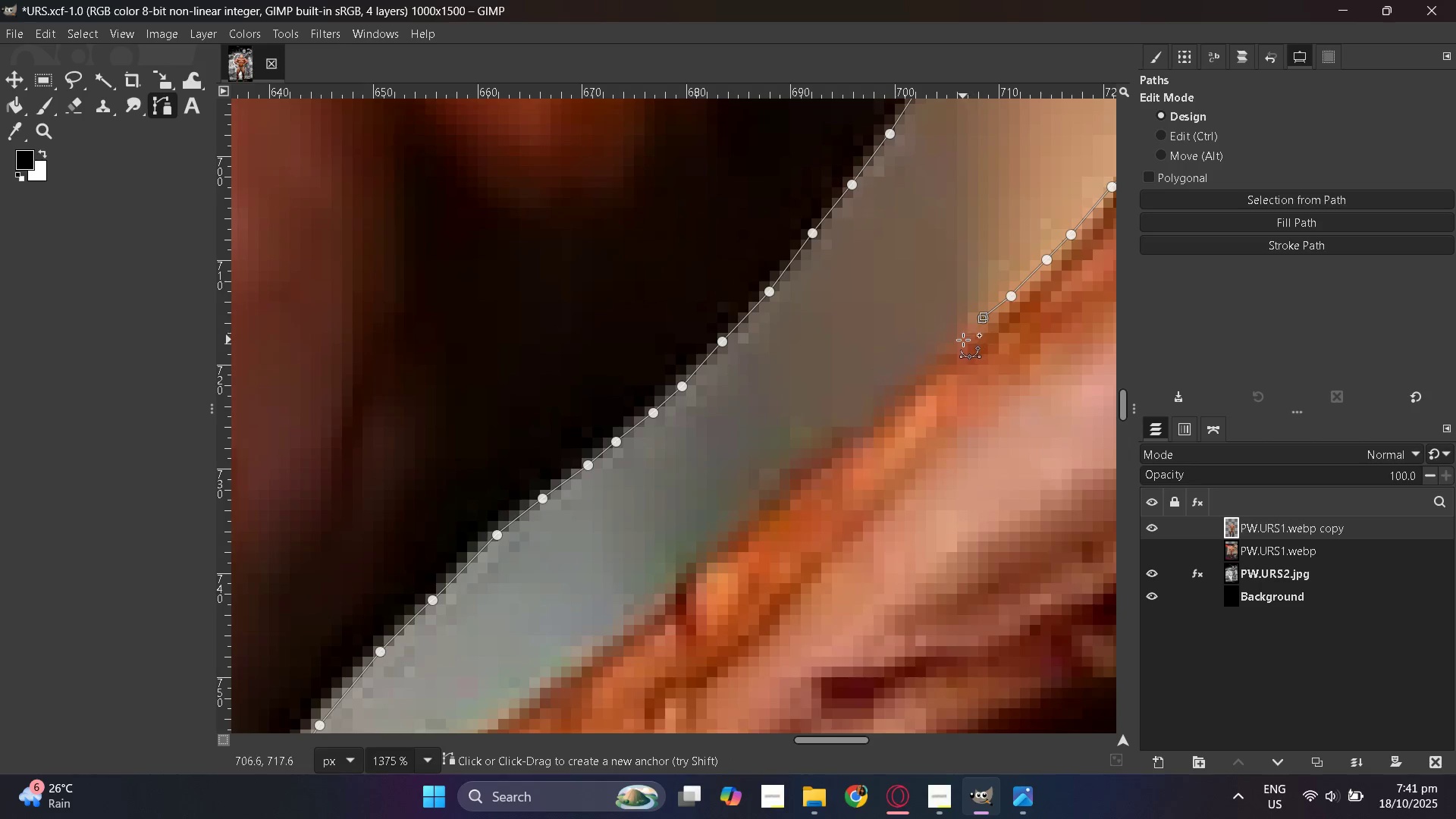 
left_click([955, 348])
 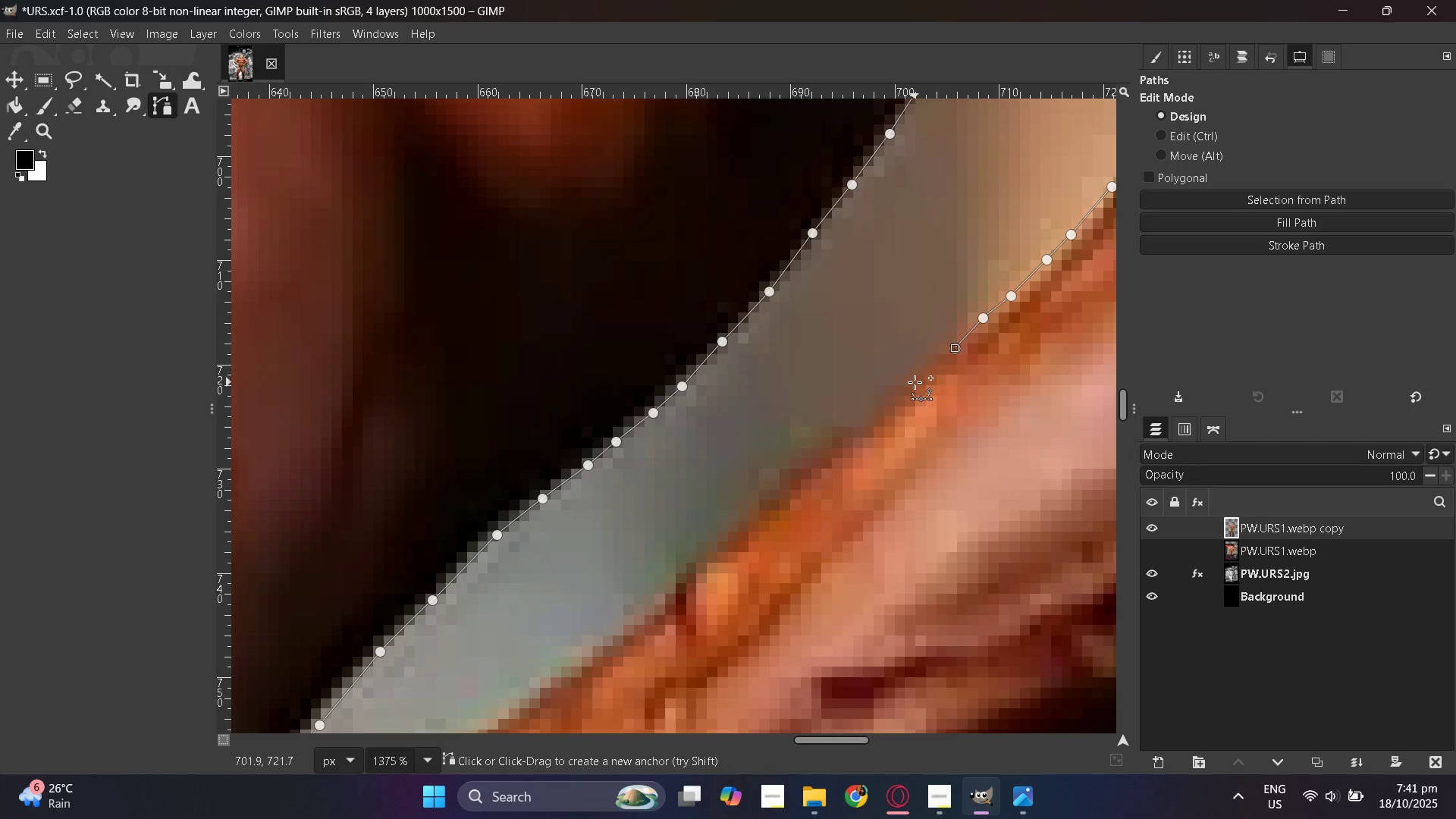 
left_click([915, 382])
 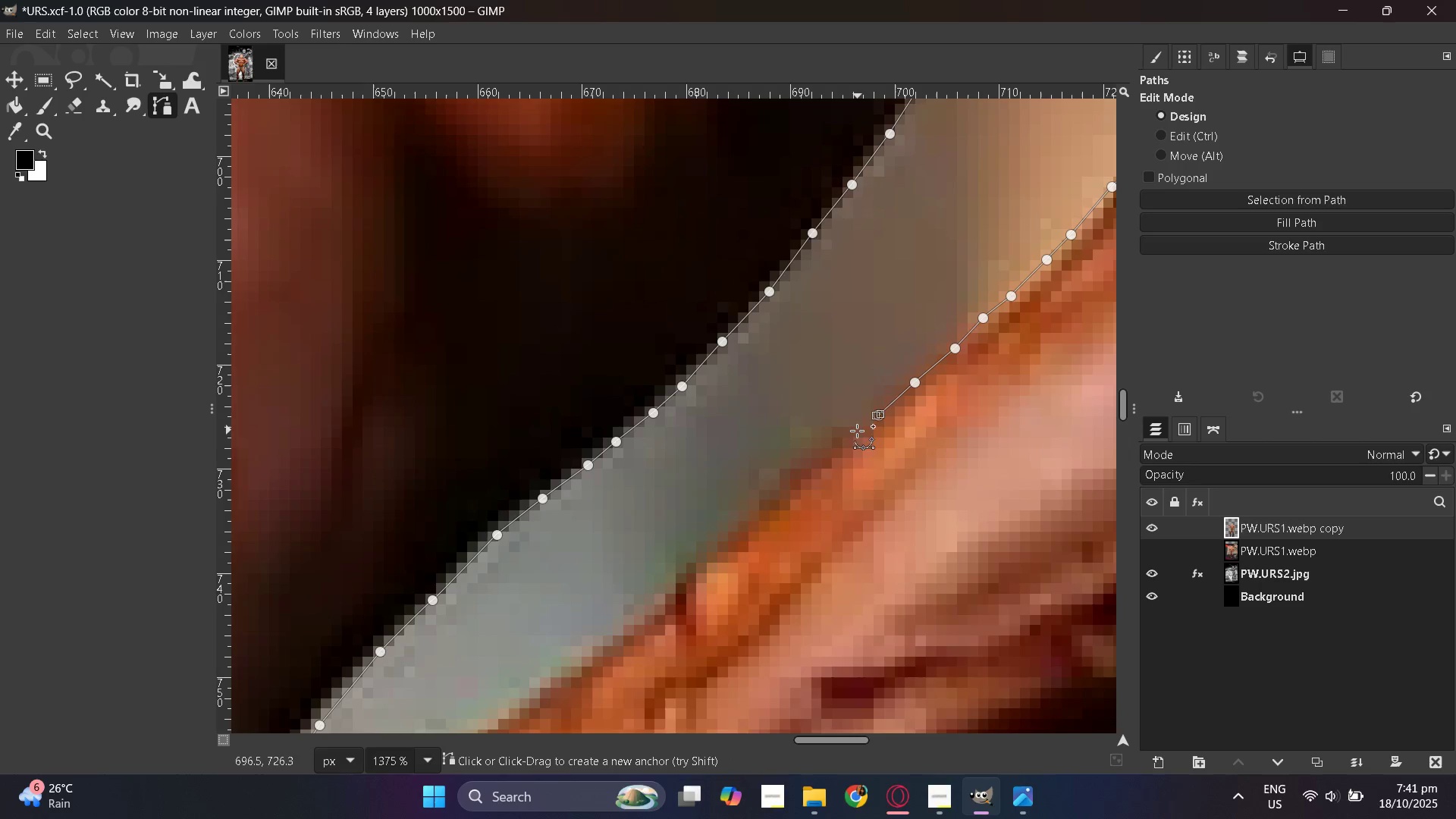 
double_click([853, 435])
 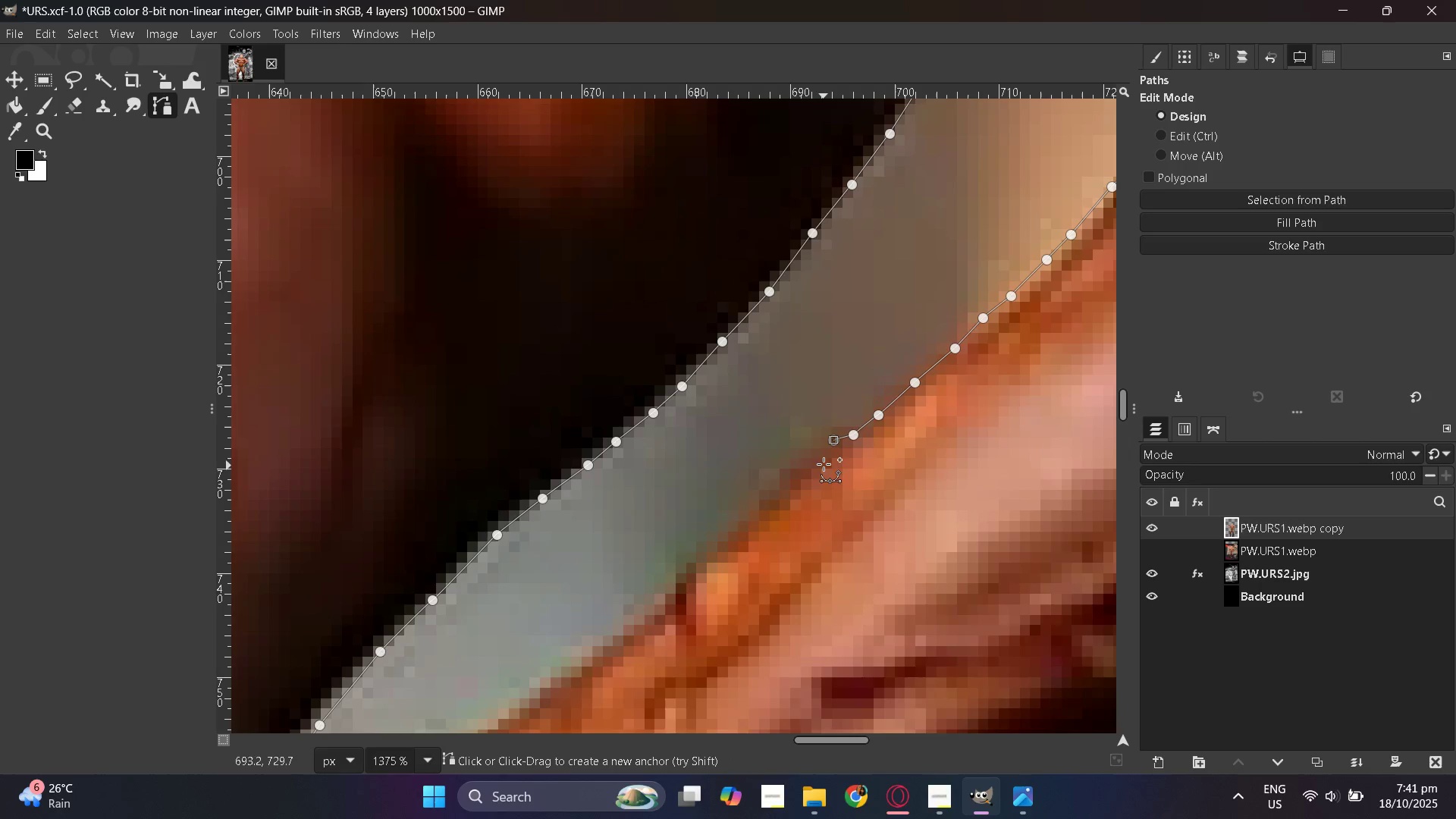 
left_click([811, 456])
 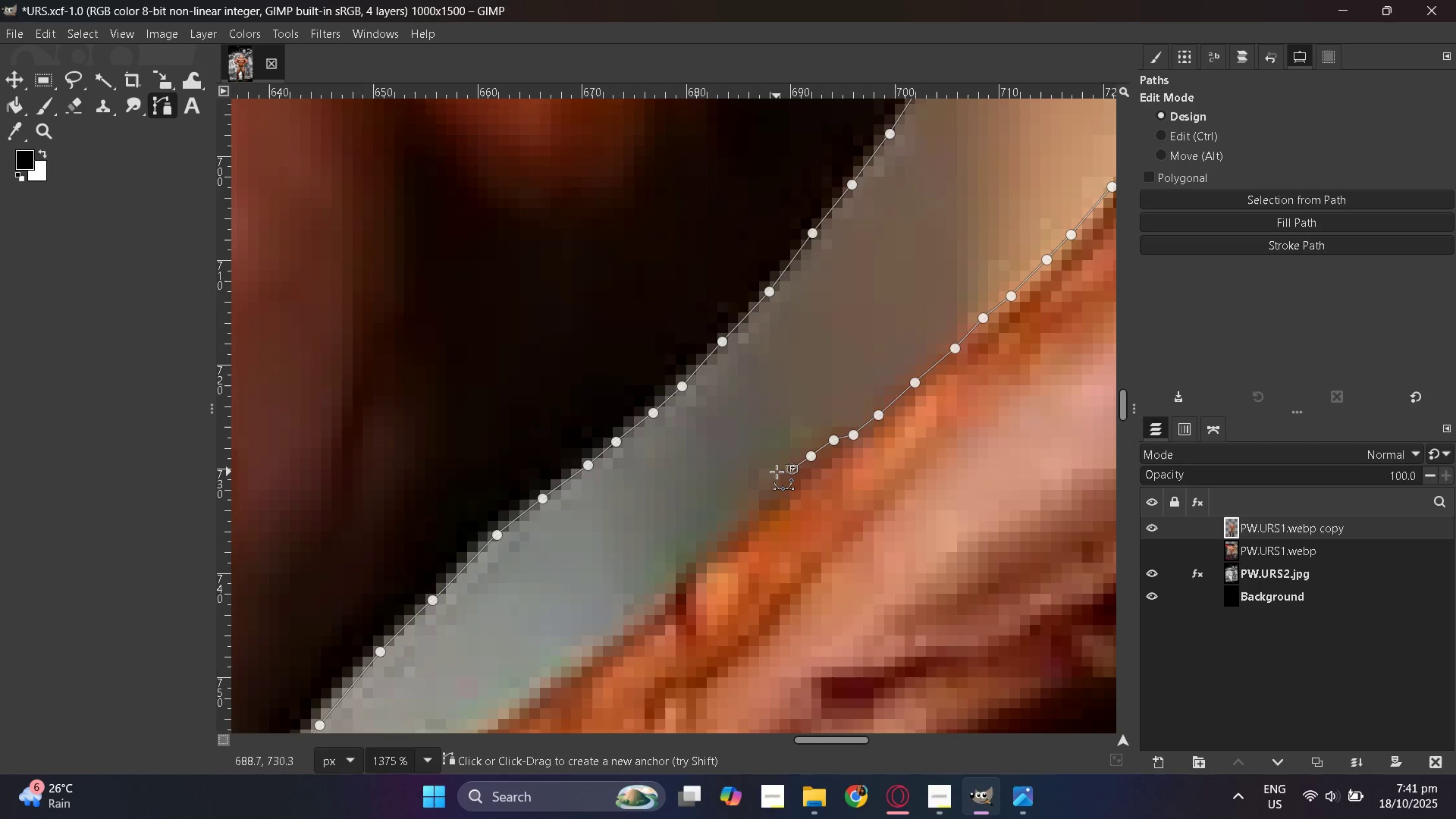 
double_click([776, 472])
 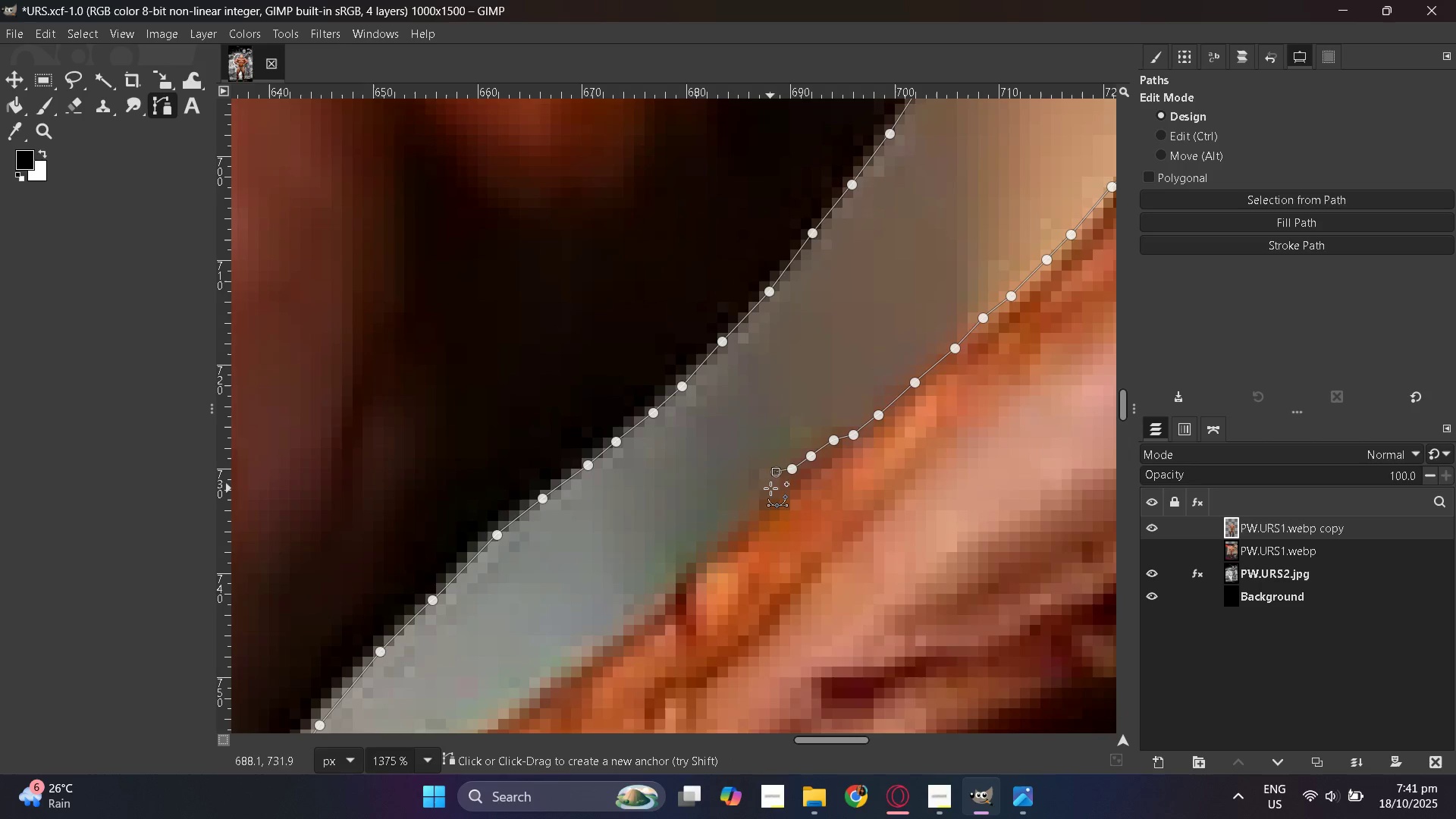 
triple_click([770, 491])
 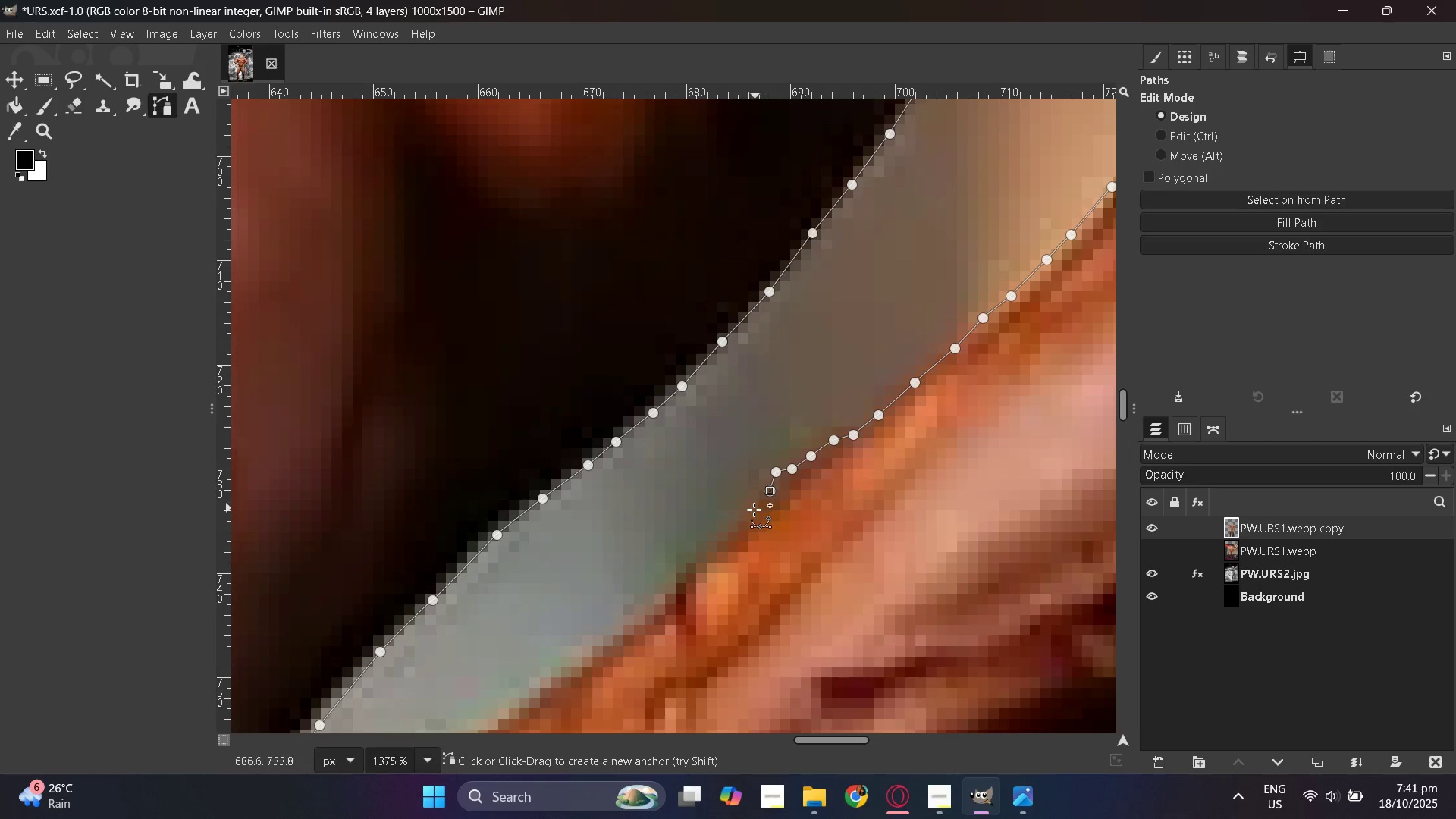 
left_click([754, 510])
 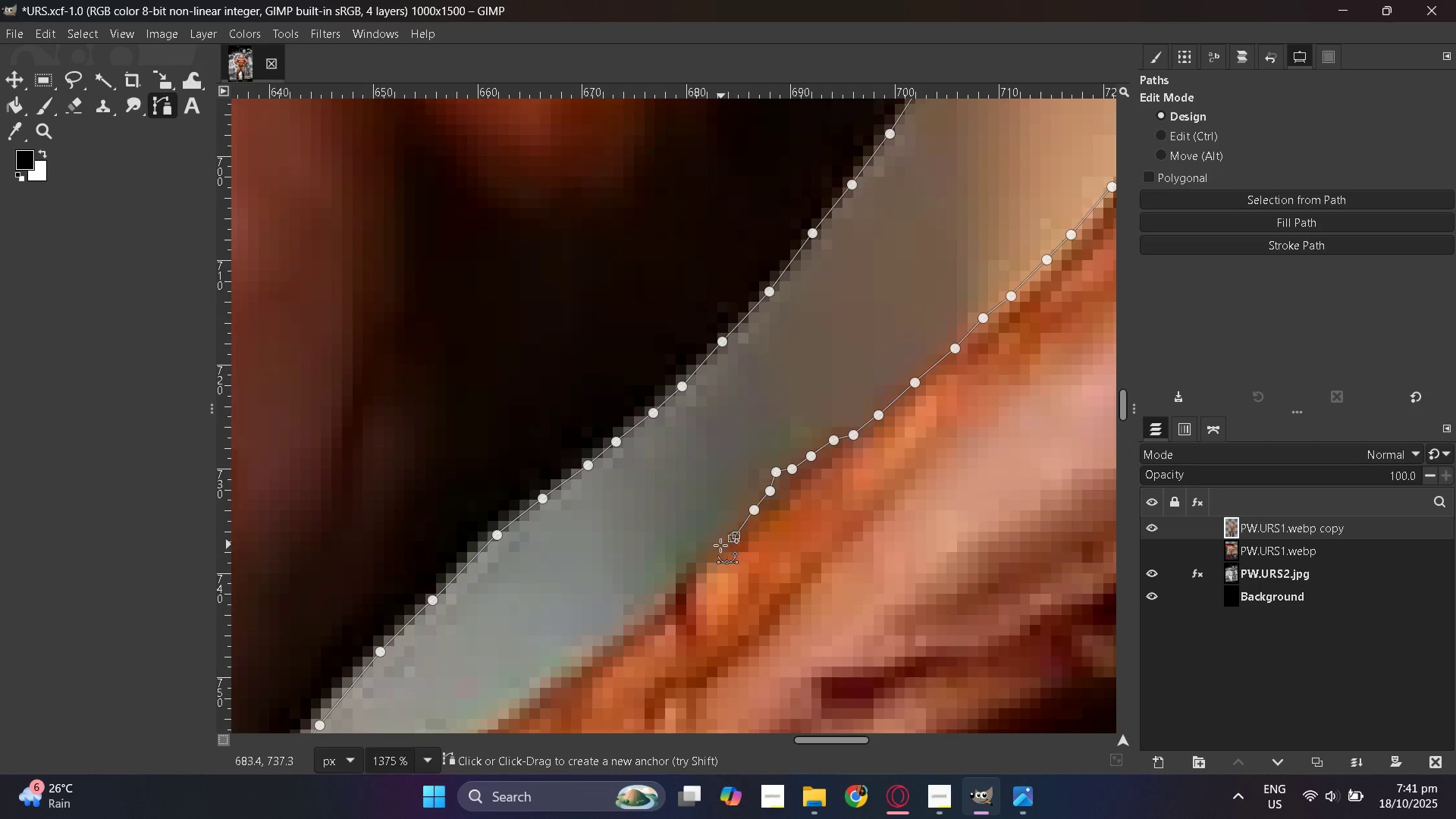 
double_click([713, 548])
 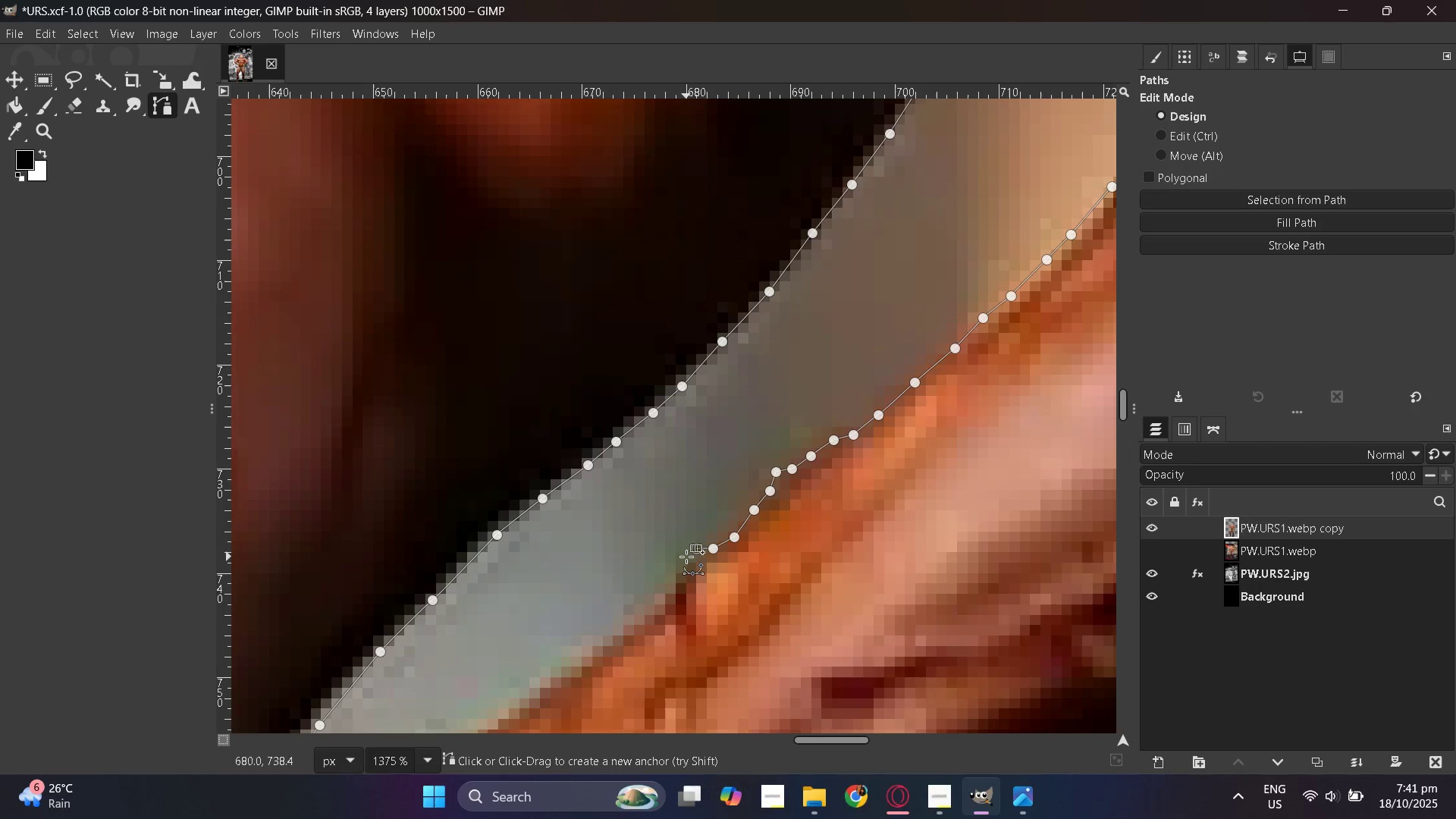 
triple_click([685, 559])
 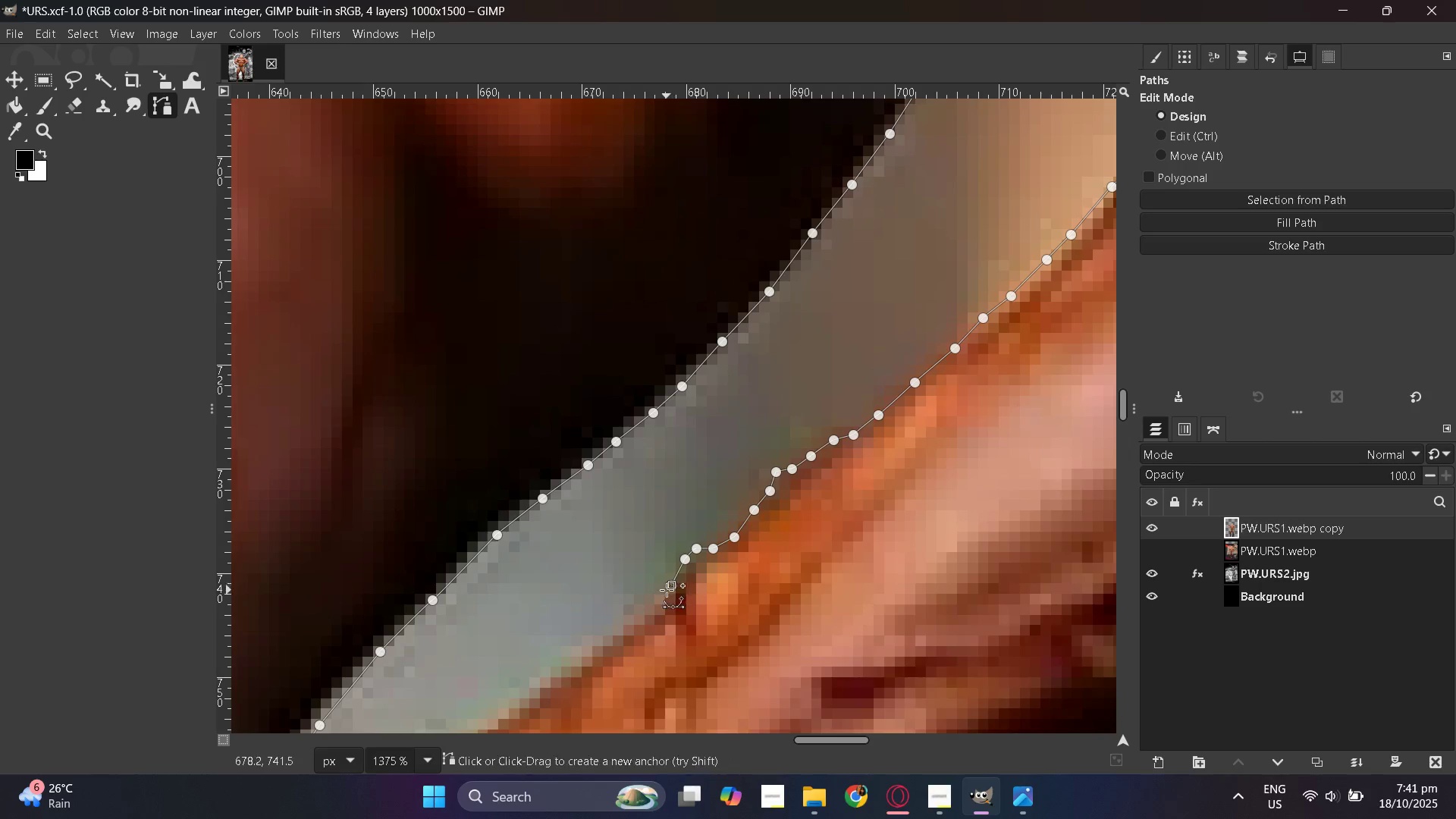 
hold_key(key=ControlLeft, duration=0.62)
scroll: coordinate [723, 585], scroll_direction: down, amount: 1.0
 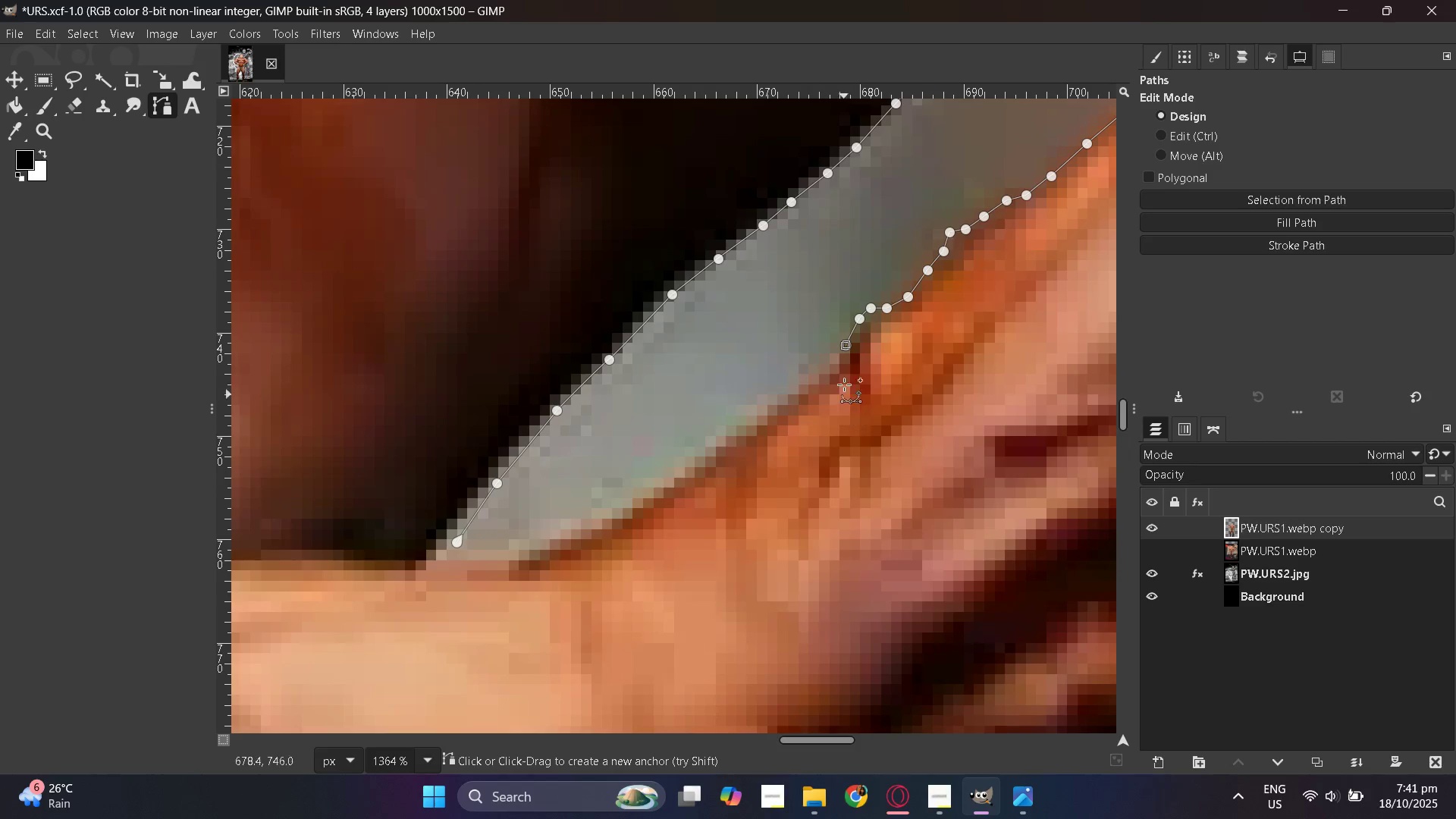 
hold_key(key=ControlLeft, duration=0.3)
 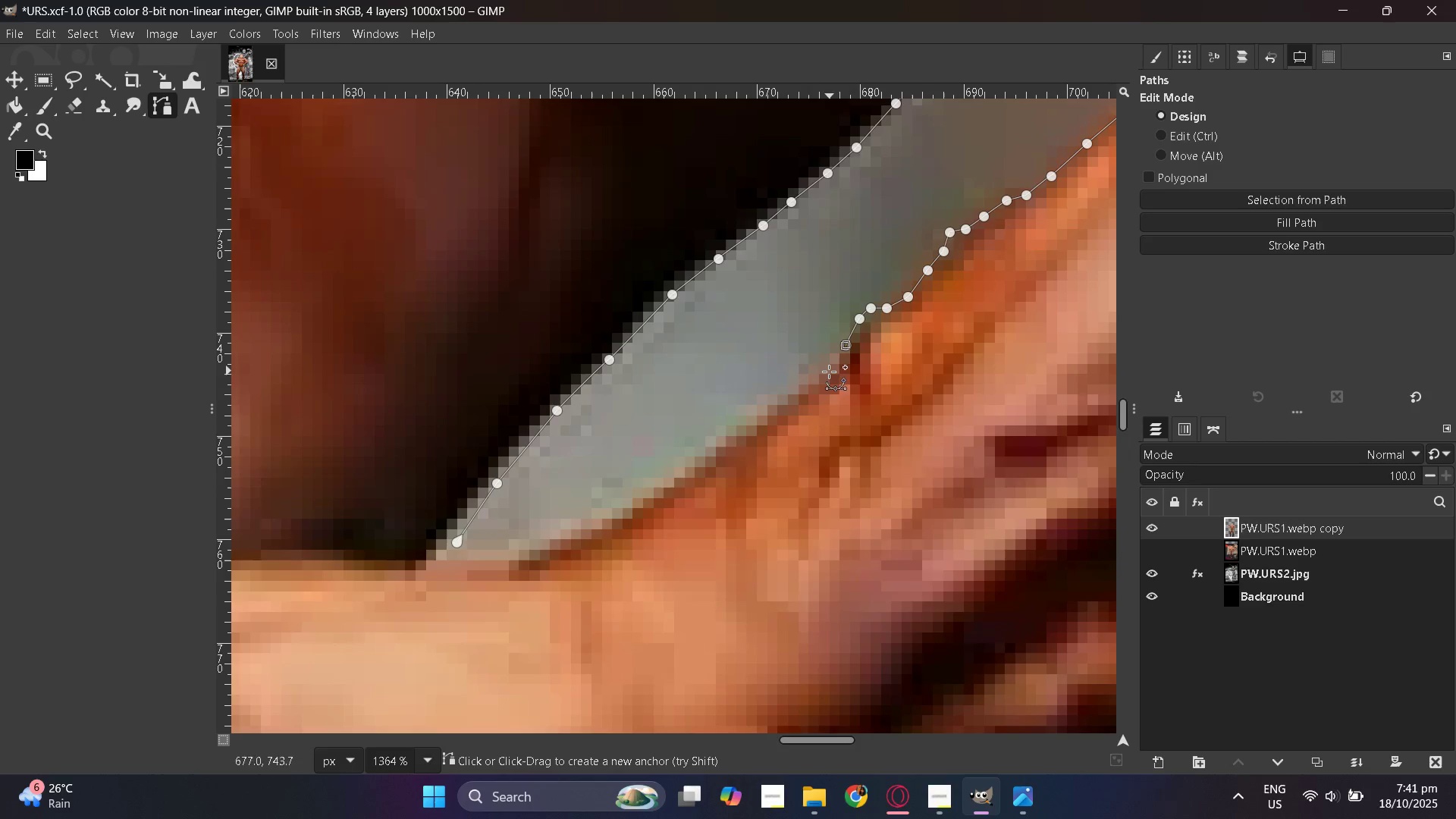 
left_click([812, 381])
 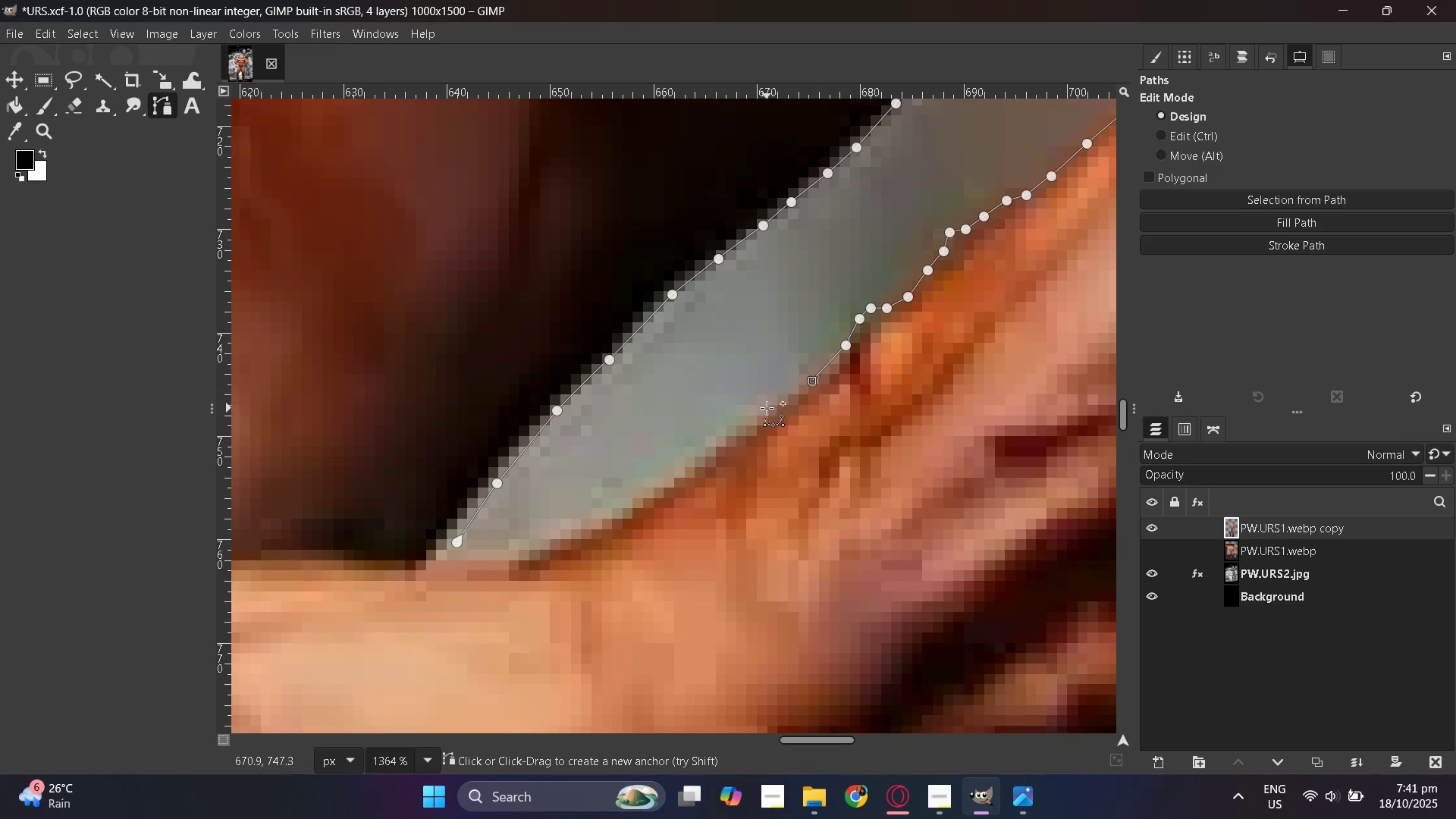 
left_click([767, 408])
 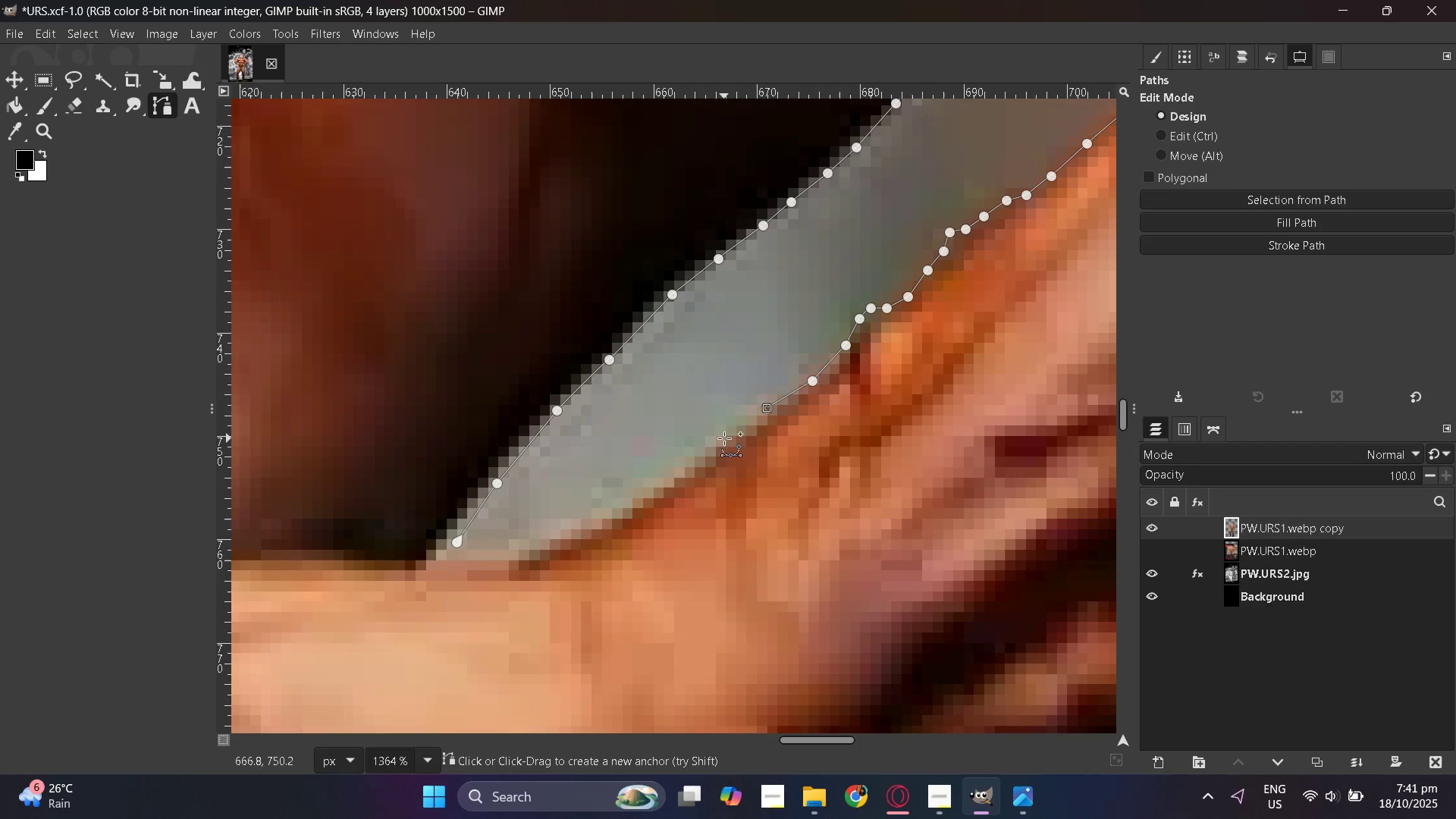 
left_click([723, 440])
 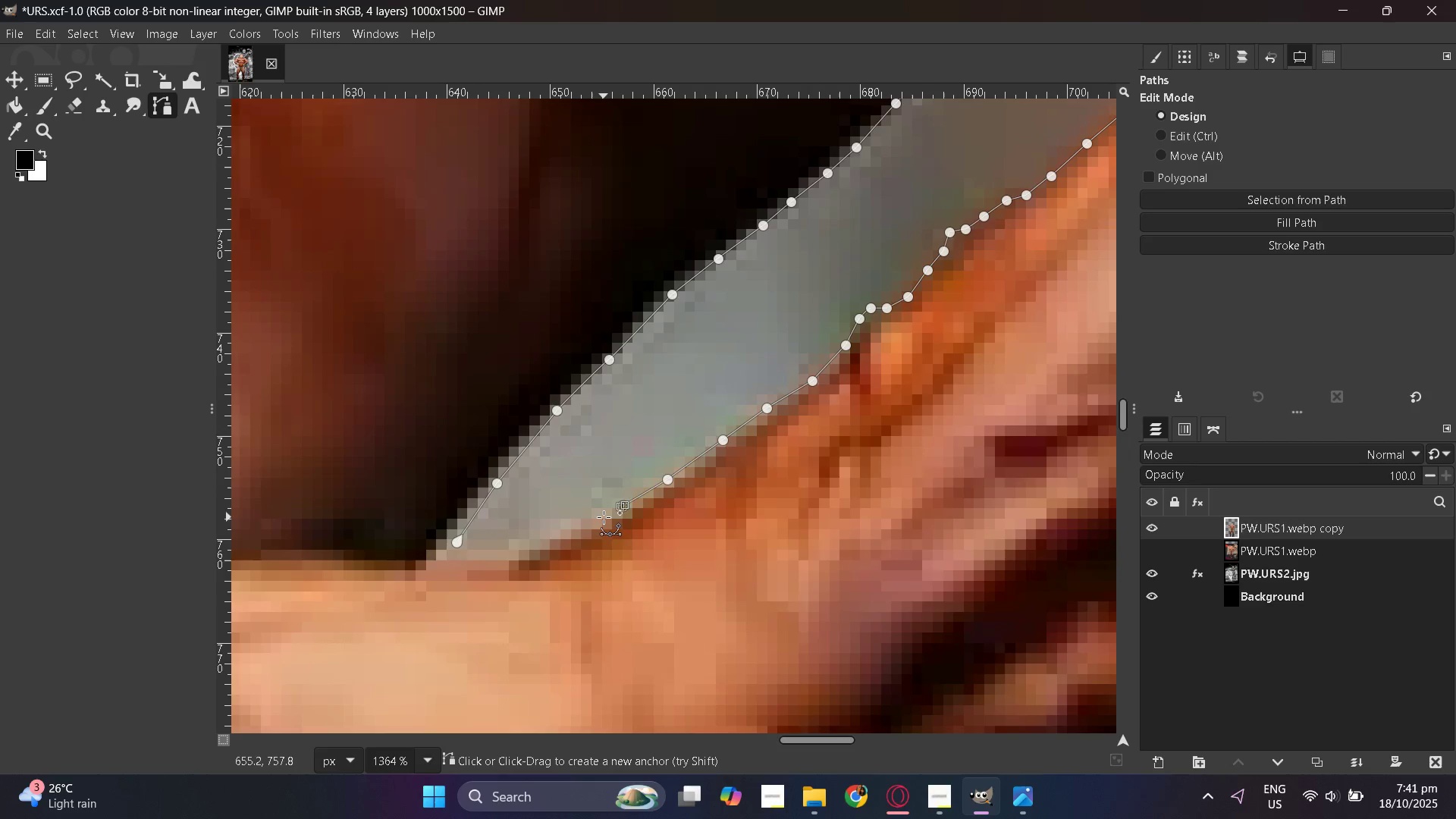 
left_click([575, 529])
 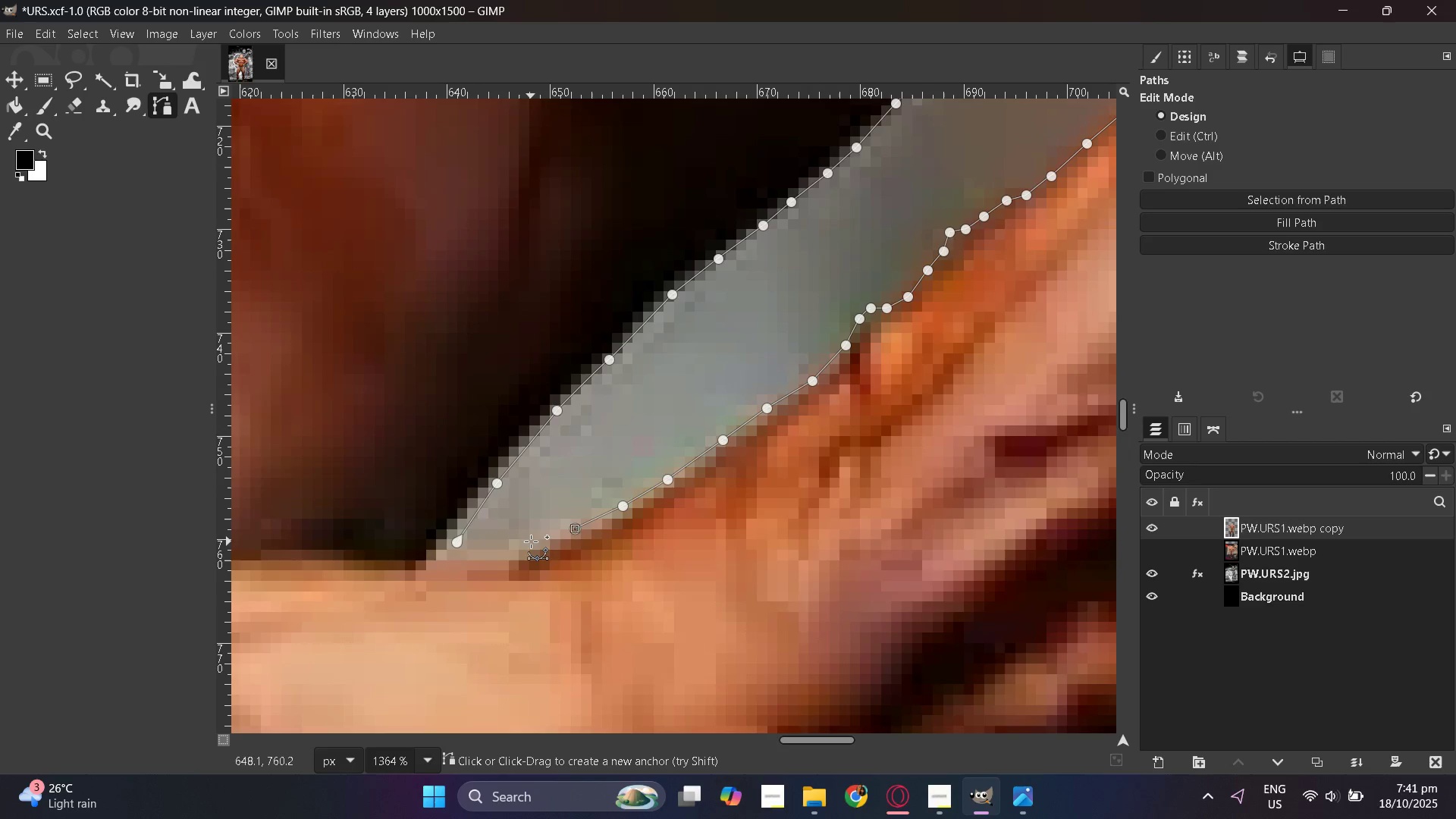 
left_click([531, 541])
 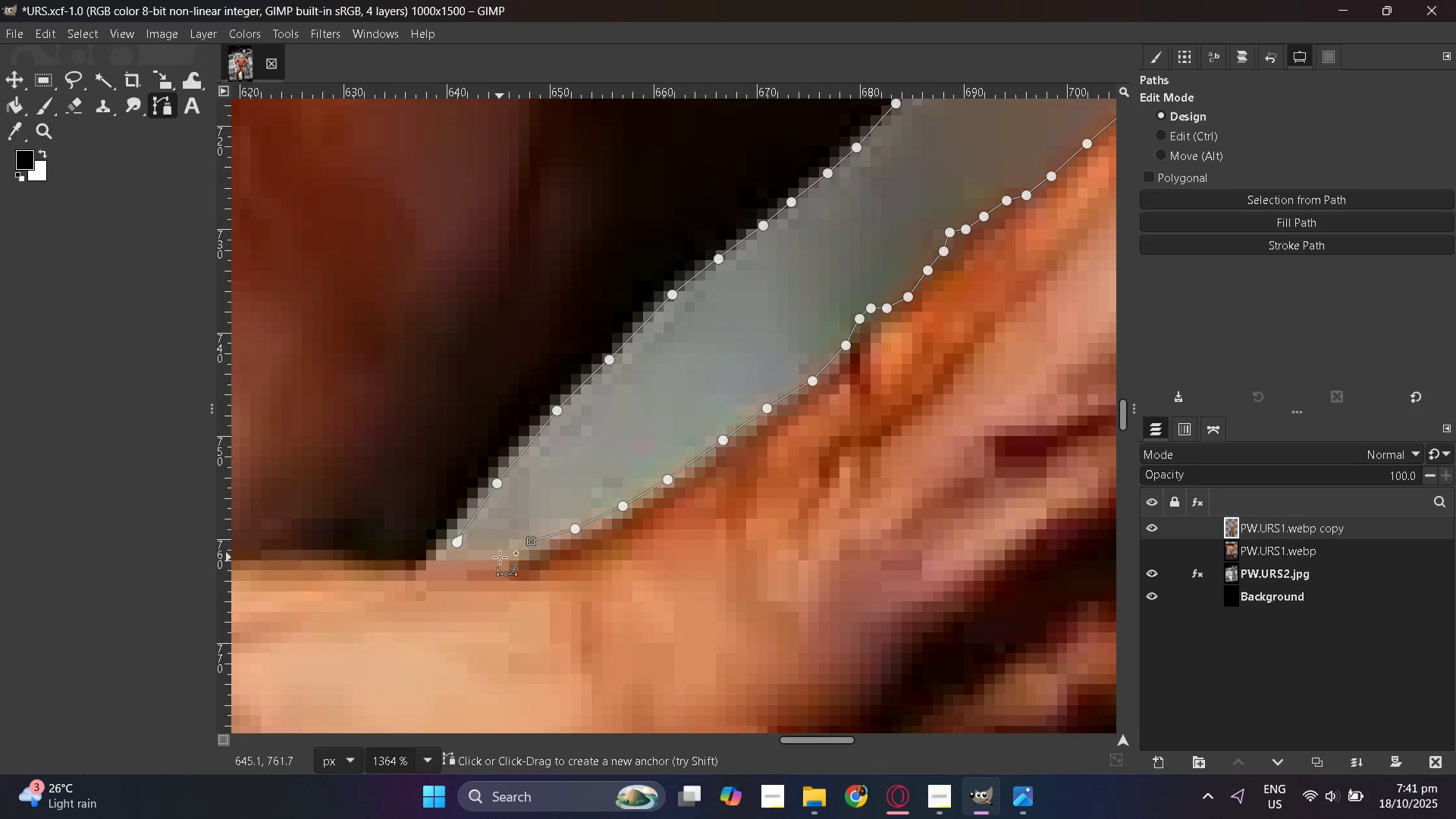 
left_click([500, 555])
 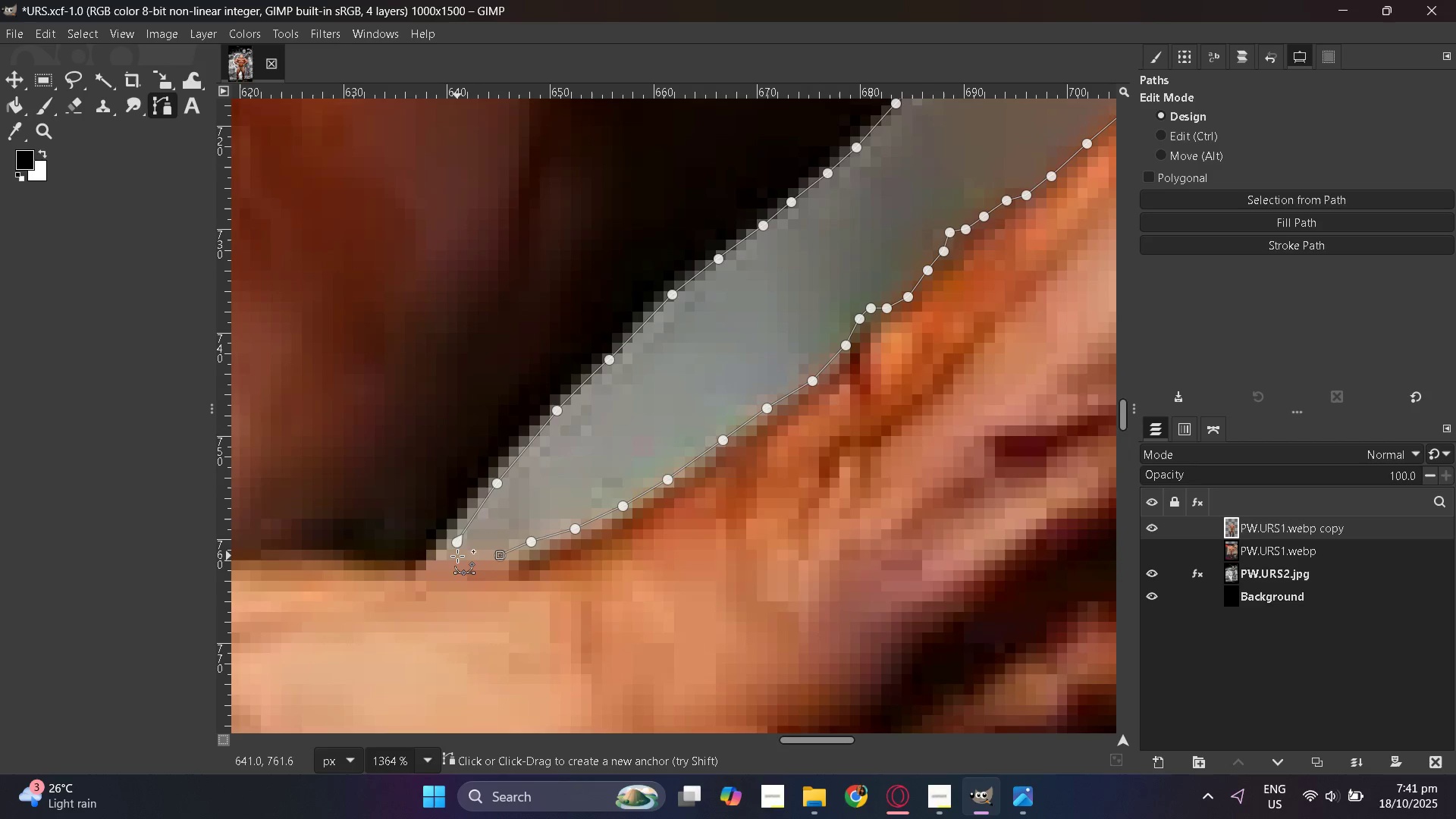 
left_click([454, 557])
 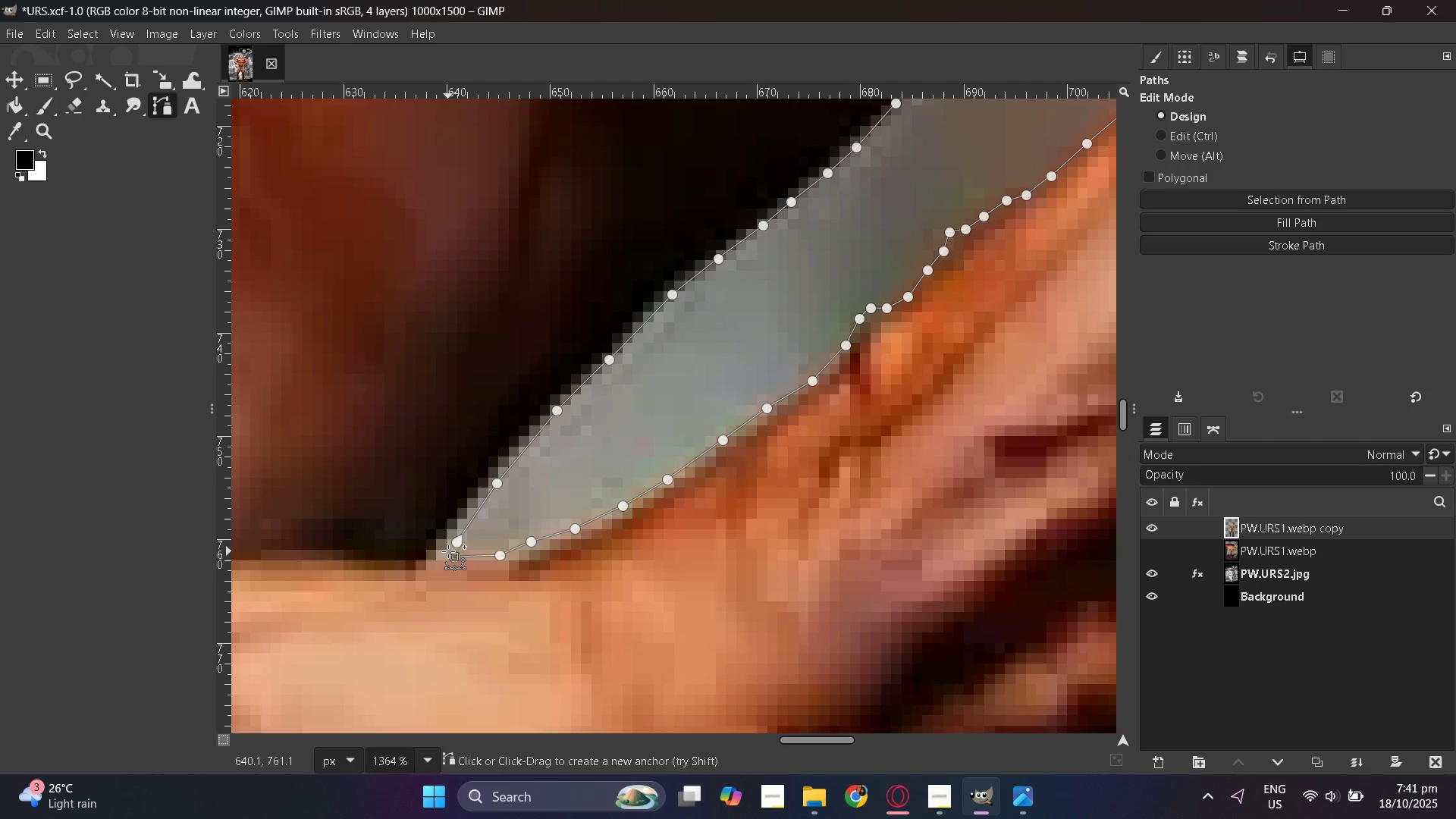 
hold_key(key=ControlLeft, duration=0.82)
left_click([458, 538])
 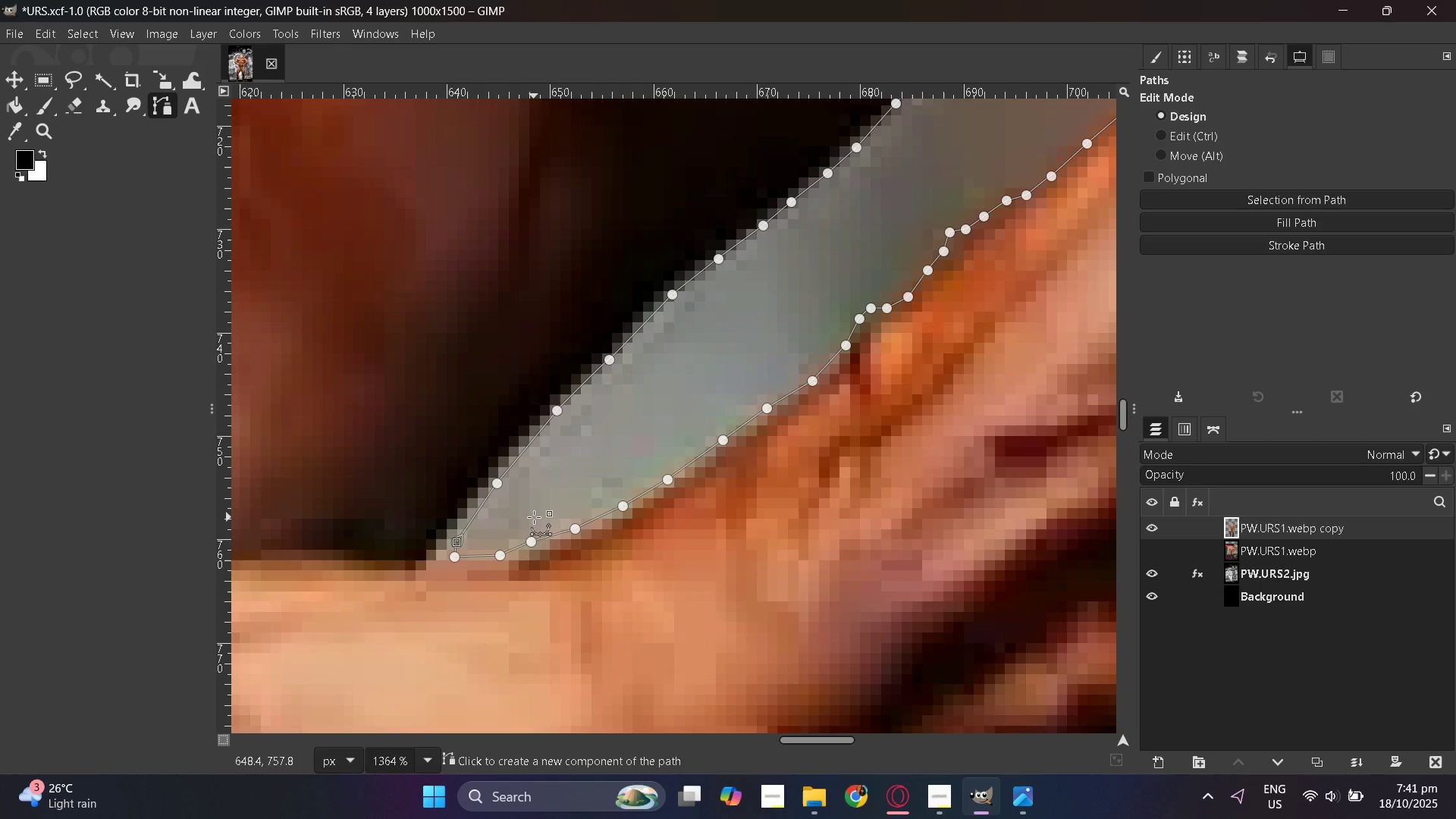 
key(Enter)
 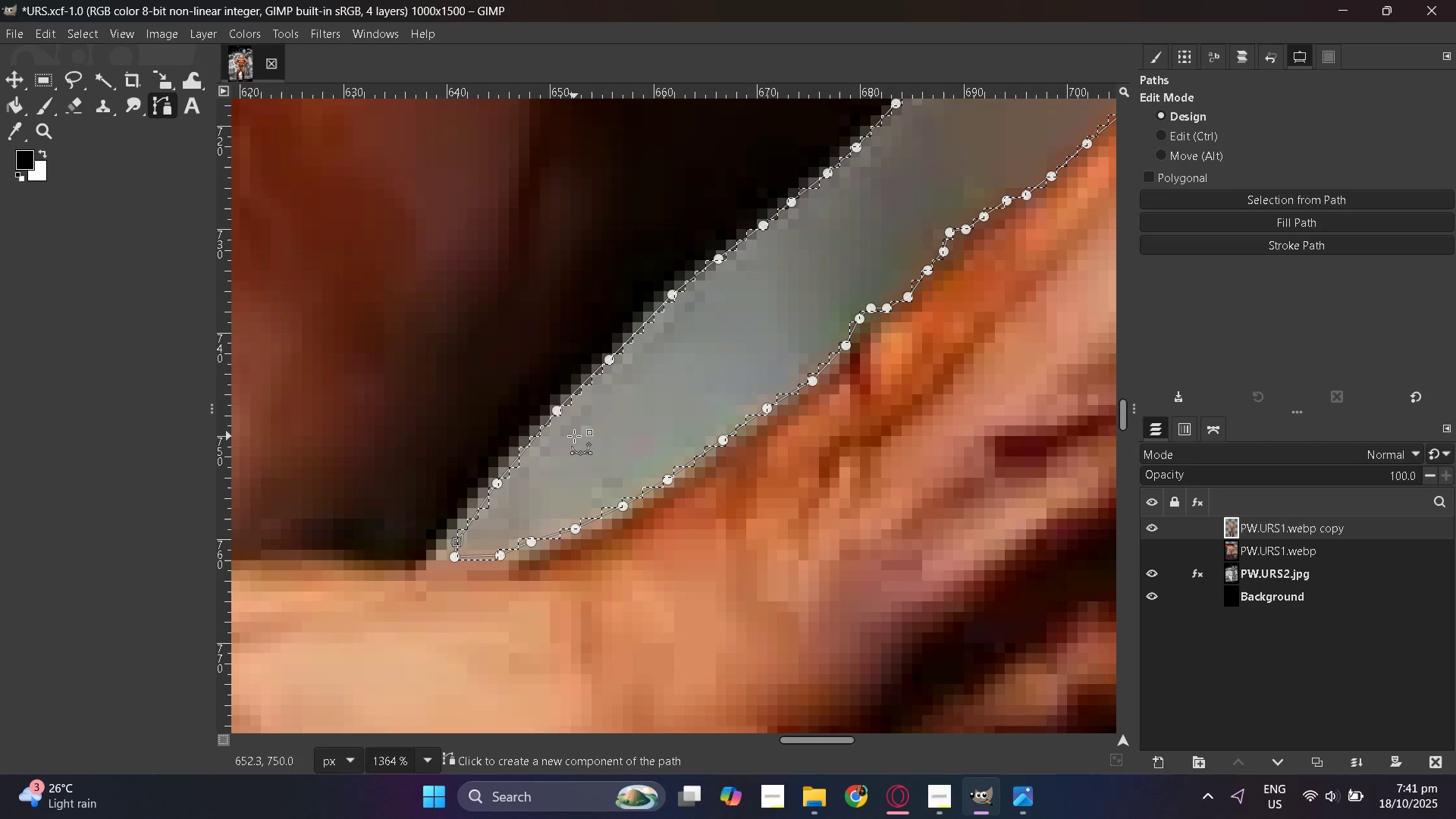 
key(Delete)
 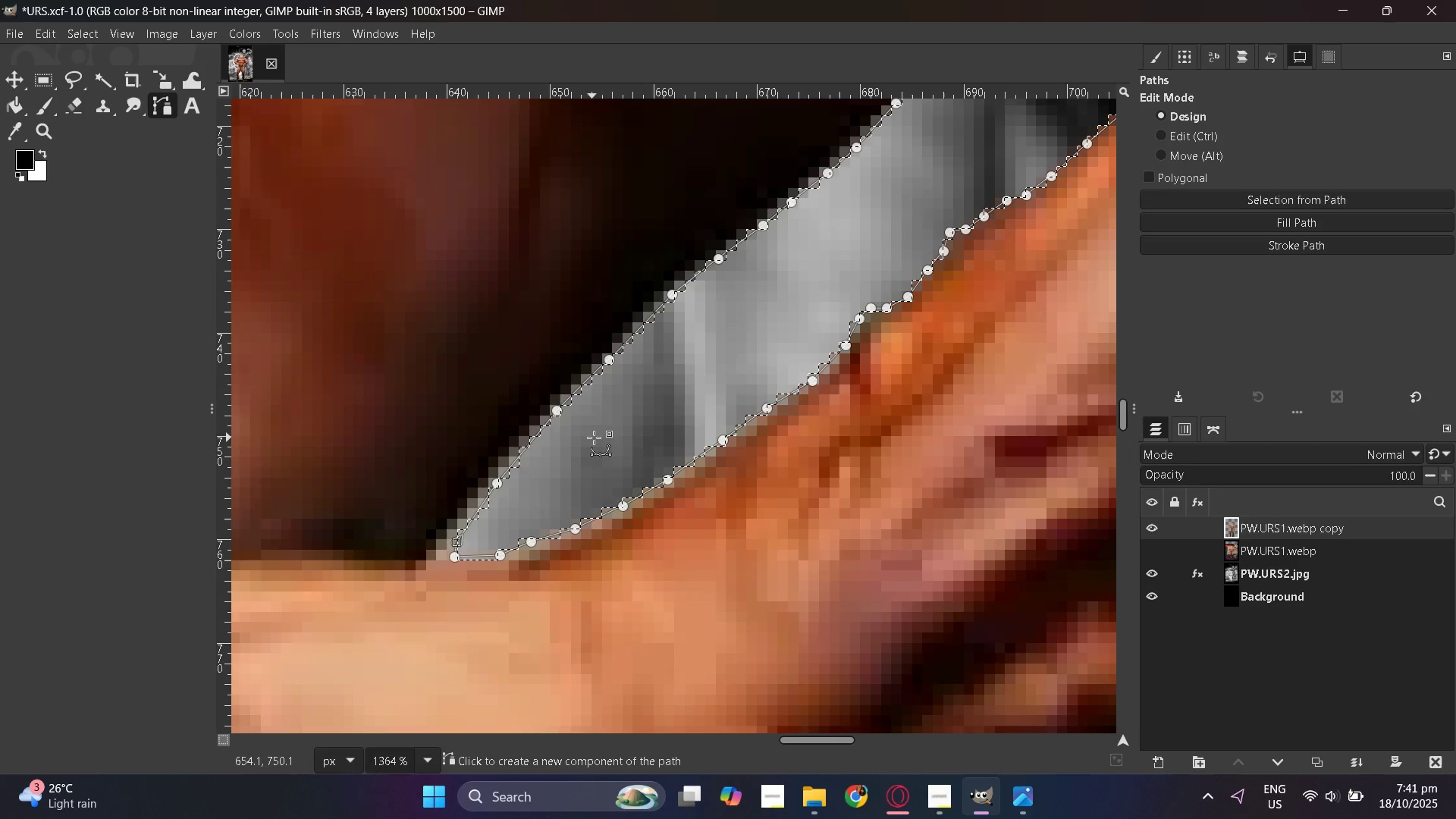 
hold_key(key=ControlLeft, duration=1.52)
scroll: coordinate [966, 462], scroll_direction: down, amount: 21.0
 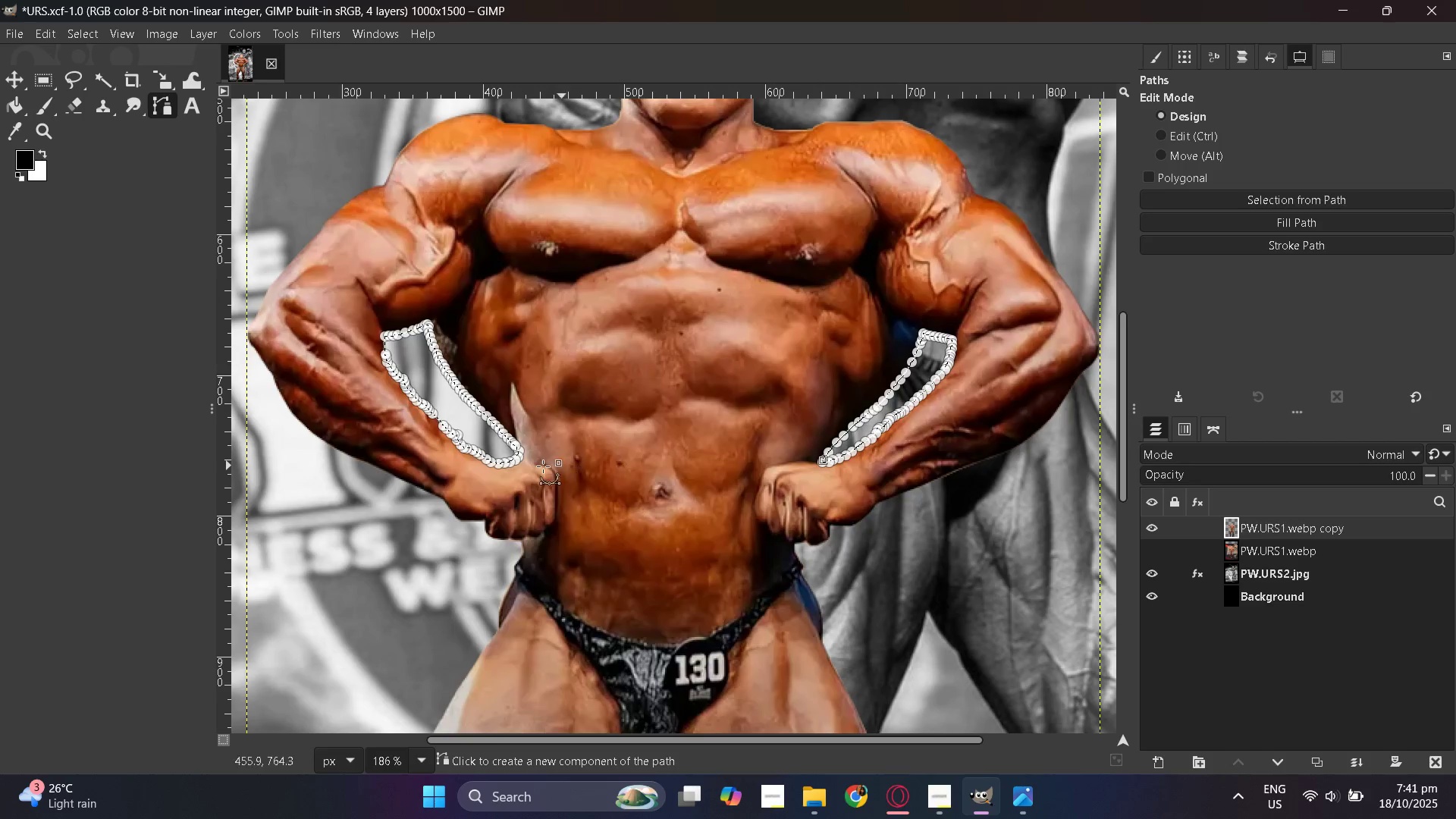 
hold_key(key=ControlLeft, duration=0.46)
 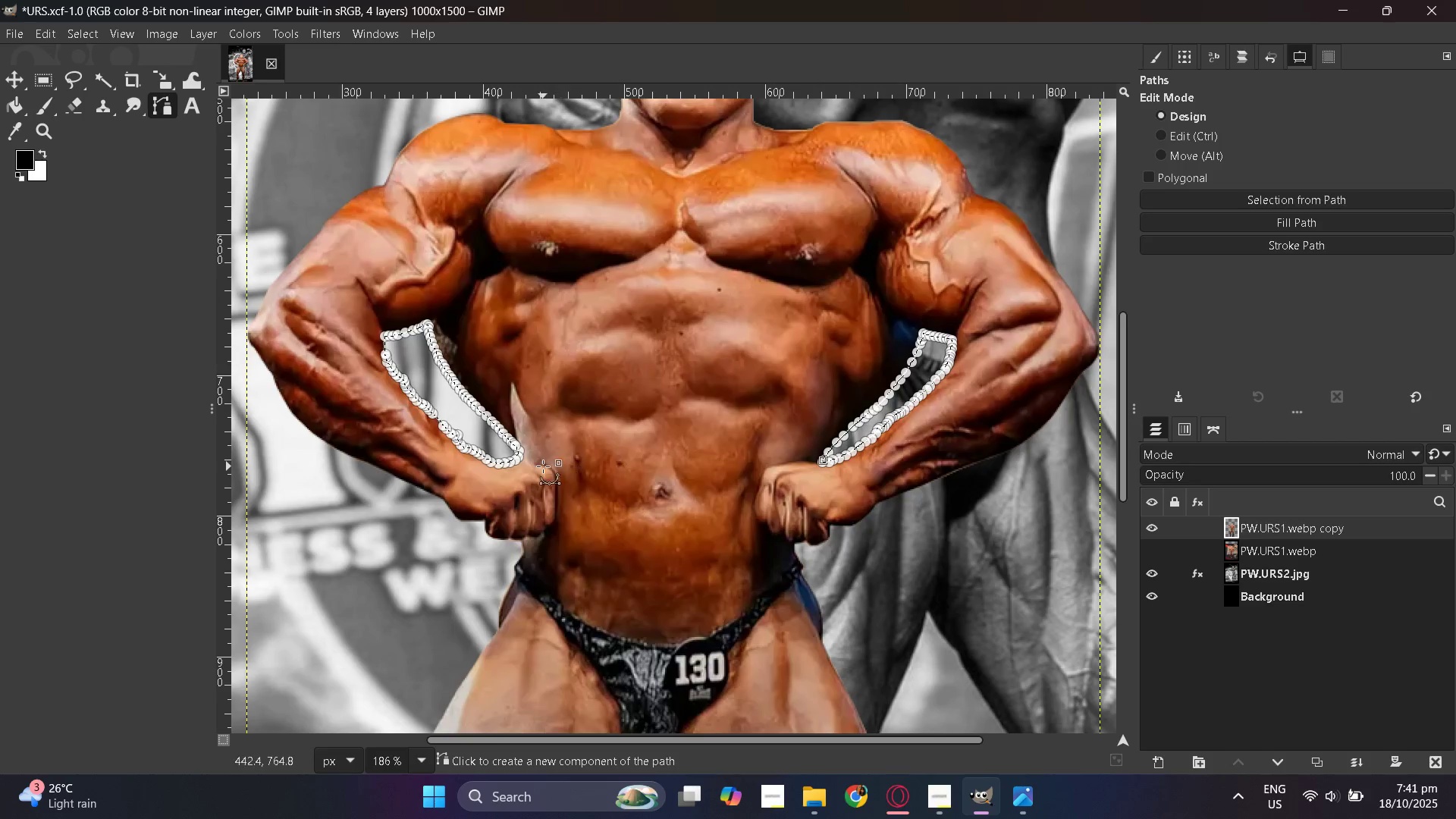 
hold_key(key=ControlLeft, duration=0.38)
scroll: coordinate [643, 454], scroll_direction: down, amount: 6.0
 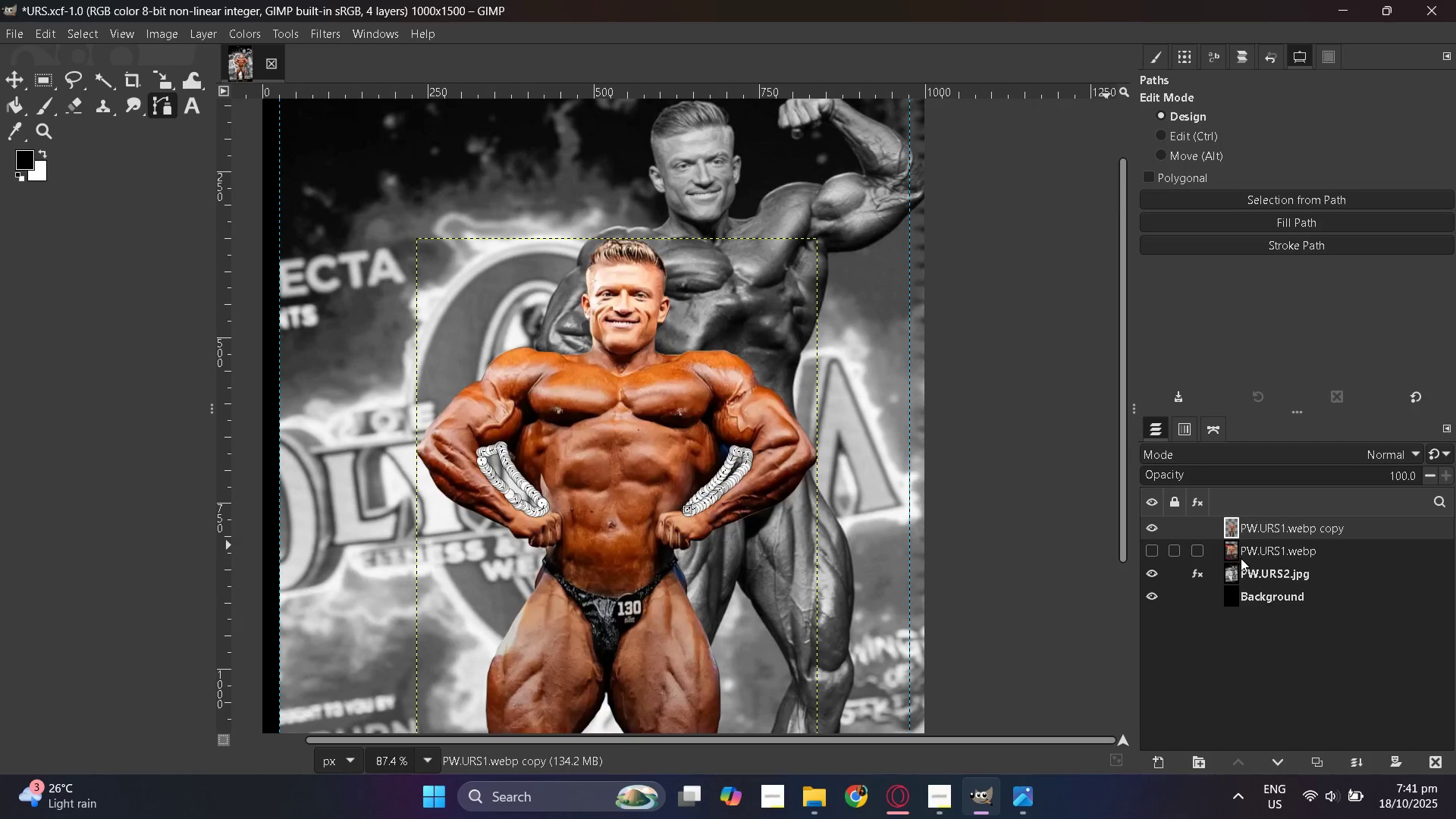 
hold_key(key=ControlLeft, duration=0.3)
 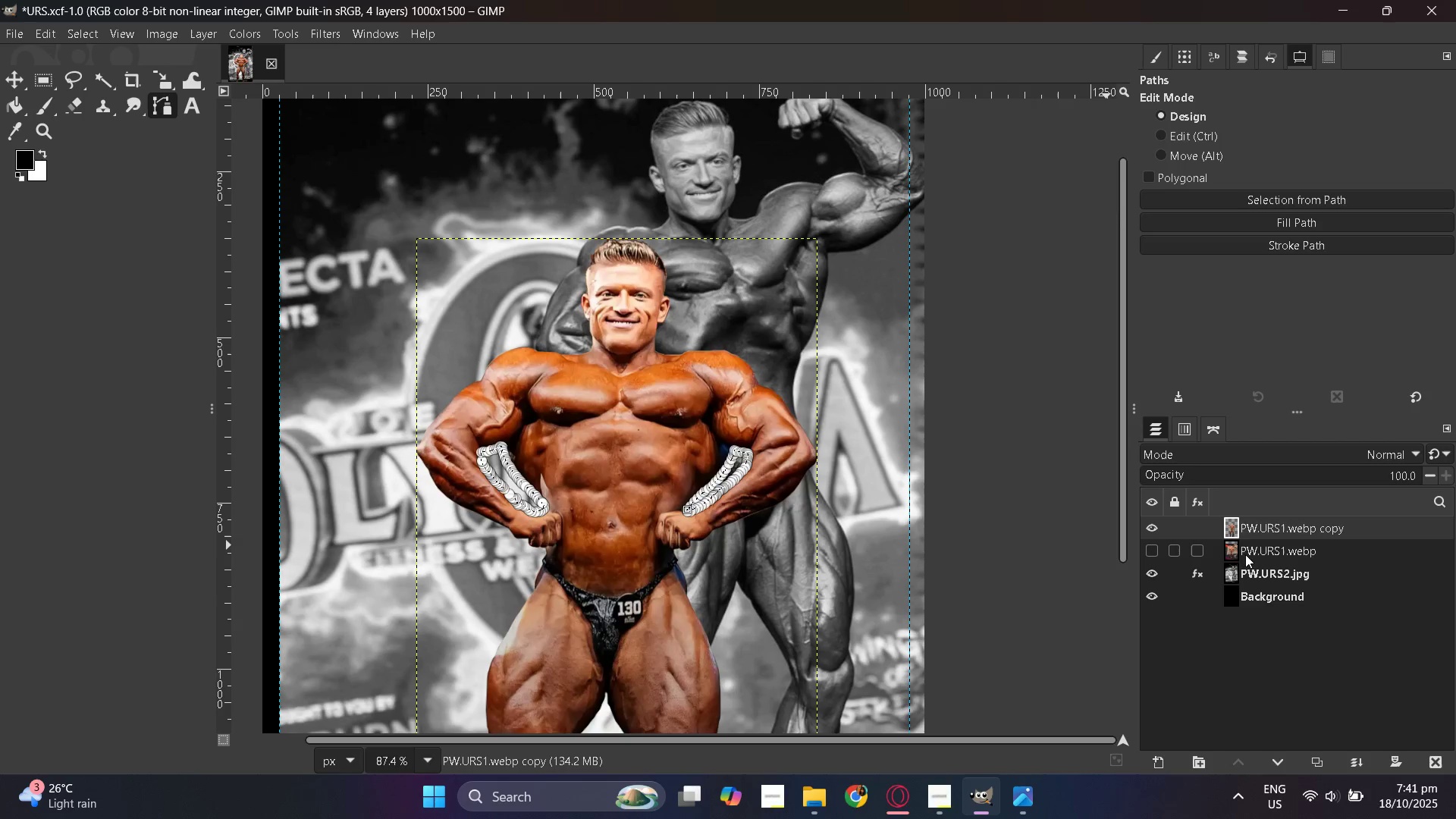 
left_click([1245, 545])
 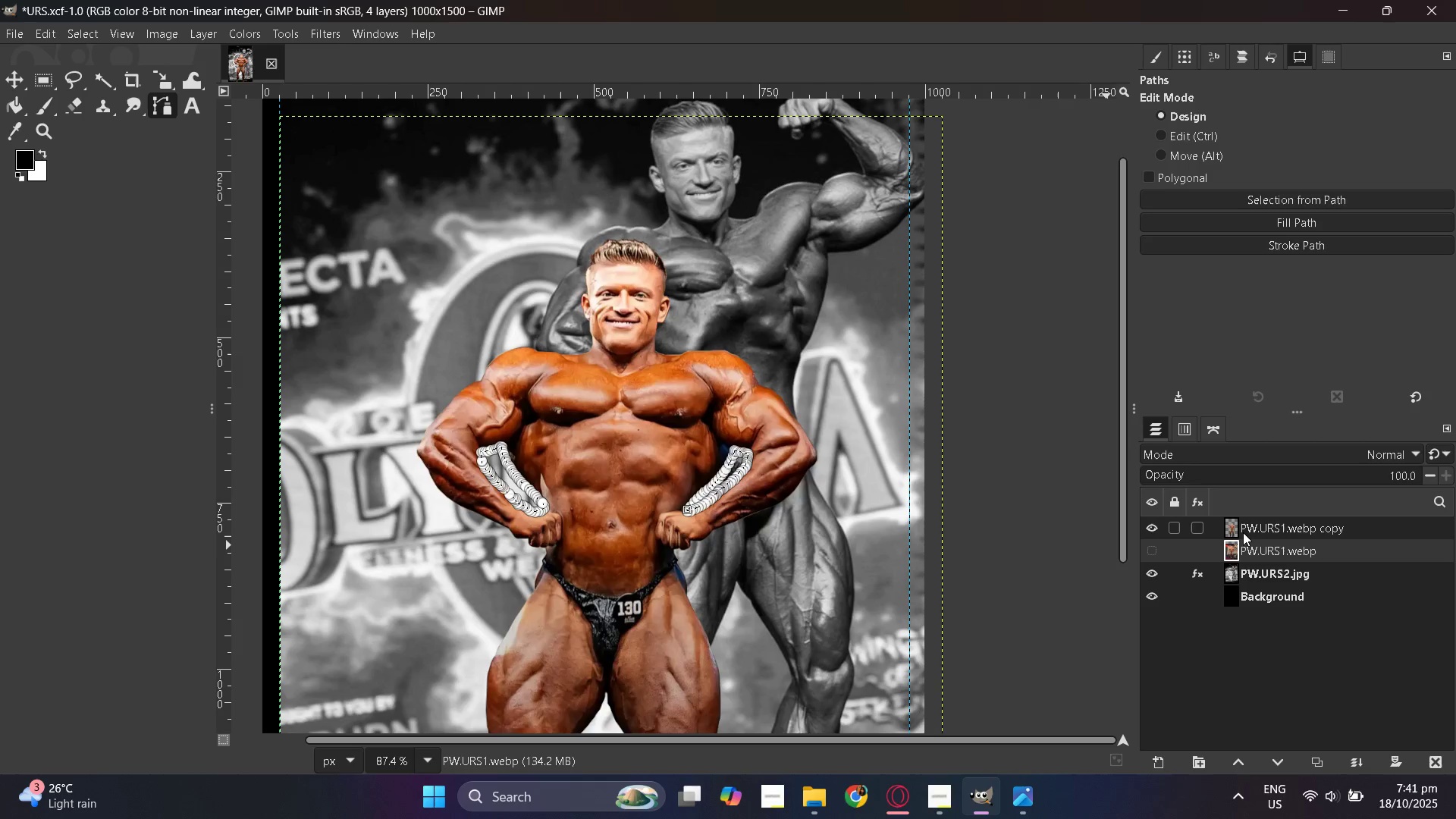 
left_click([1243, 530])
 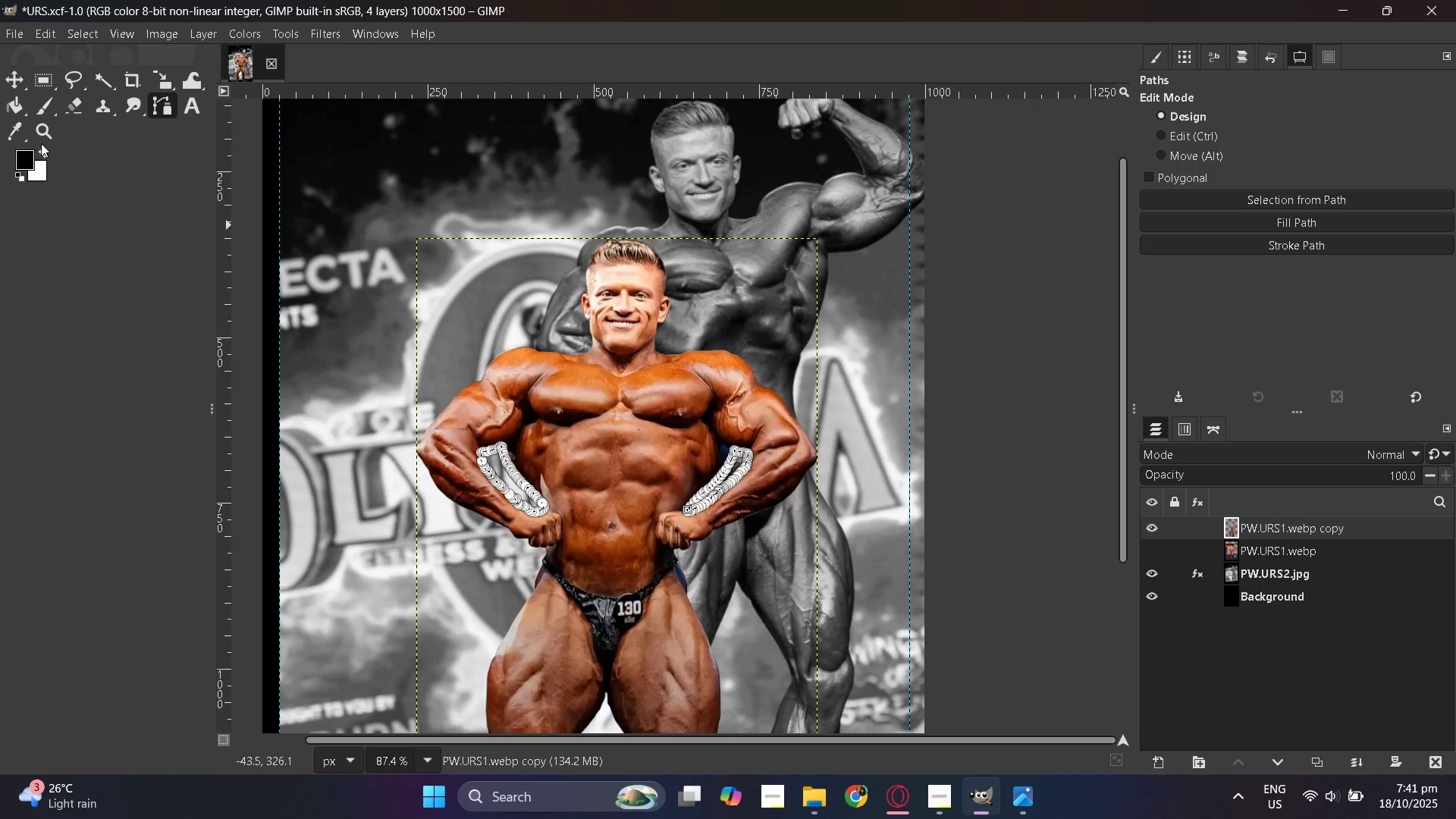 
left_click([11, 86])
 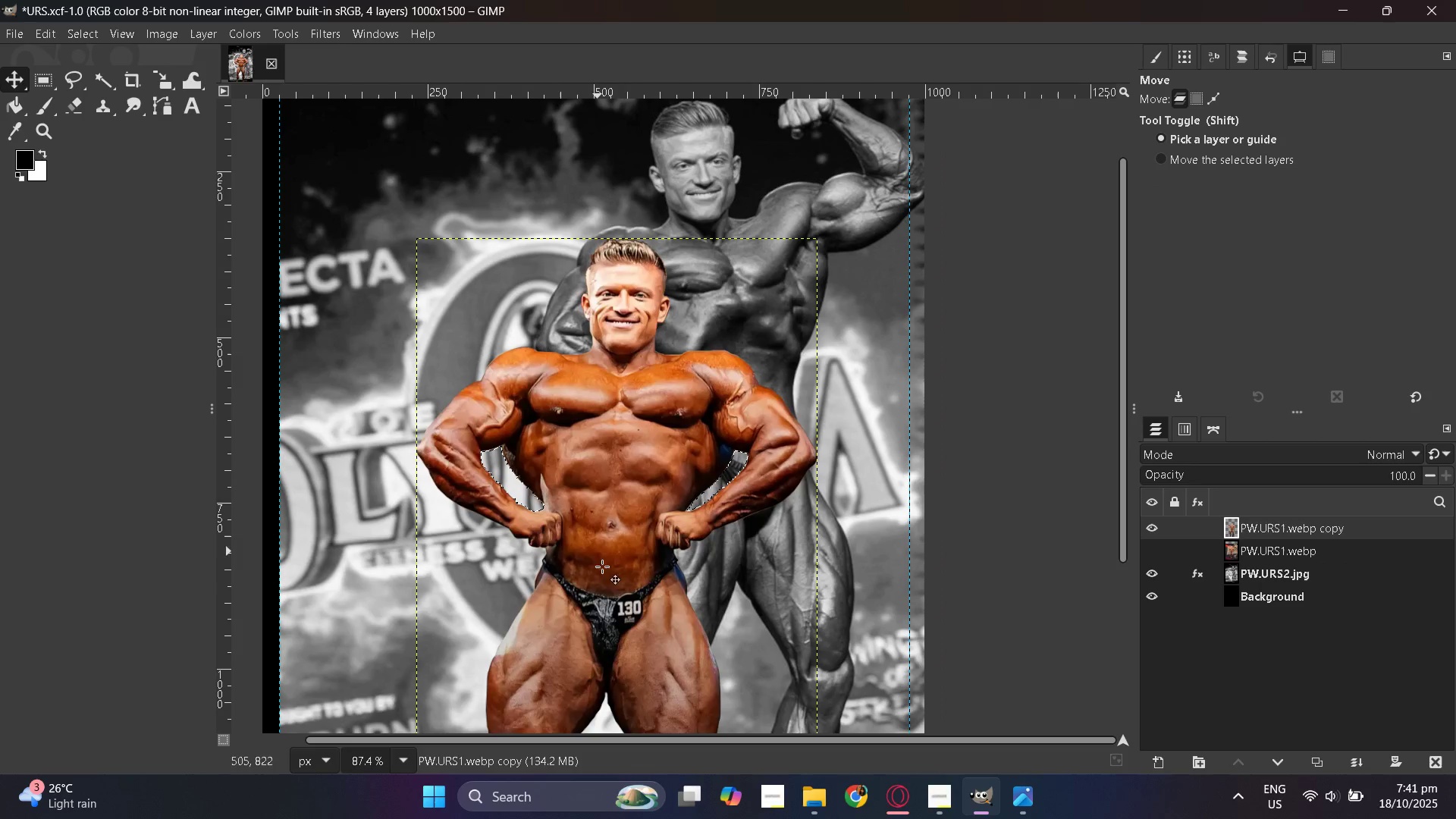 
hold_key(key=ControlLeft, duration=0.98)
scroll: coordinate [513, 582], scroll_direction: up, amount: 5.0
 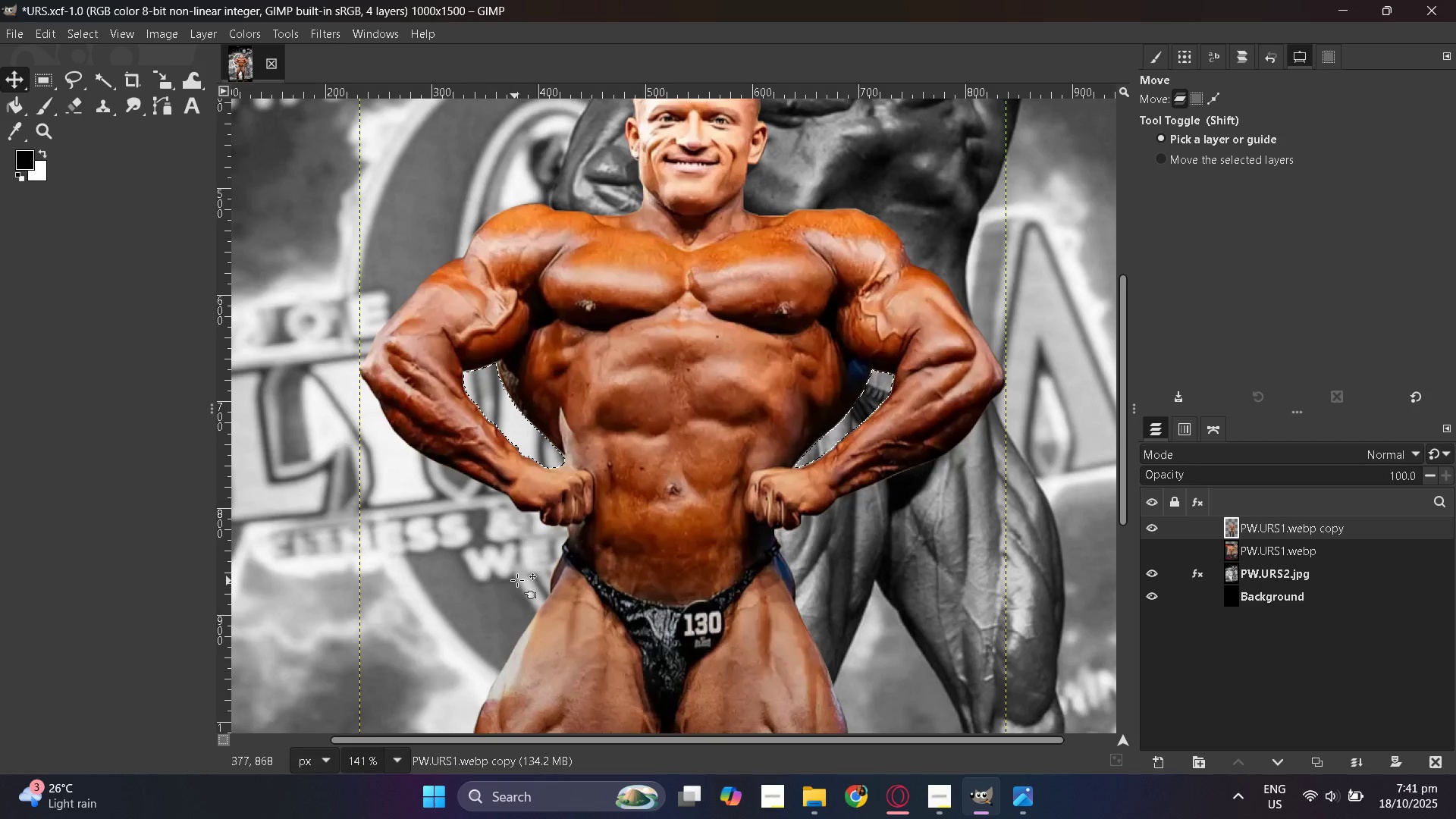 
scroll: coordinate [560, 587], scroll_direction: down, amount: 6.0
 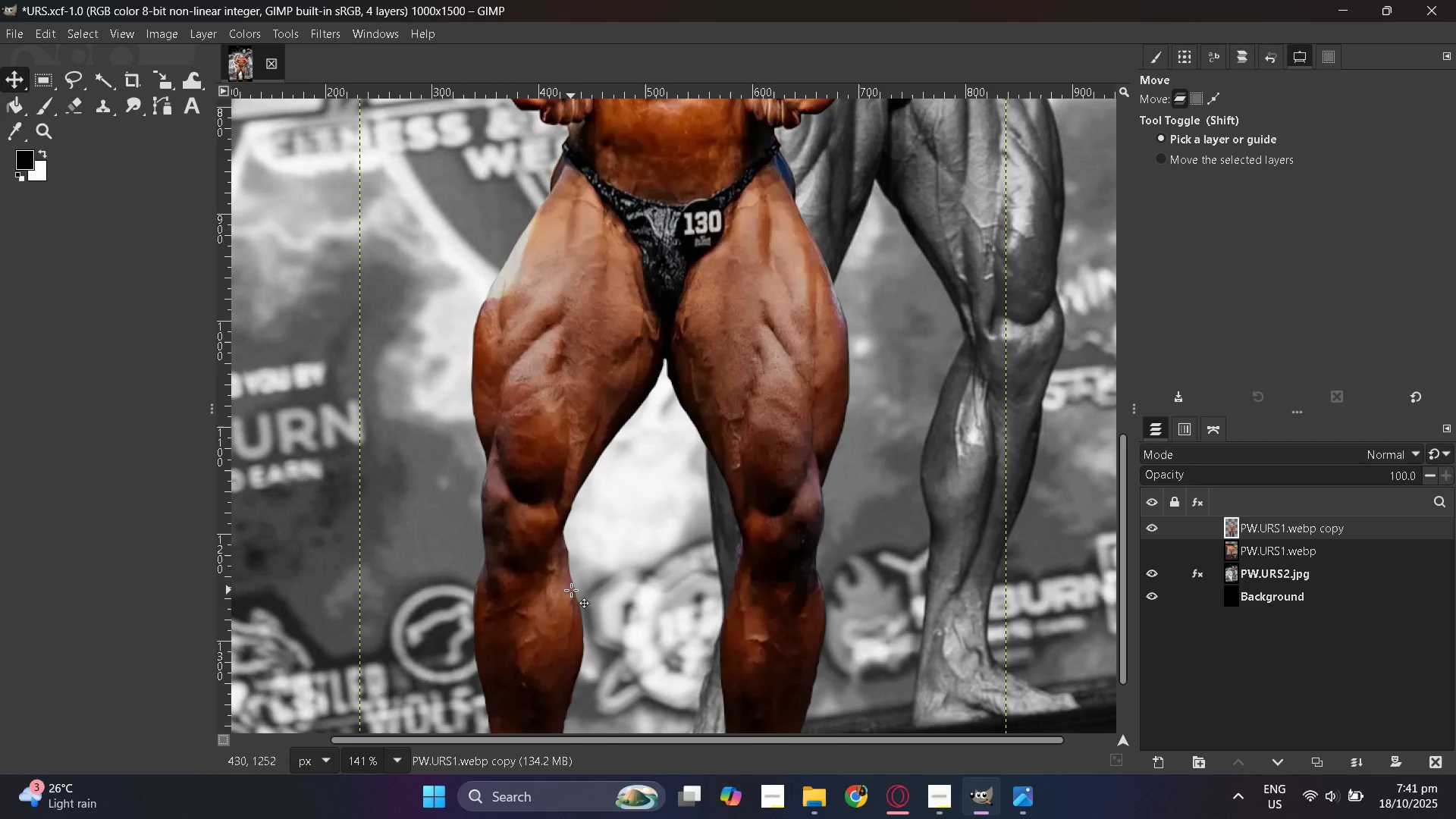 
hold_key(key=ControlLeft, duration=0.85)
scroll: coordinate [578, 588], scroll_direction: down, amount: 9.0
 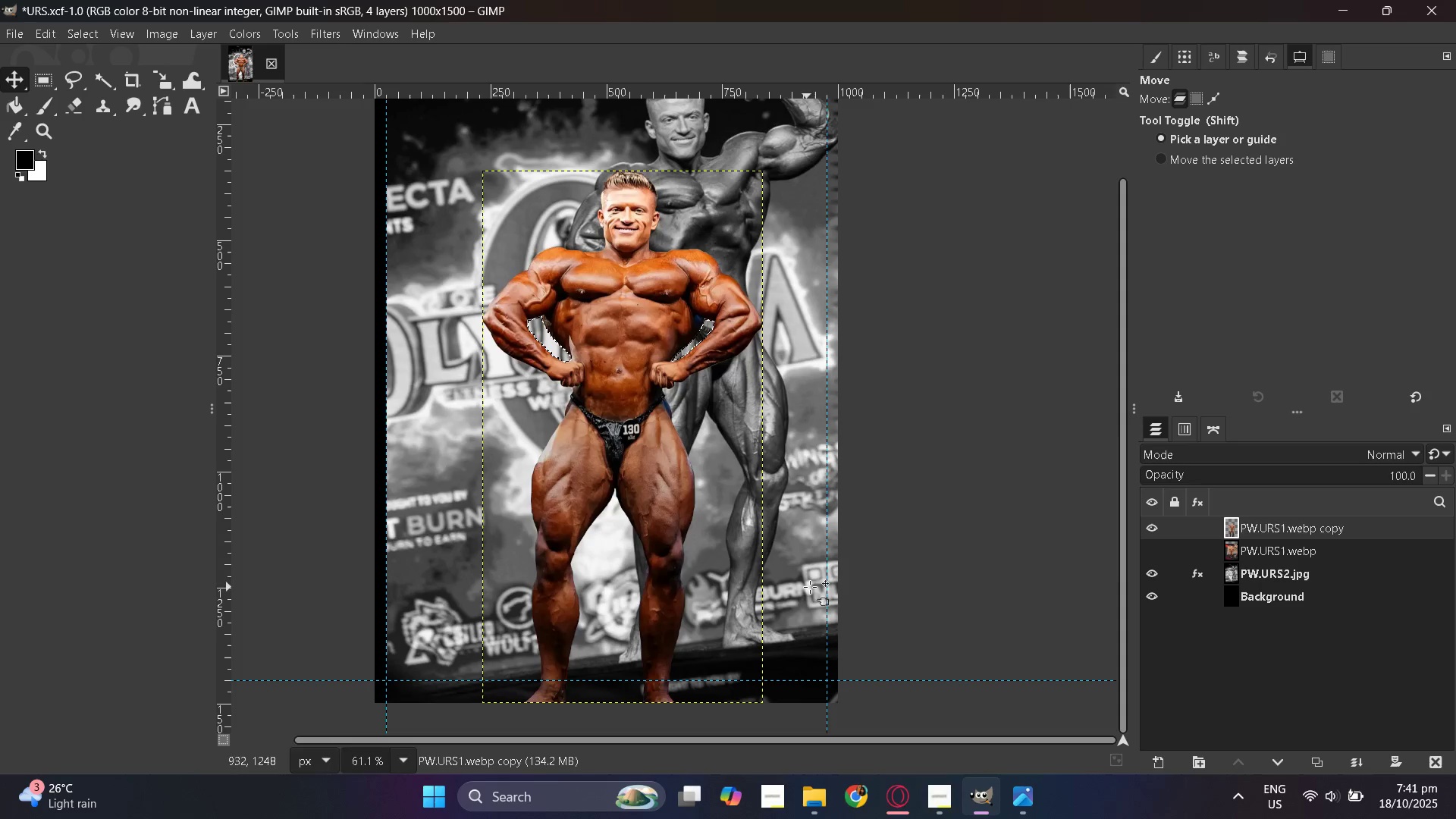 
scroll: coordinate [890, 577], scroll_direction: up, amount: 2.0
 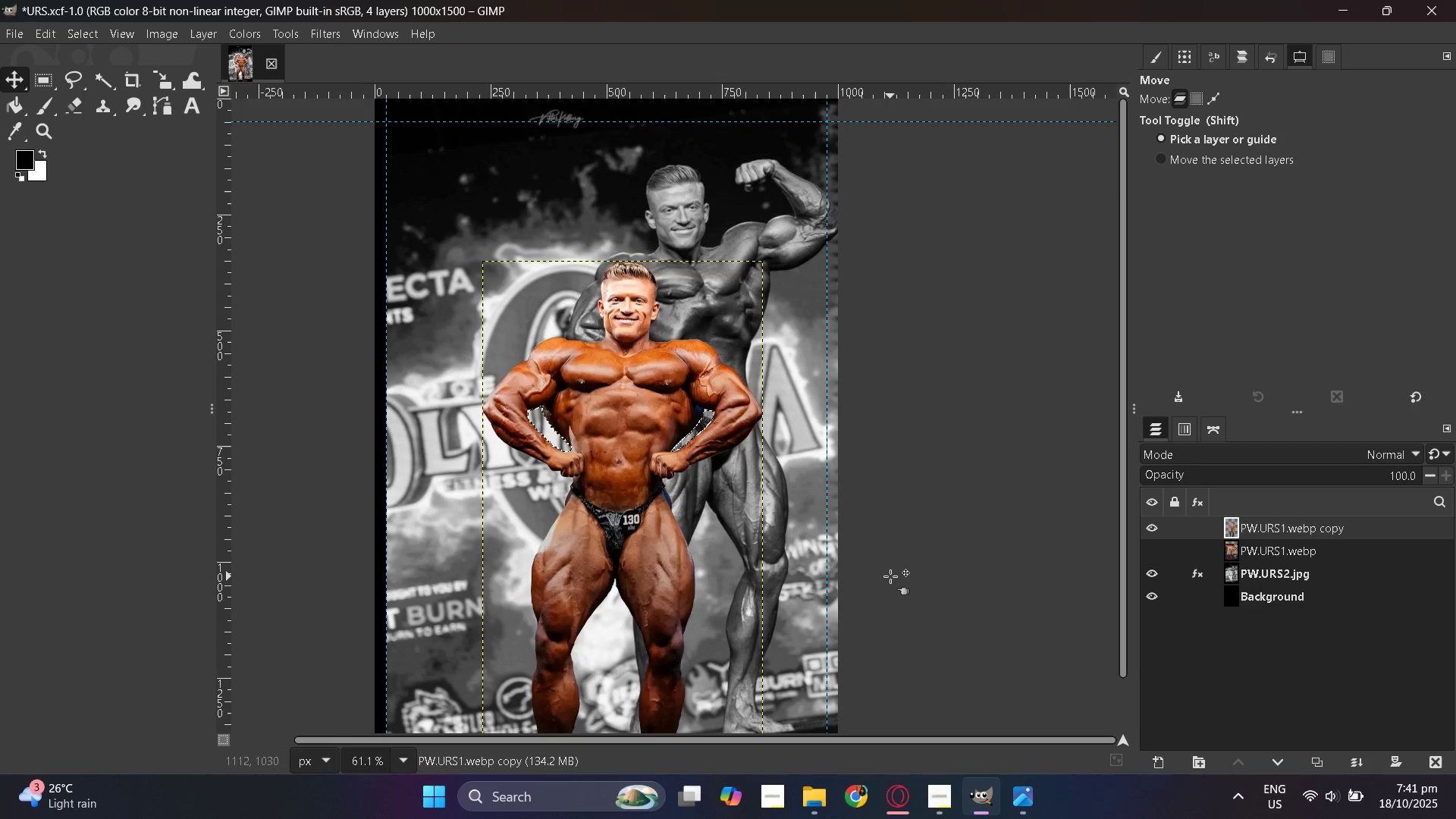 
wait(7.41)
 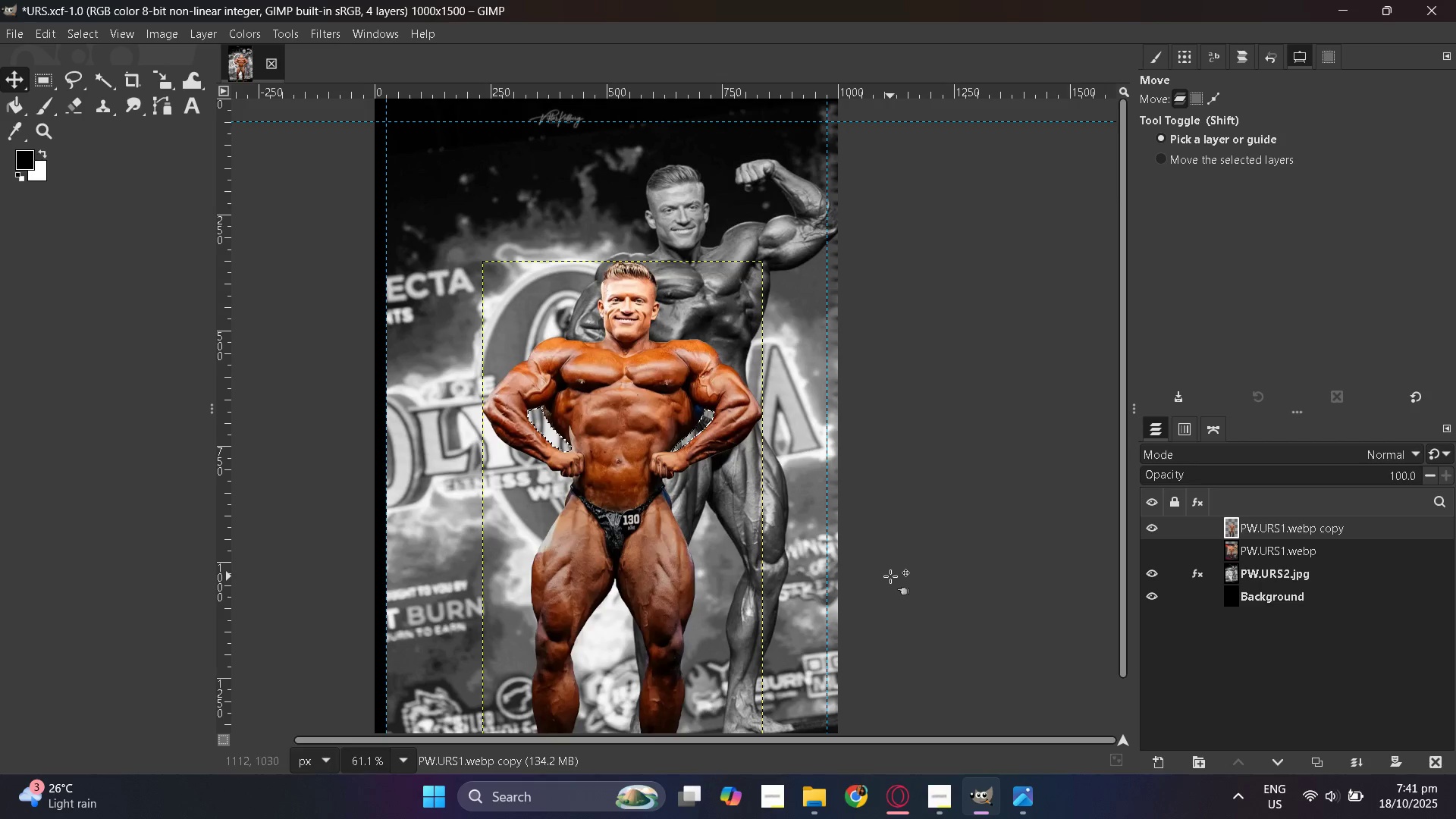 
scroll: coordinate [890, 576], scroll_direction: up, amount: 6.0
 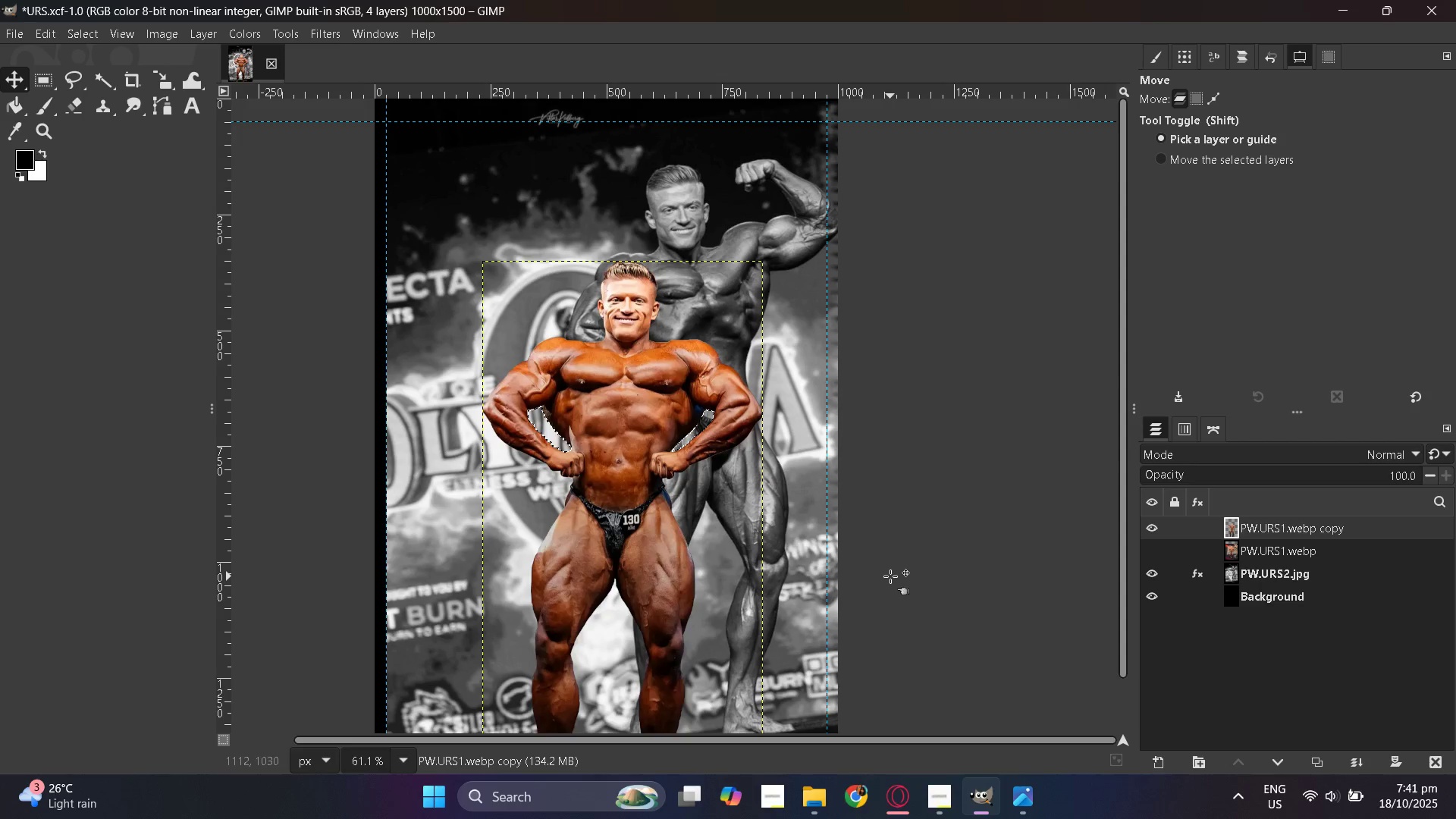 
hold_key(key=ControlLeft, duration=0.79)
scroll: coordinate [890, 576], scroll_direction: down, amount: 1.0
 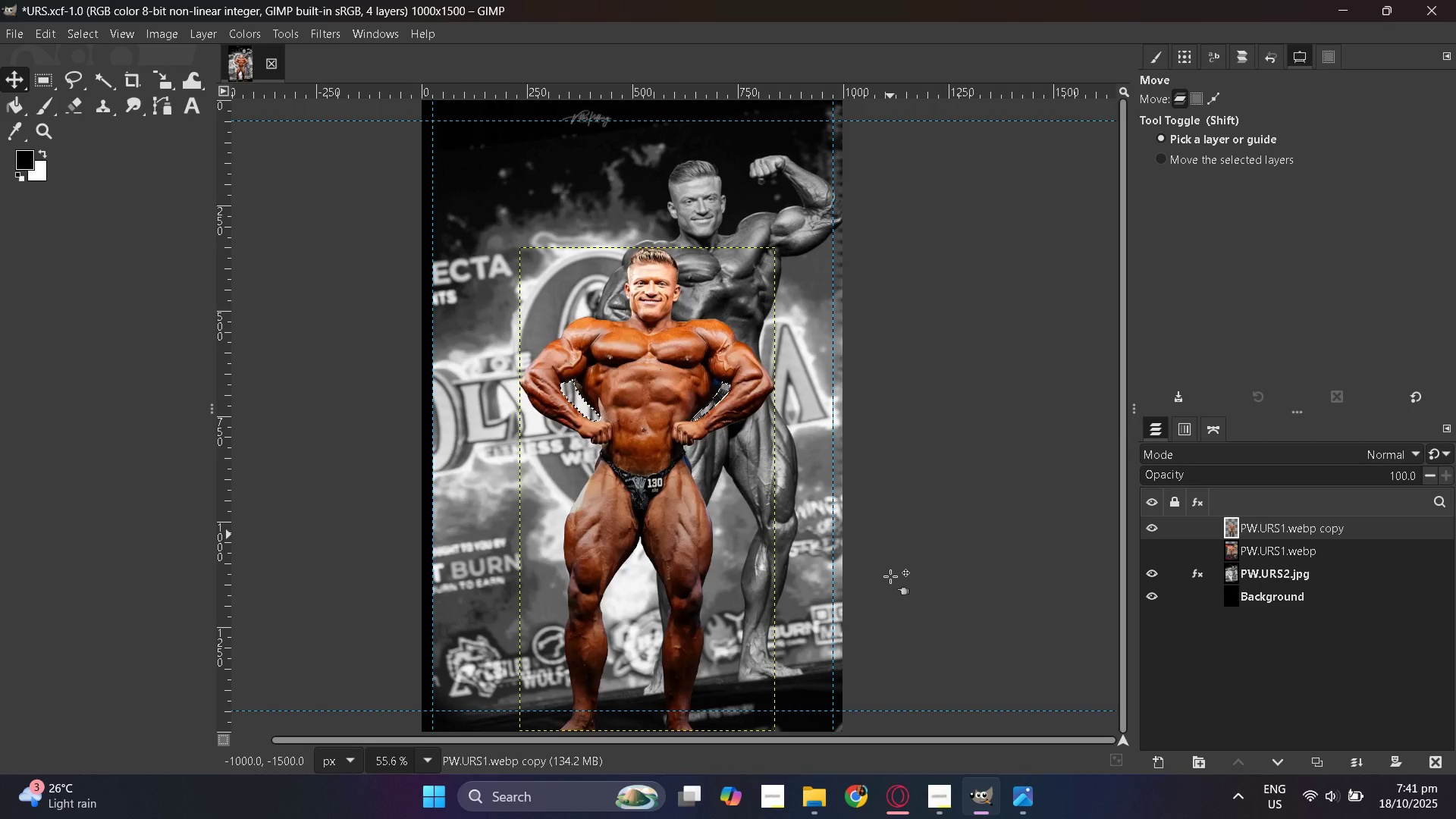 
wait(6.2)
 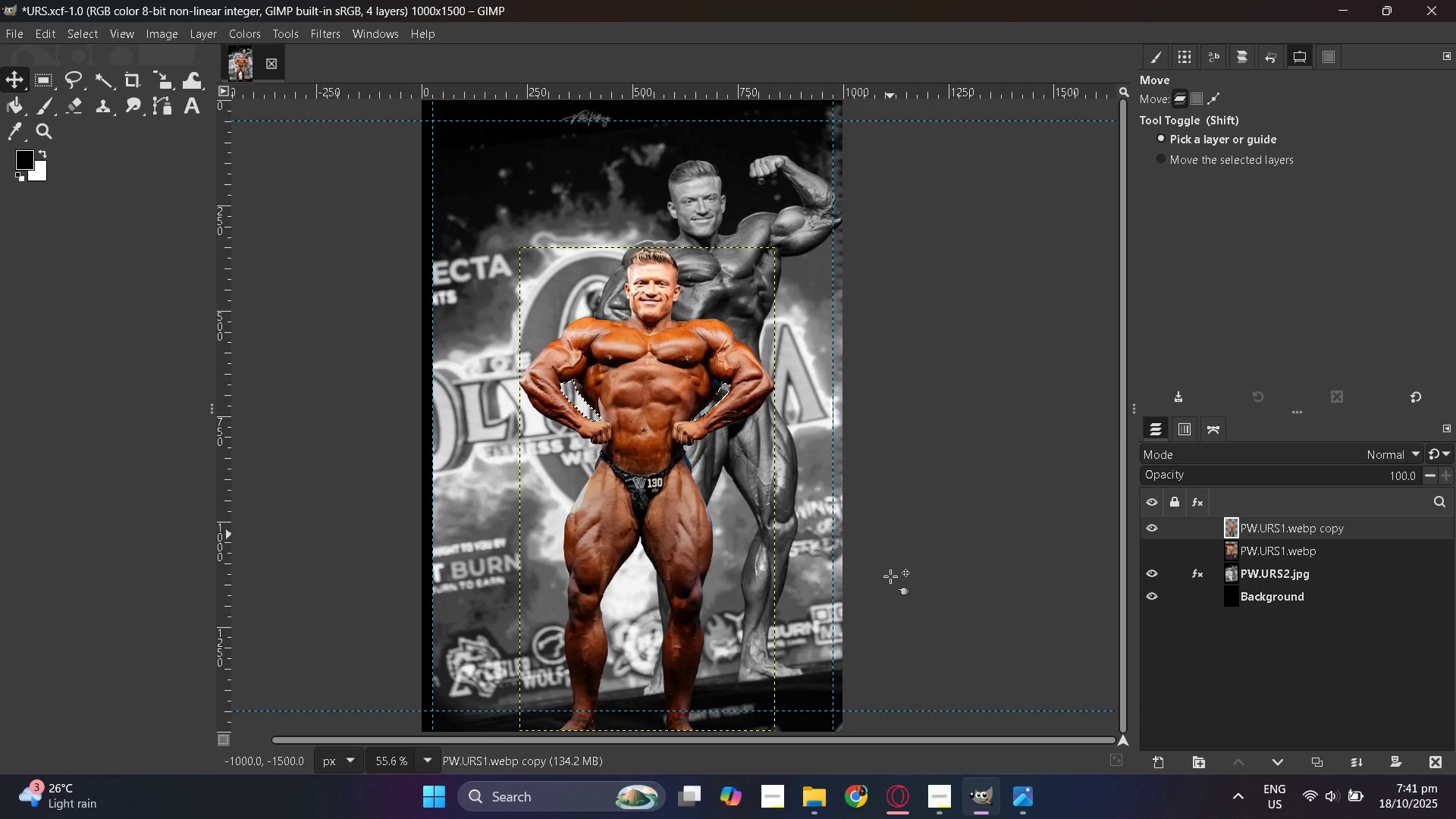 
scroll: coordinate [893, 576], scroll_direction: up, amount: 1.0
 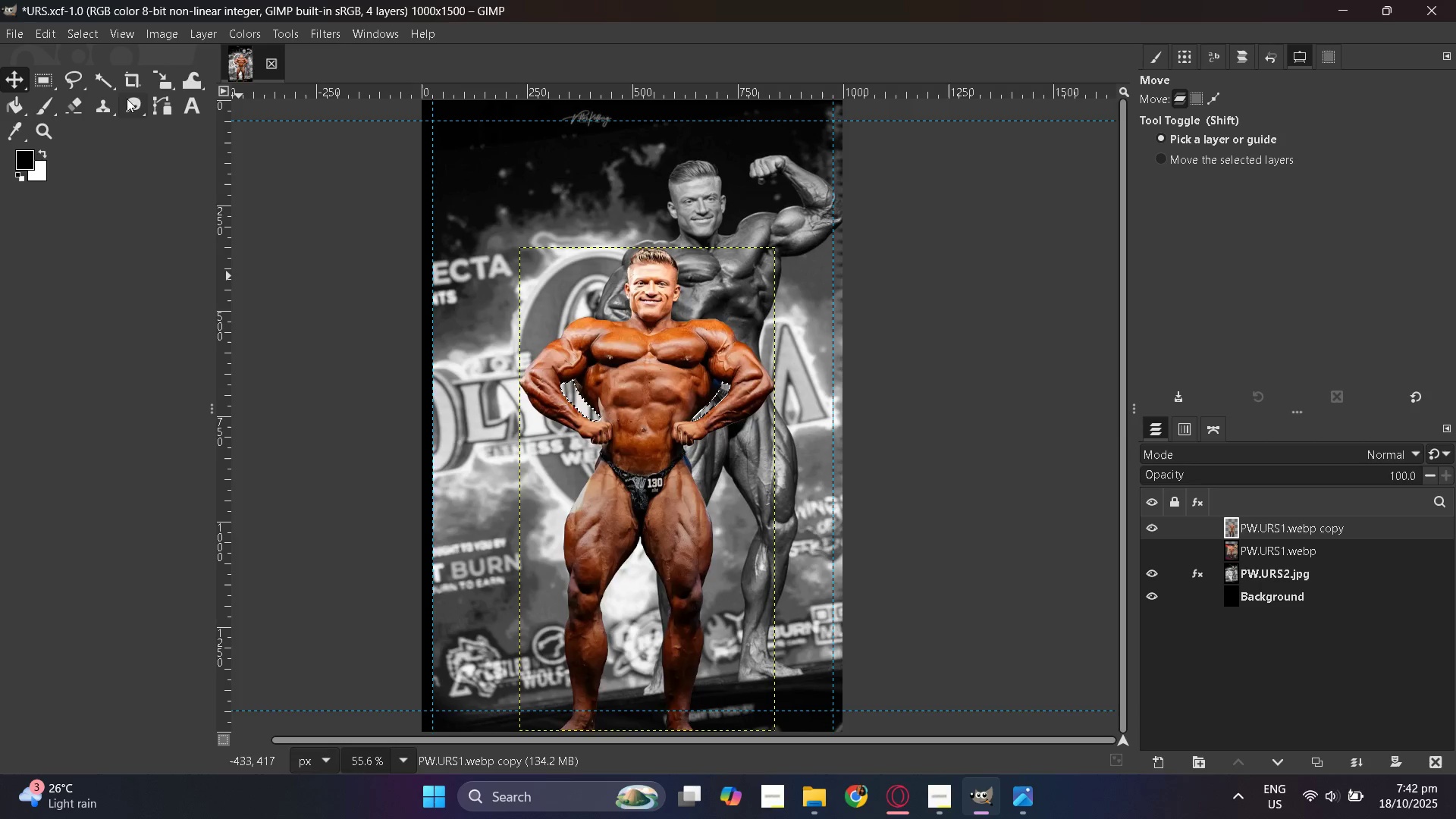 
left_click([183, 105])
 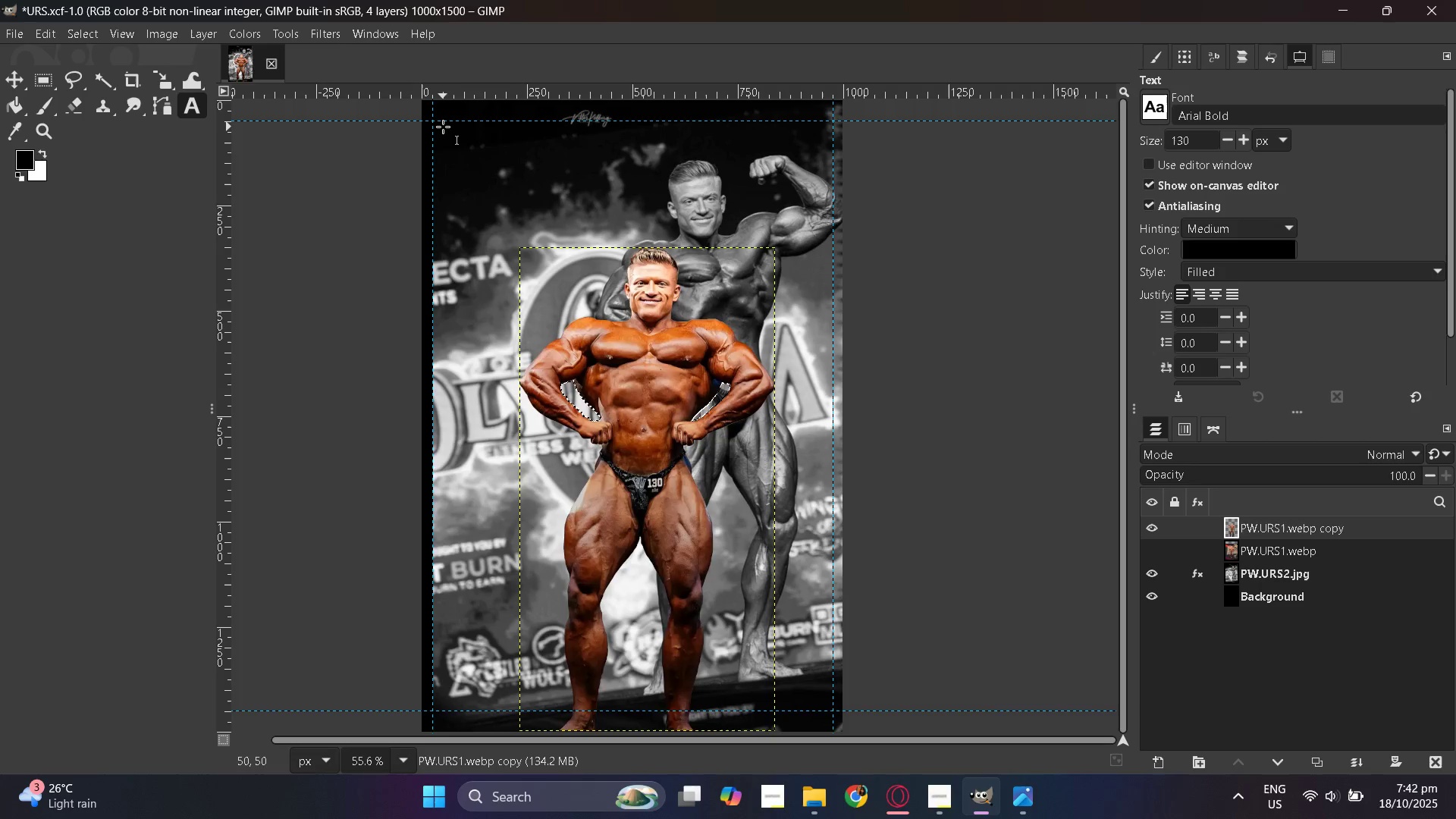 
wait(5.95)
 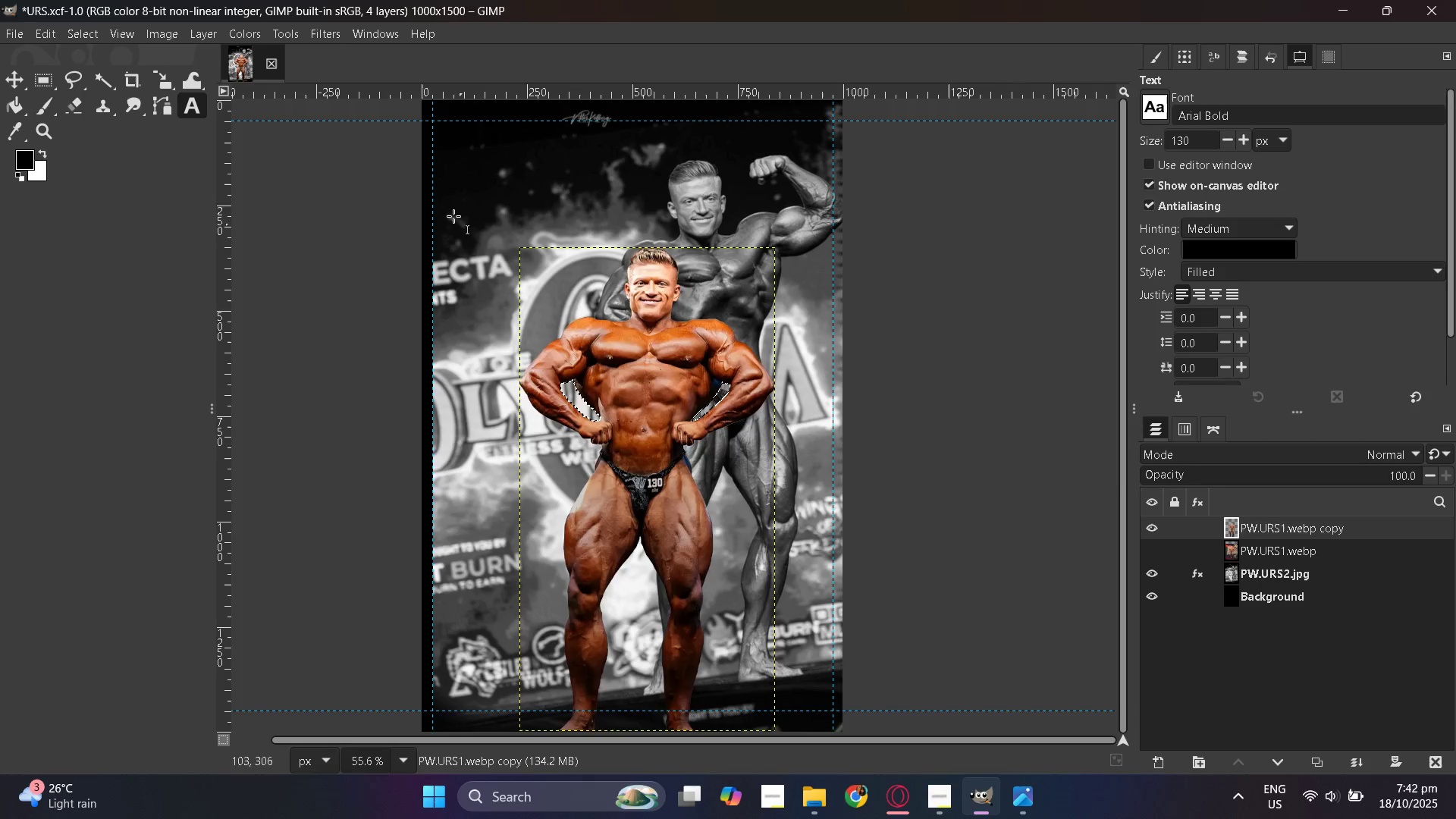 
hold_key(key=ControlLeft, duration=0.41)
scroll: coordinate [471, 212], scroll_direction: up, amount: 6.0
 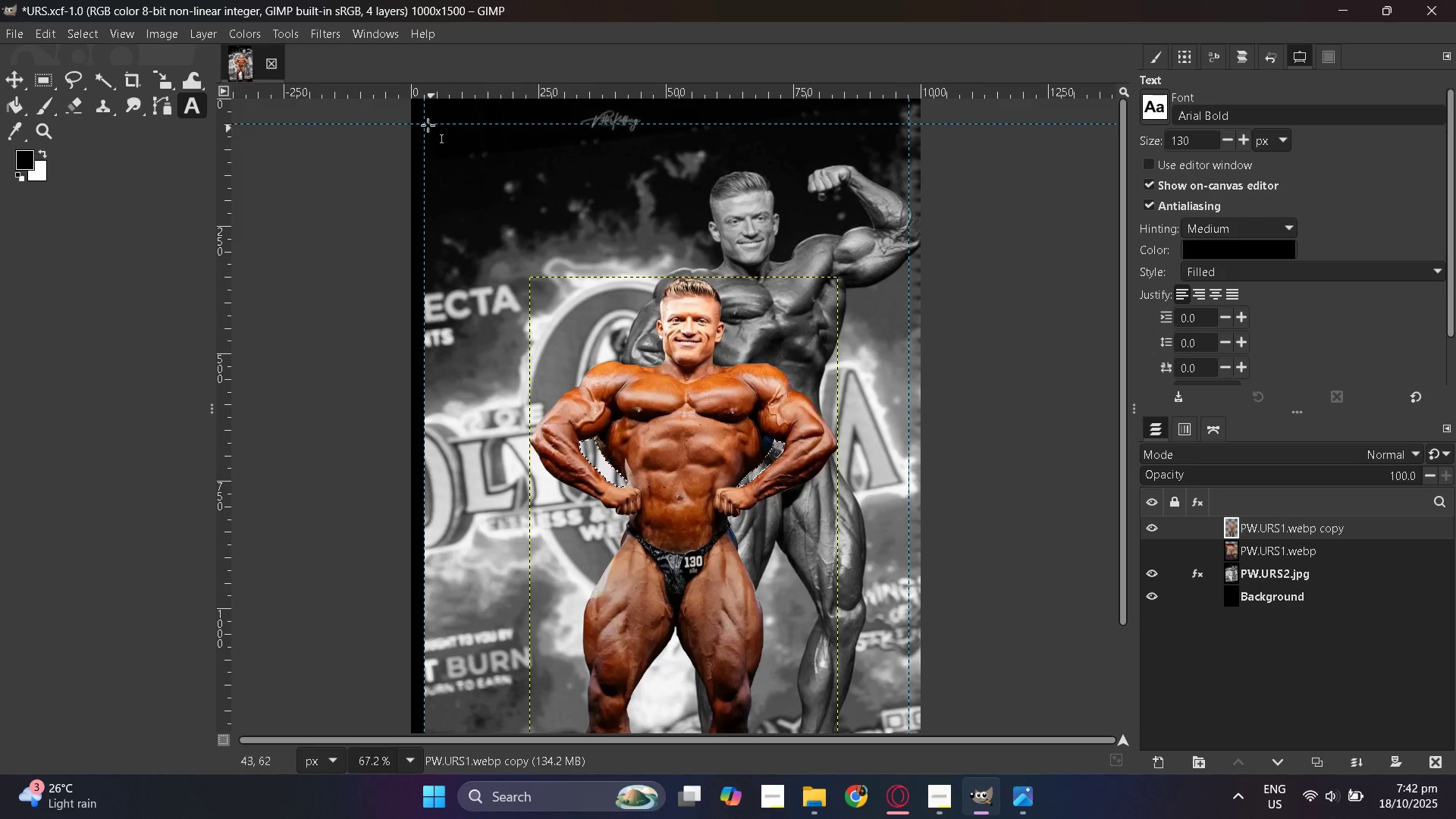 
hold_key(key=ControlLeft, duration=0.31)
 